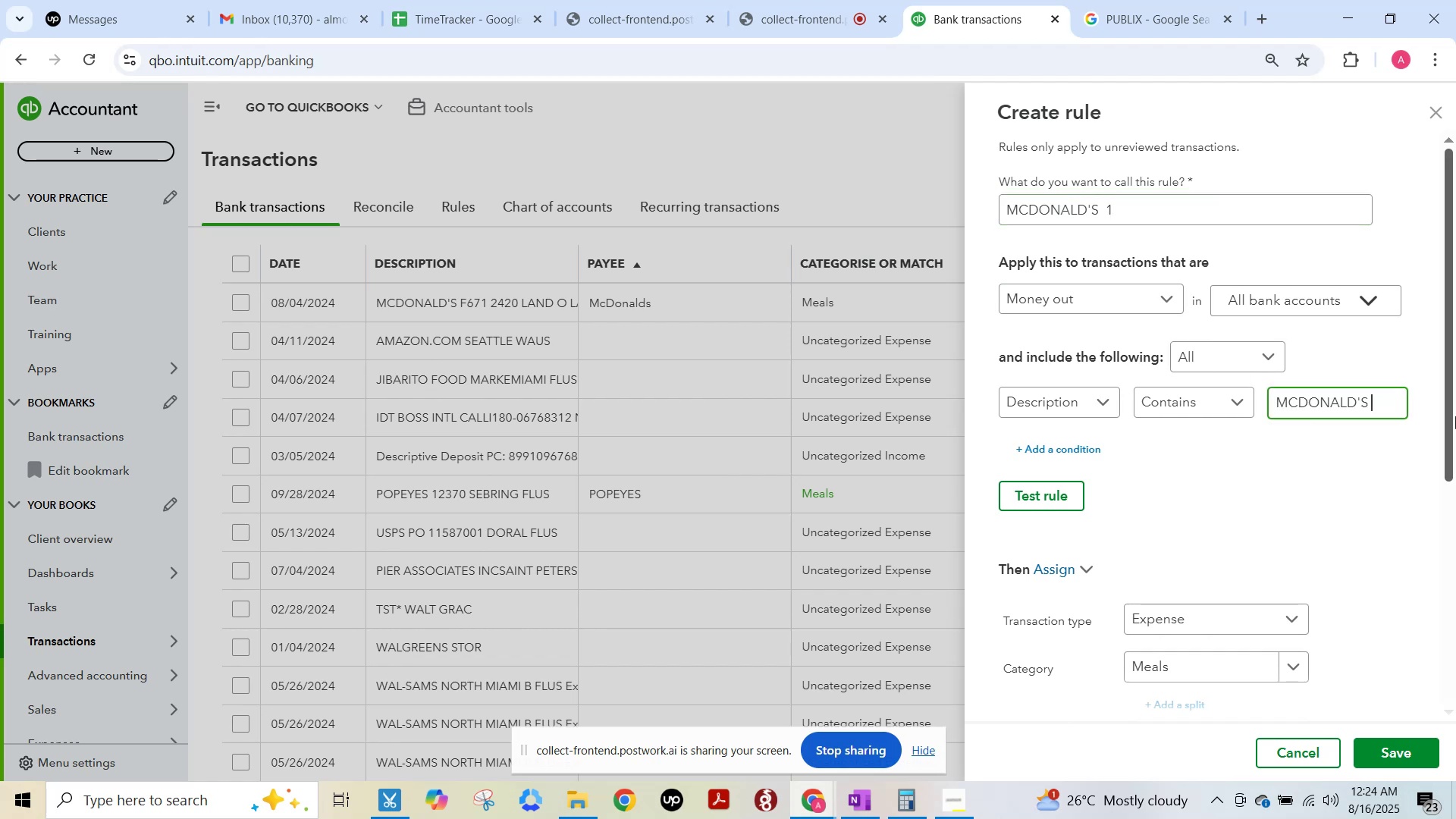 
hold_key(key=ArrowRight, duration=1.14)
 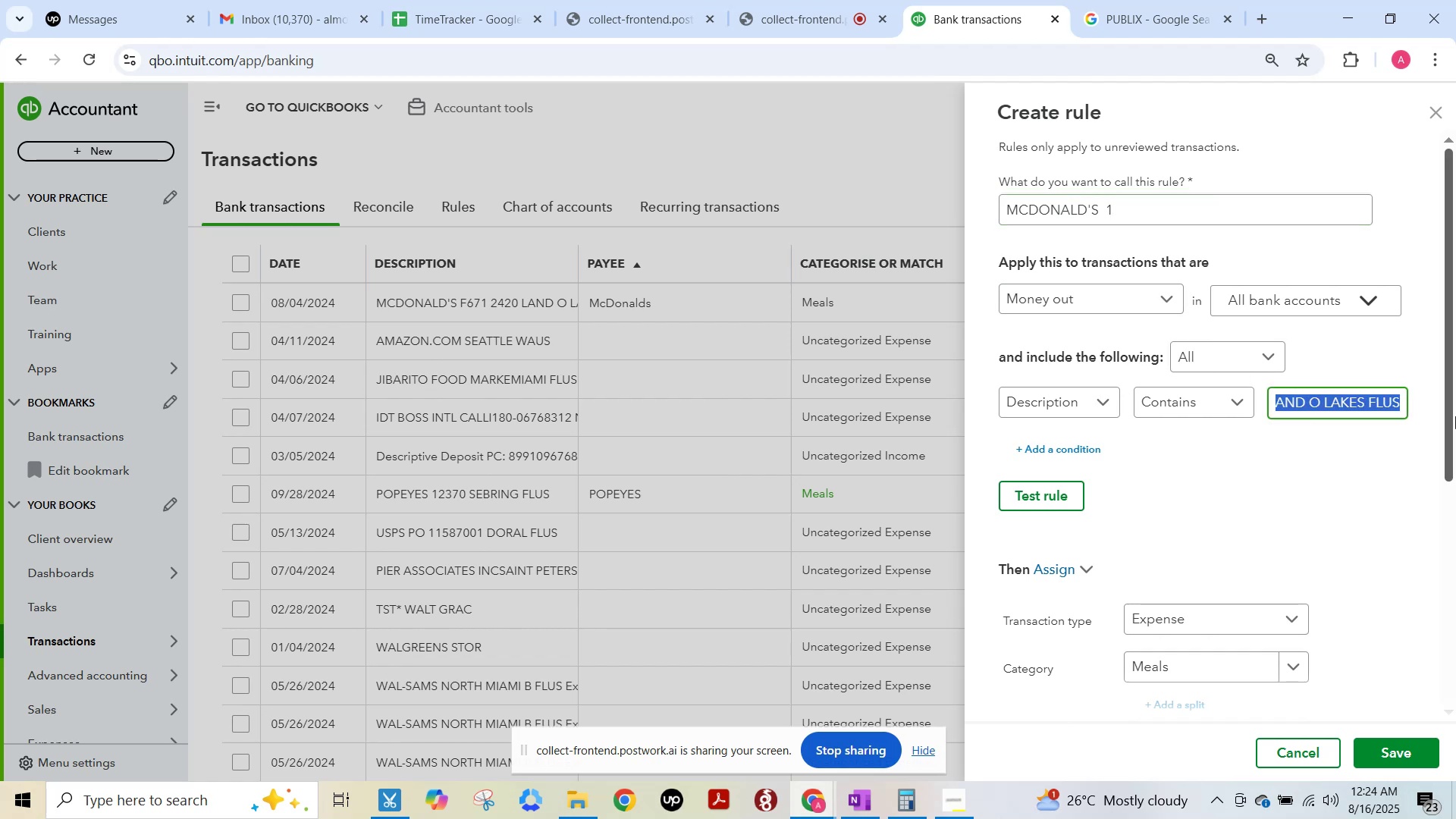 
key(Backspace)
 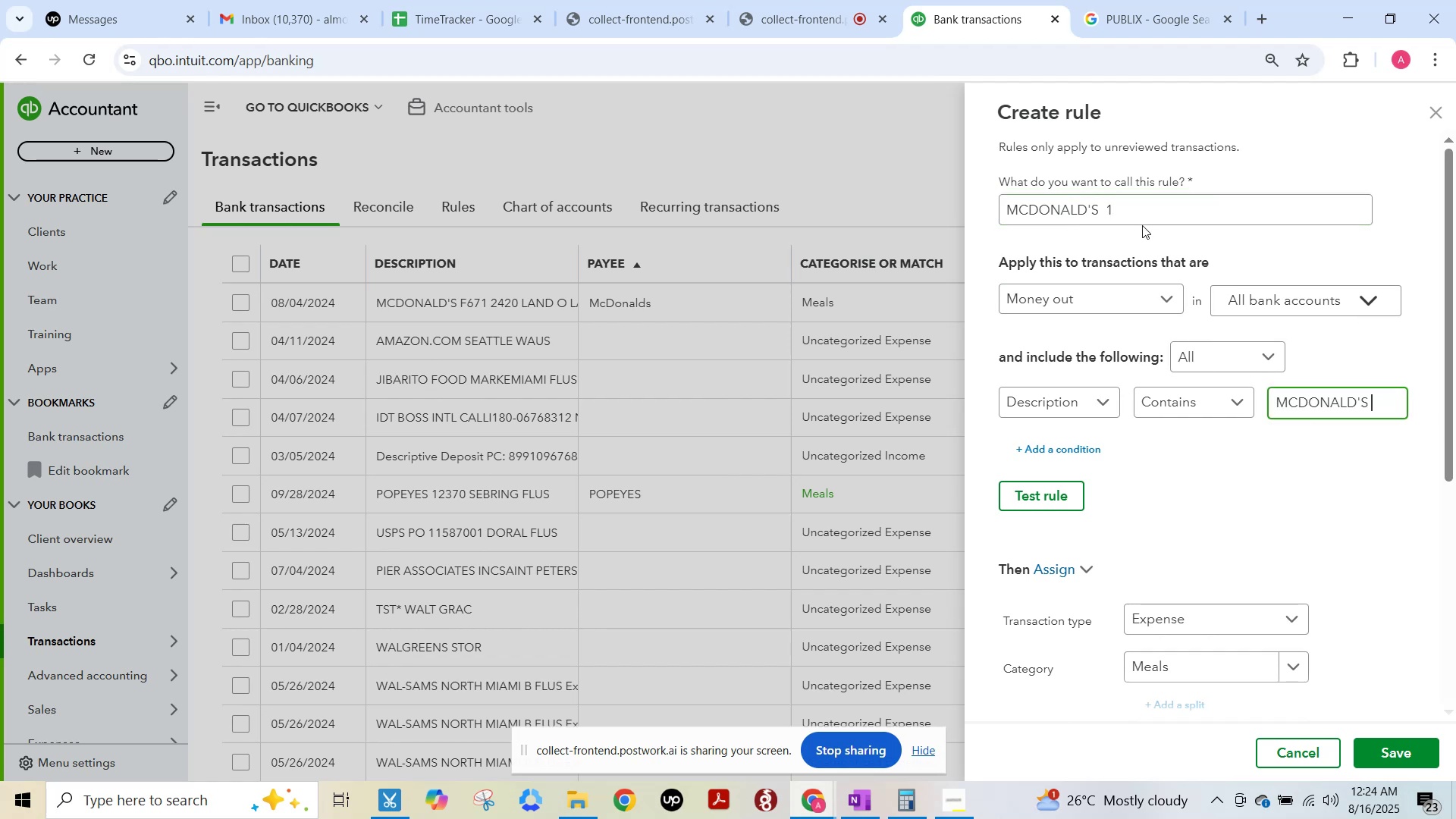 
left_click([1096, 206])
 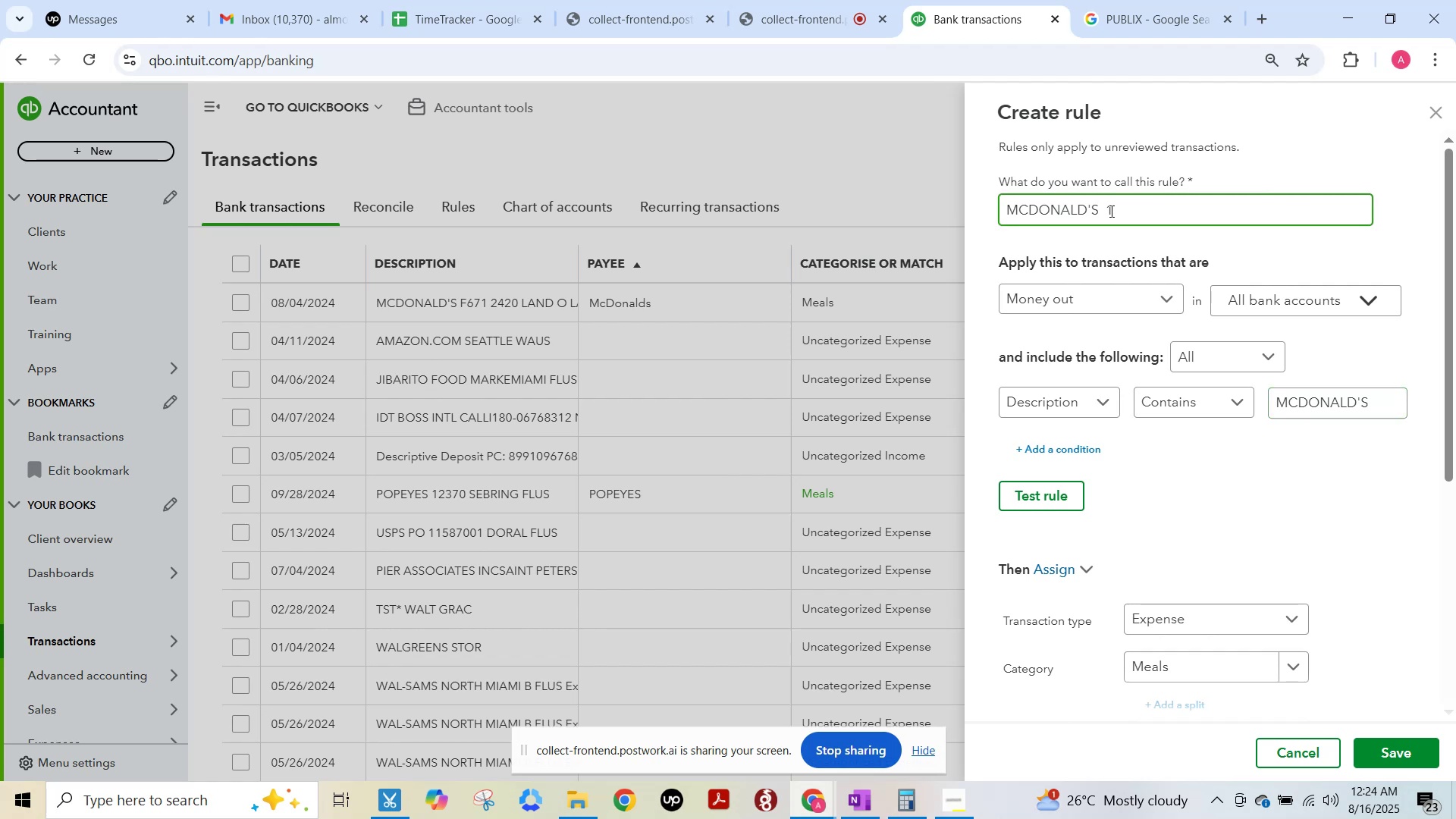 
key(ArrowLeft)
 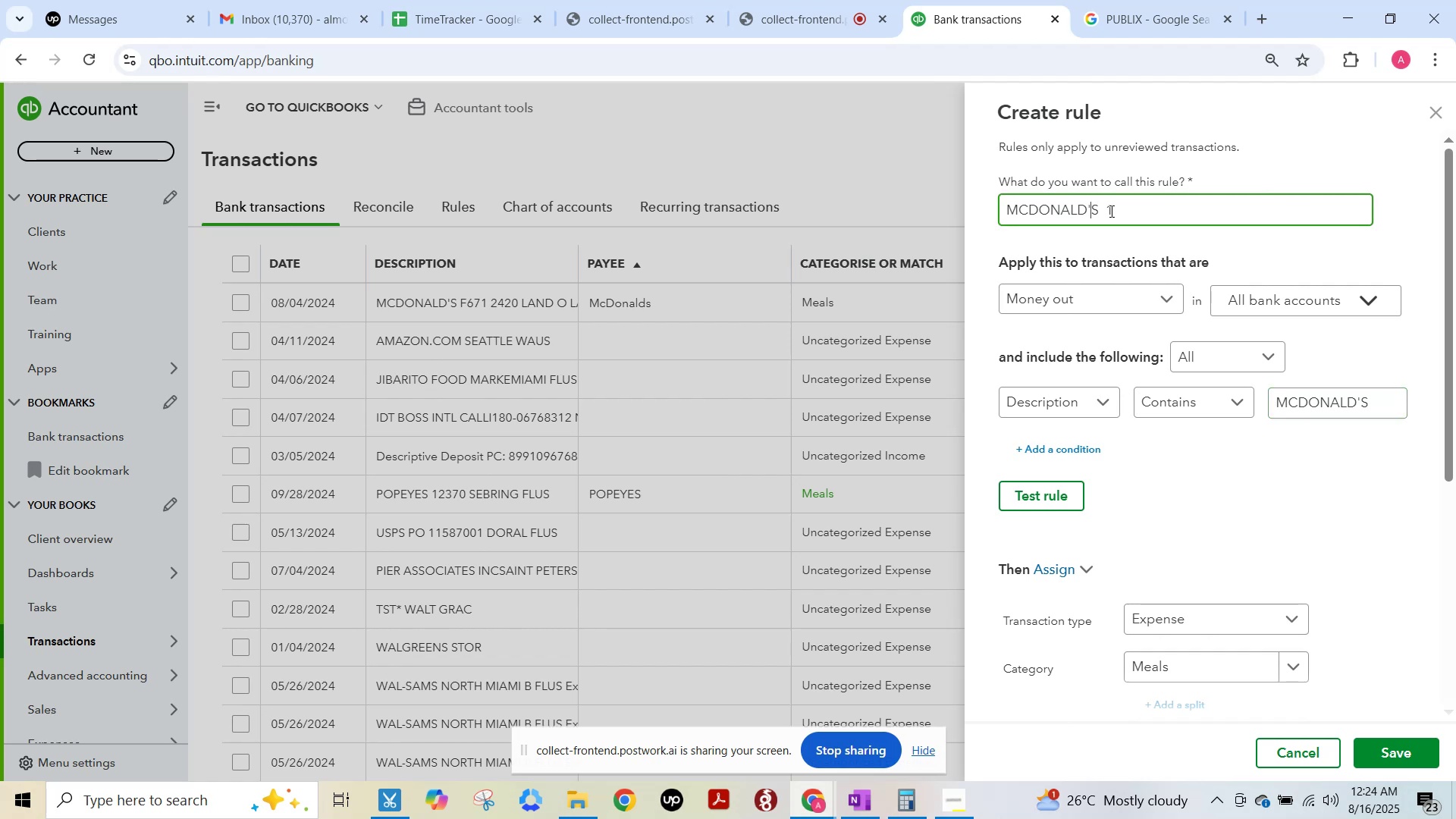 
key(Backspace)
 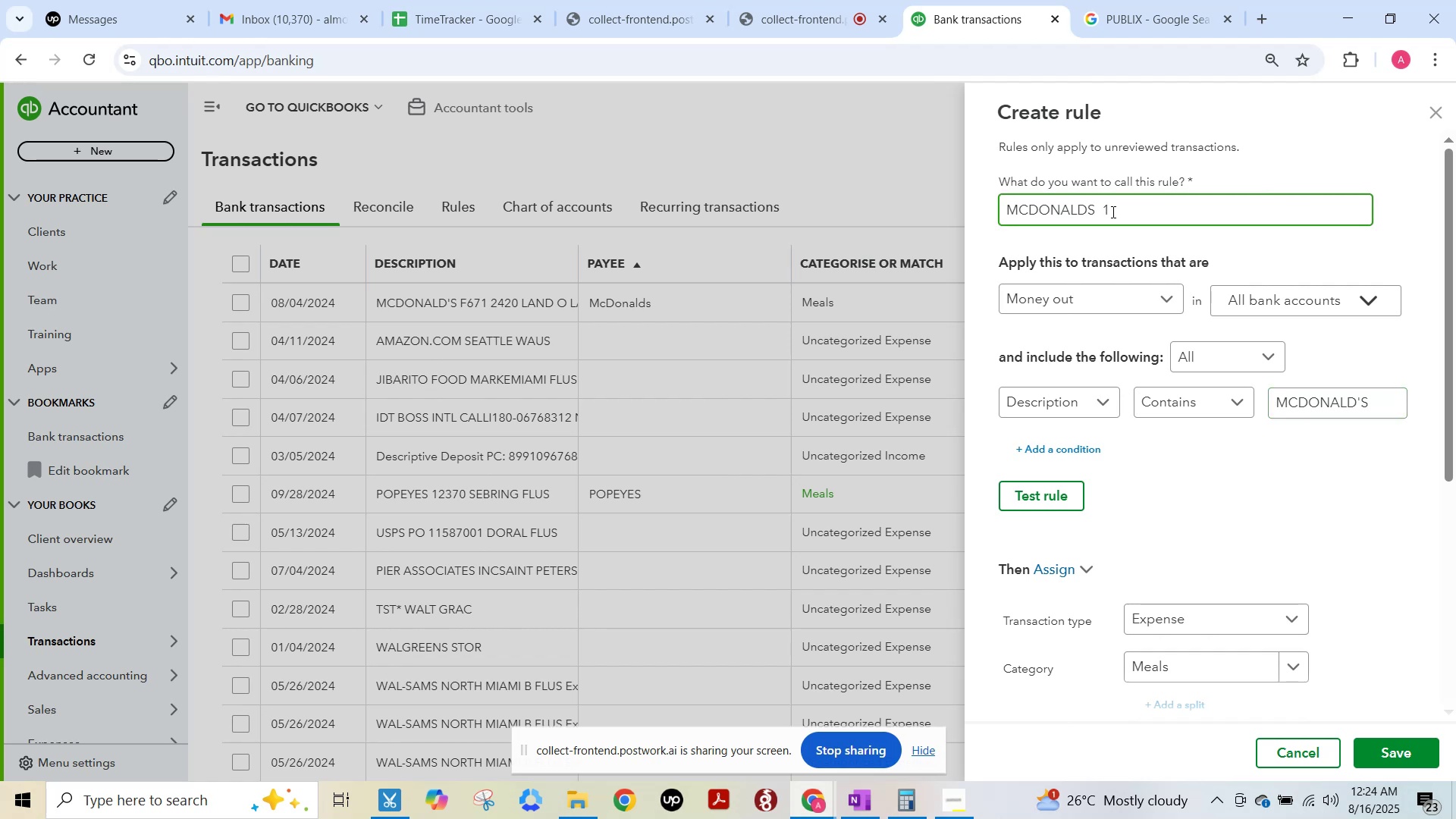 
scroll: coordinate [1234, 604], scroll_direction: down, amount: 3.0
 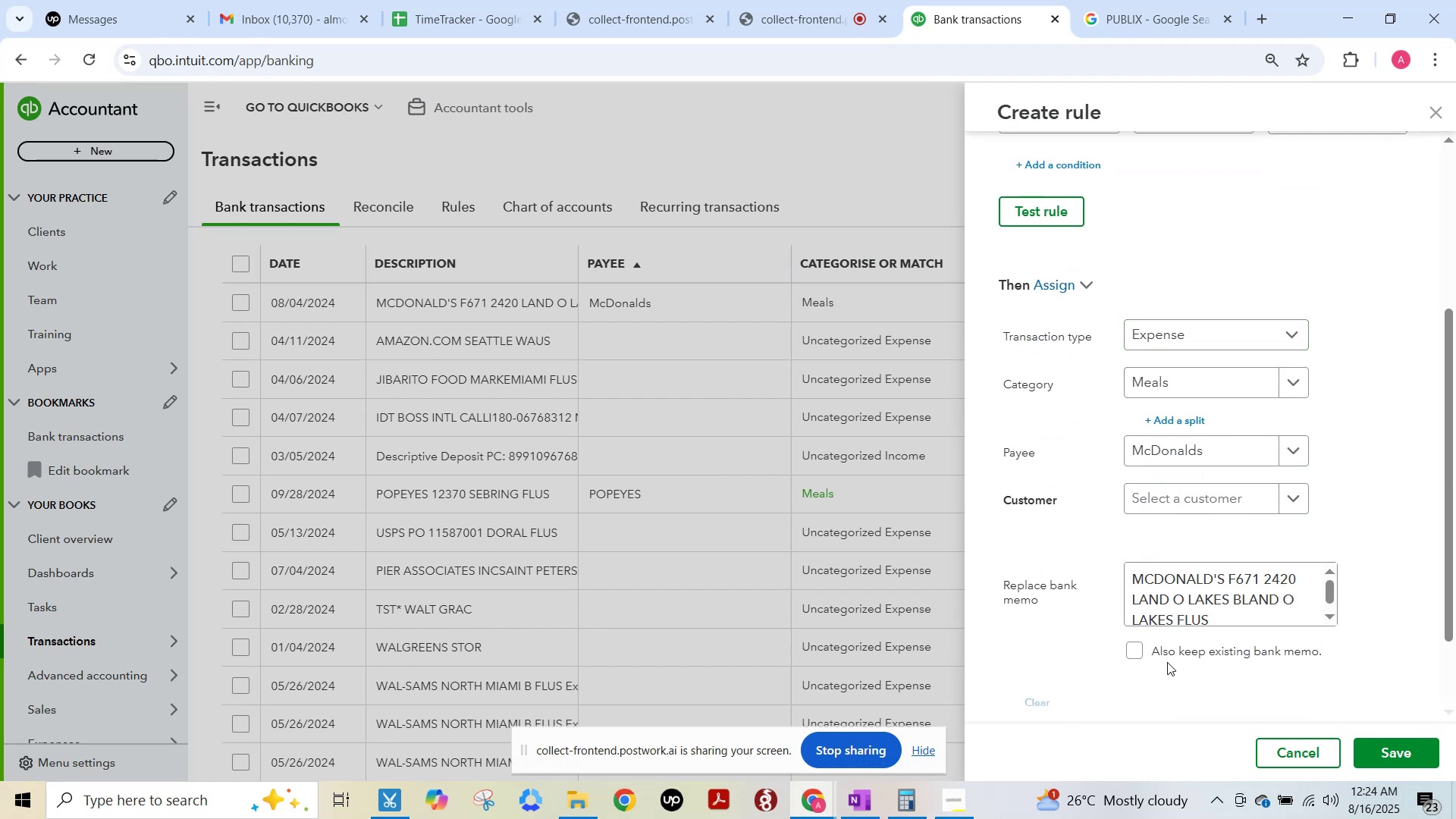 
left_click([1137, 651])
 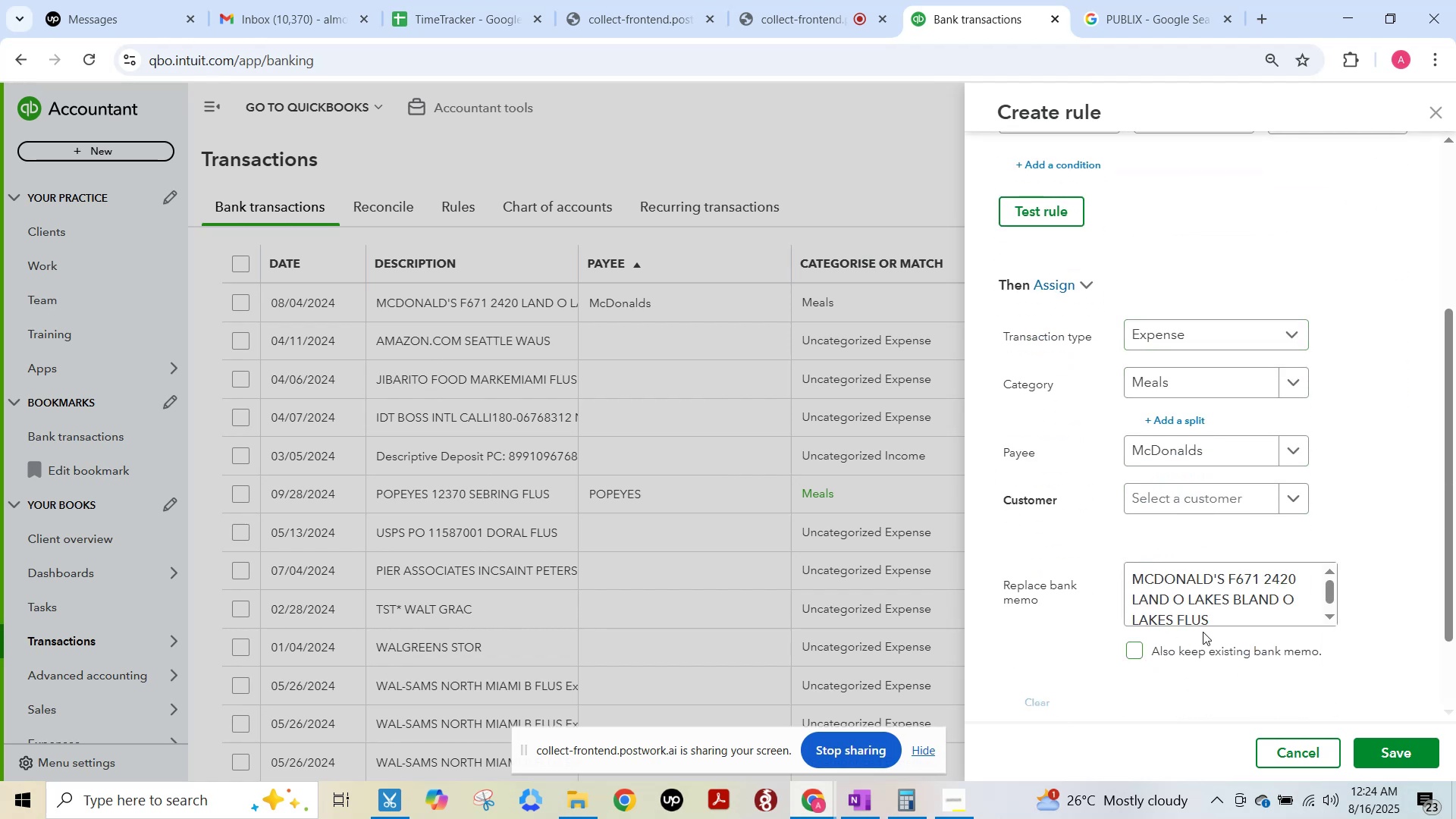 
scroll: coordinate [1219, 631], scroll_direction: down, amount: 3.0
 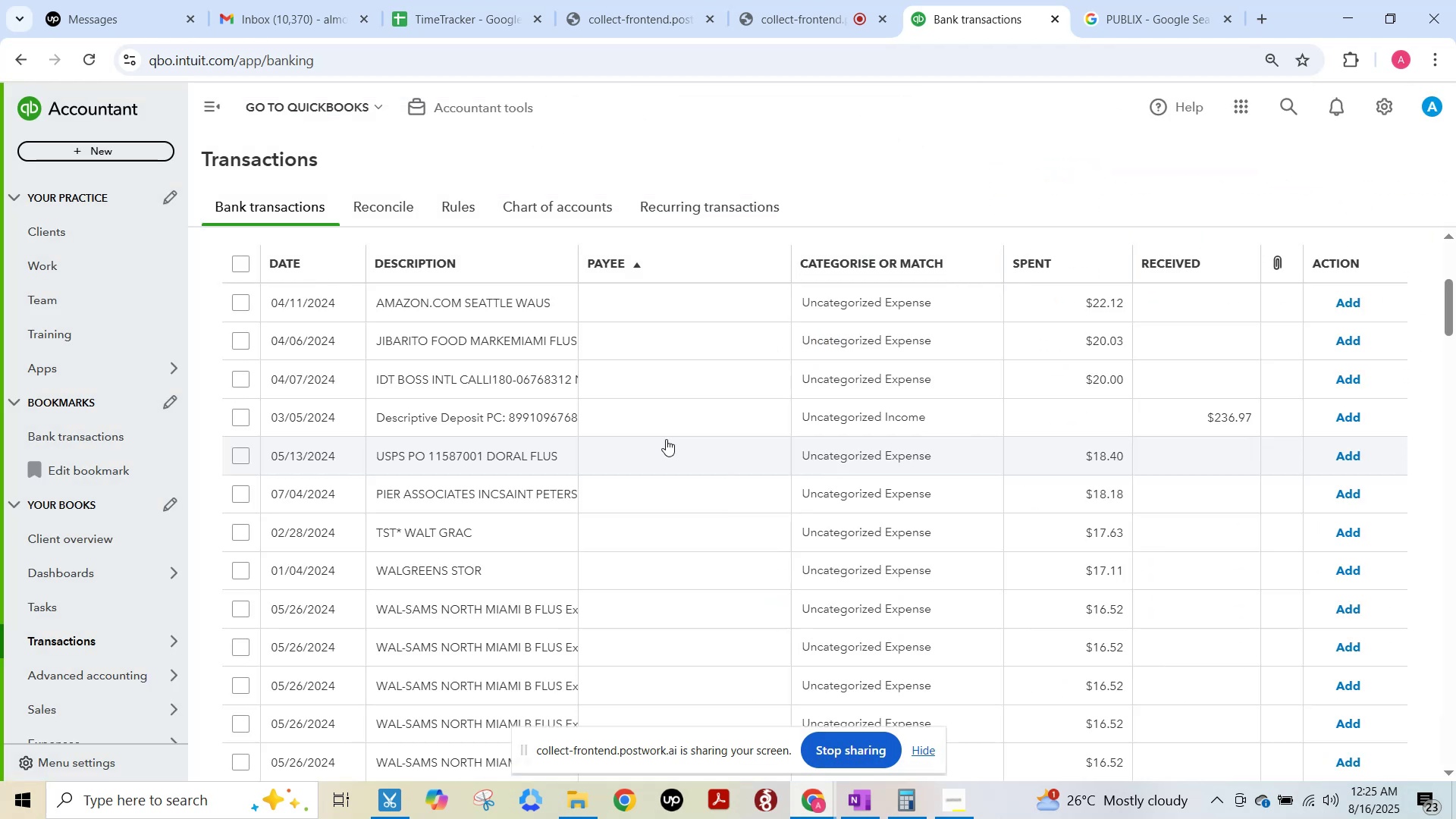 
wait(5.11)
 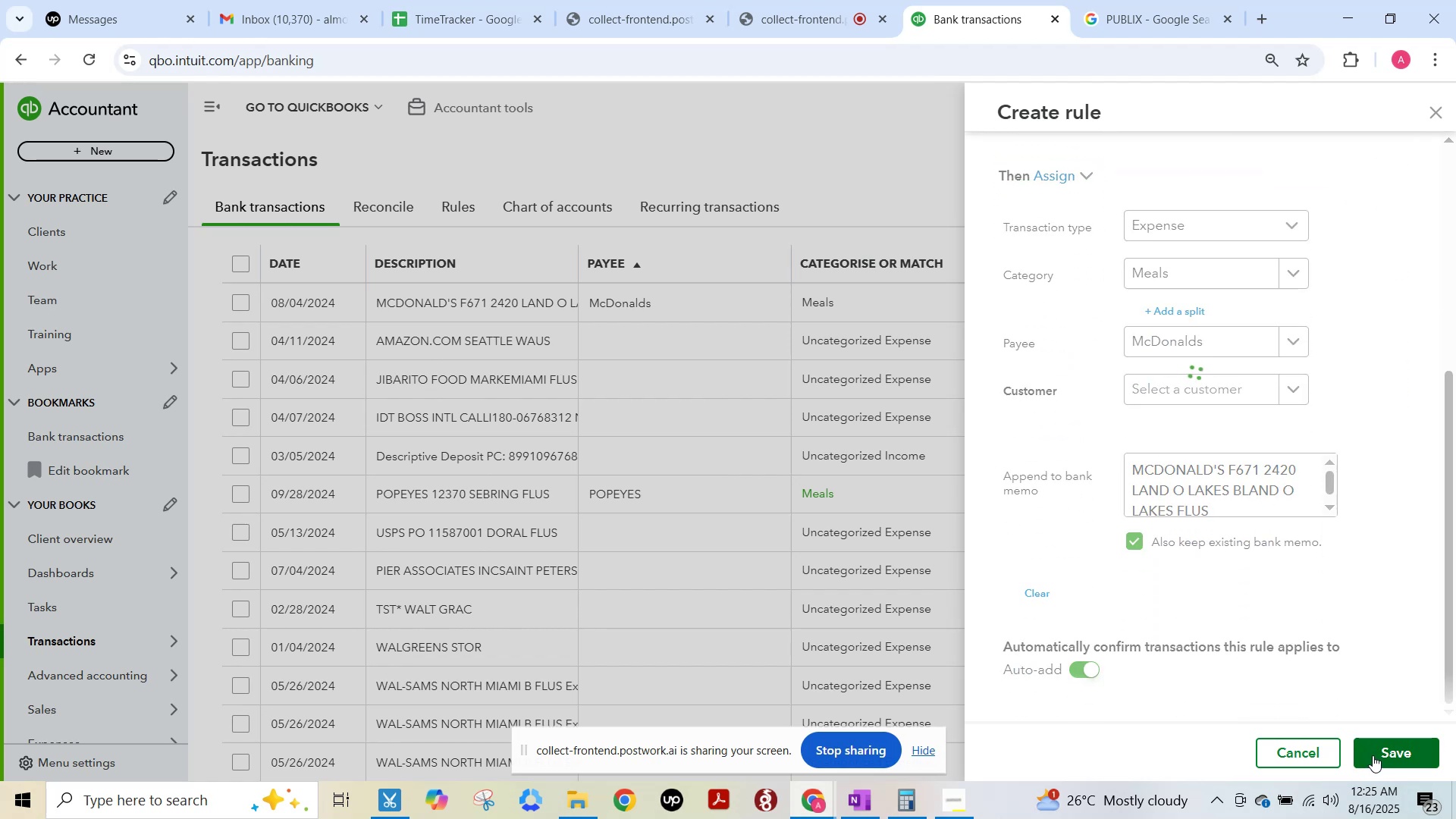 
left_click([462, 308])
 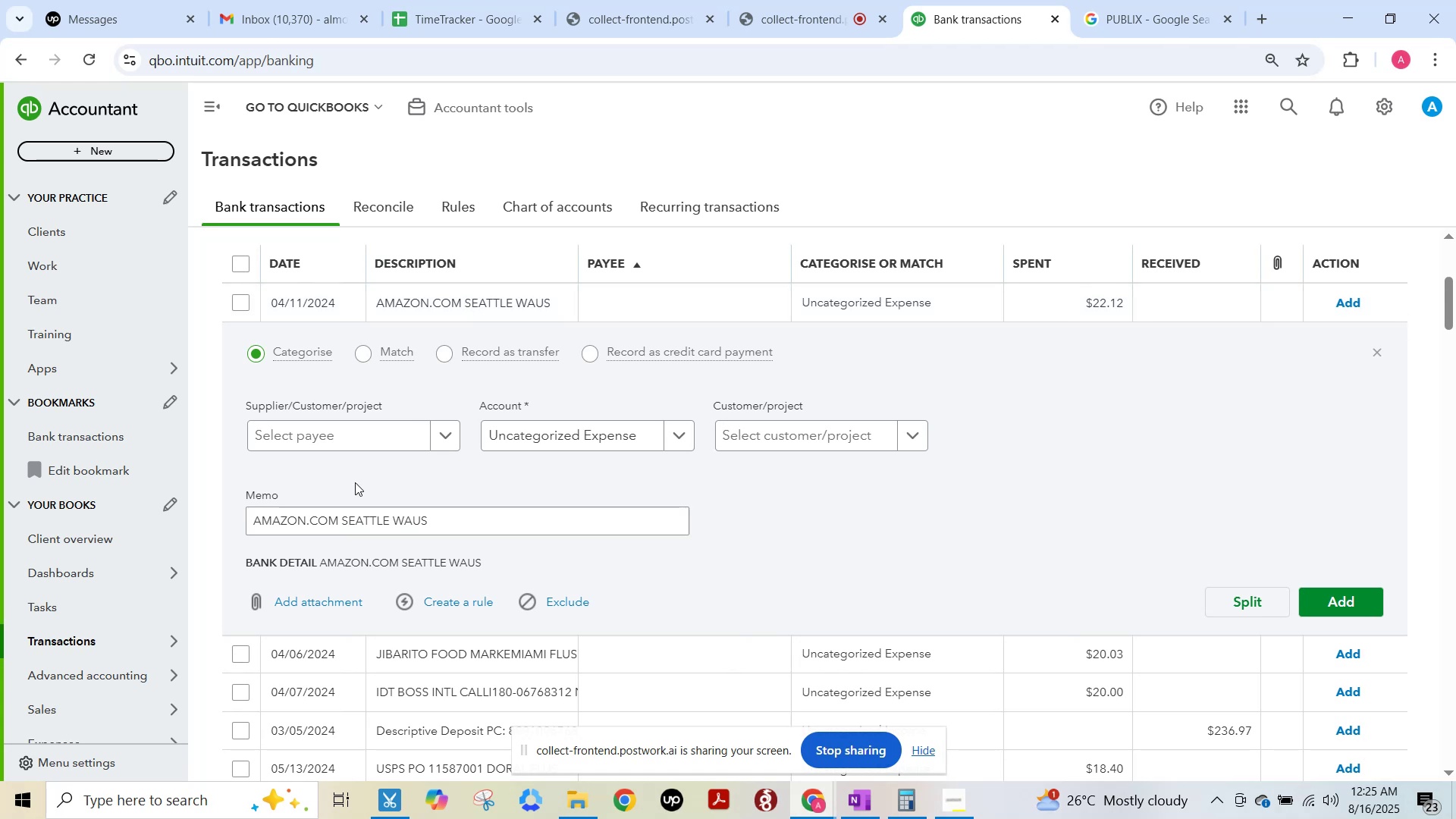 
left_click([347, 434])
 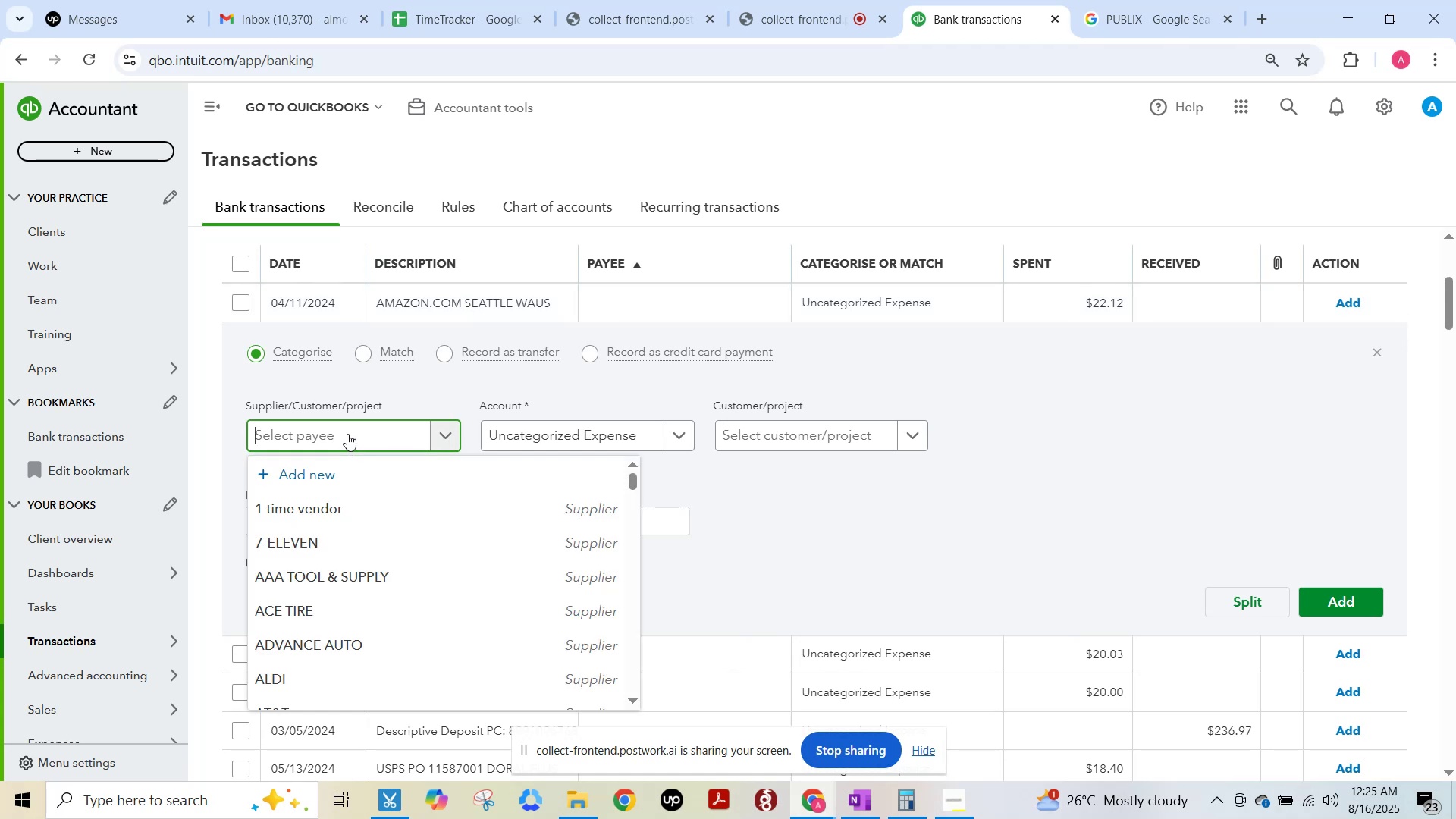 
type(amazon)
 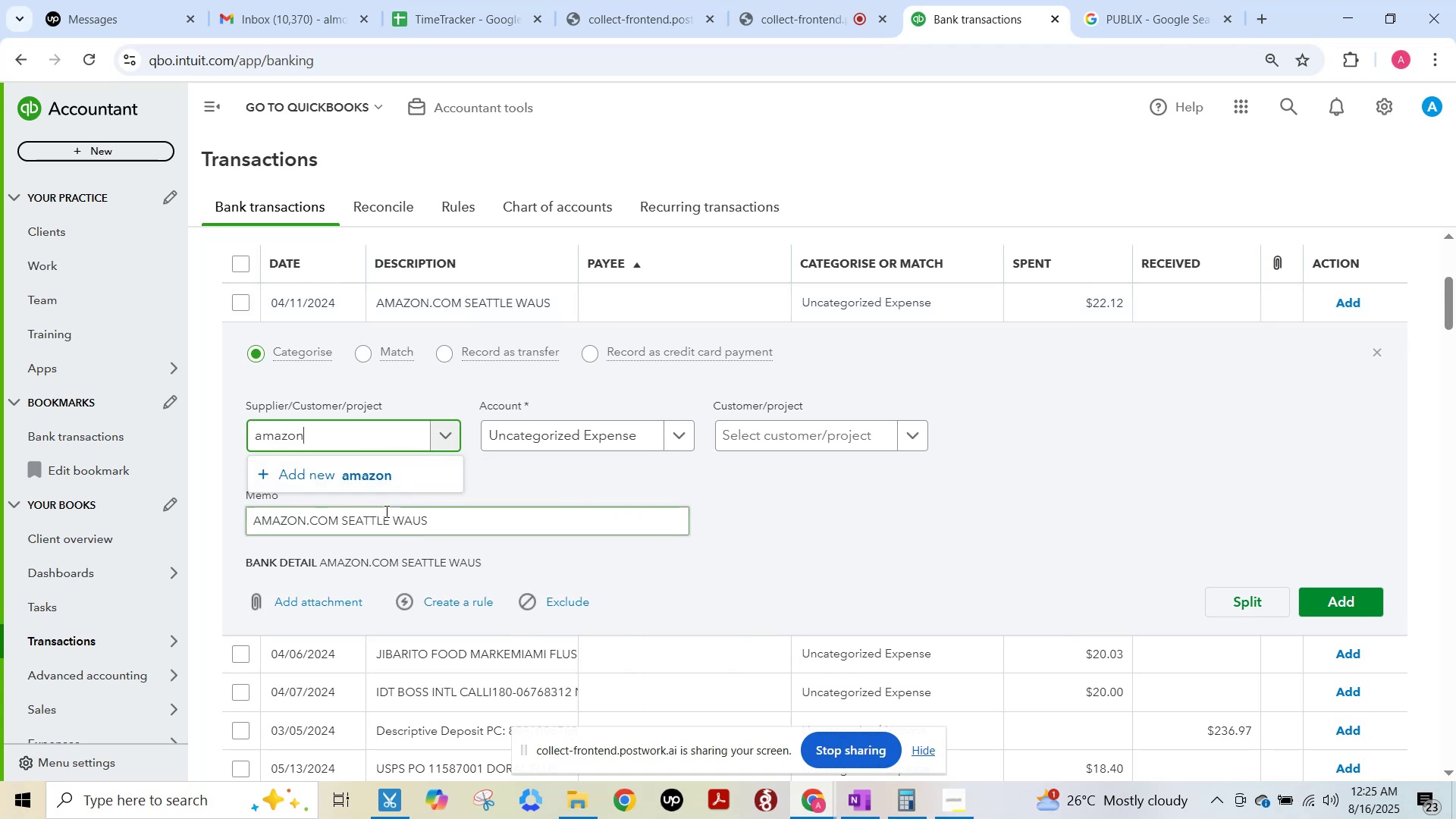 
left_click([391, 469])
 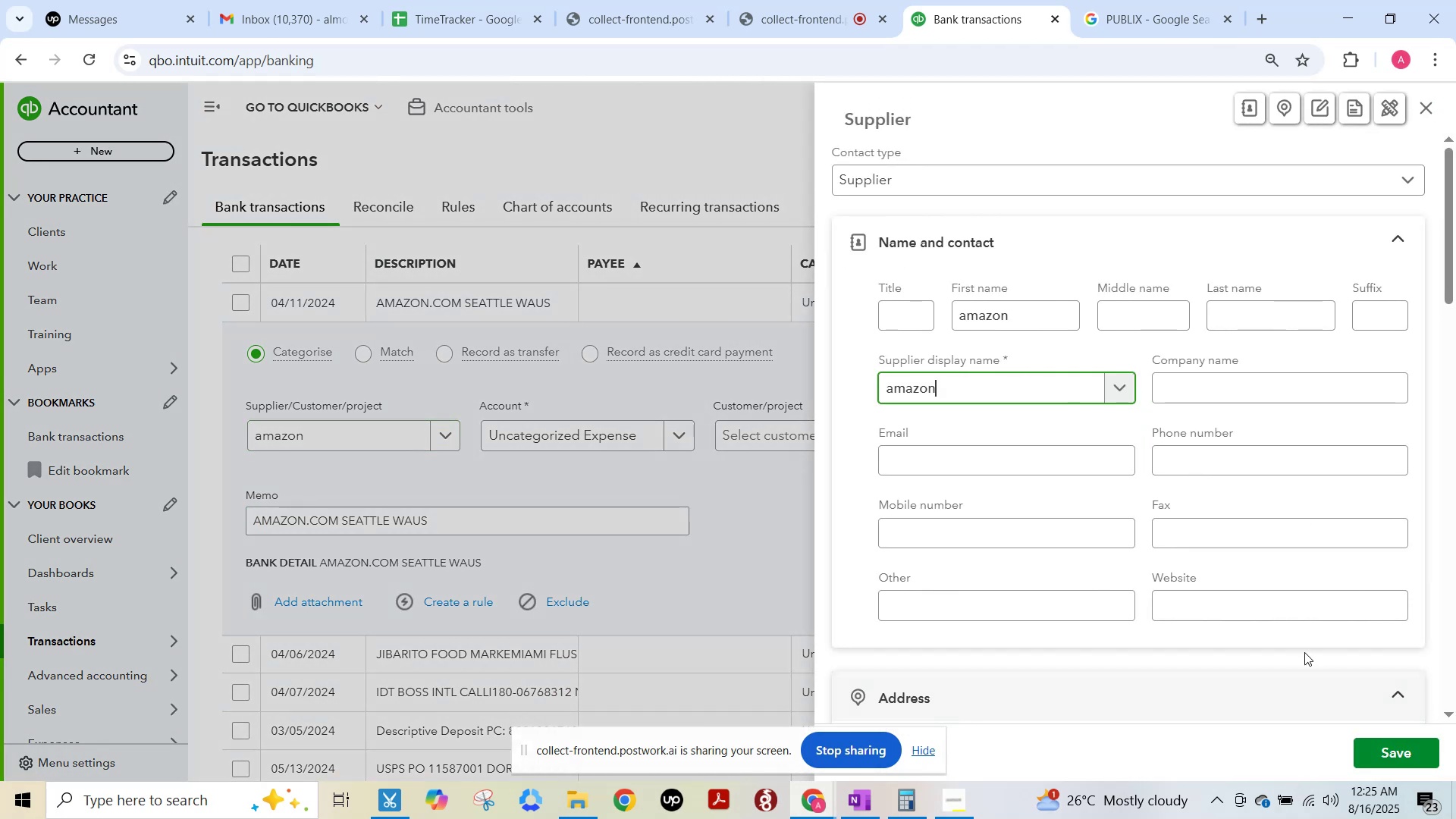 
left_click([1374, 749])
 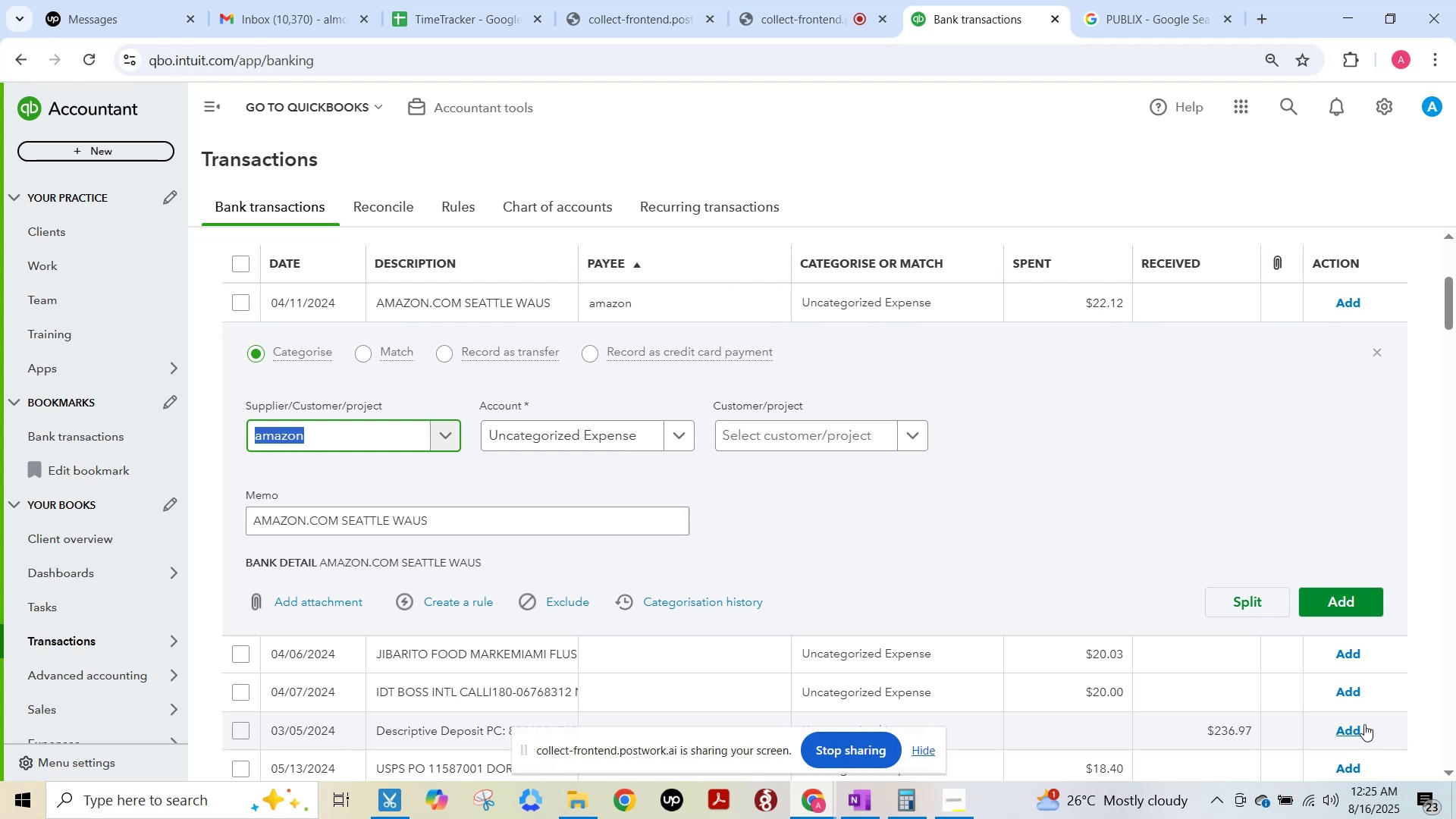 
wait(5.88)
 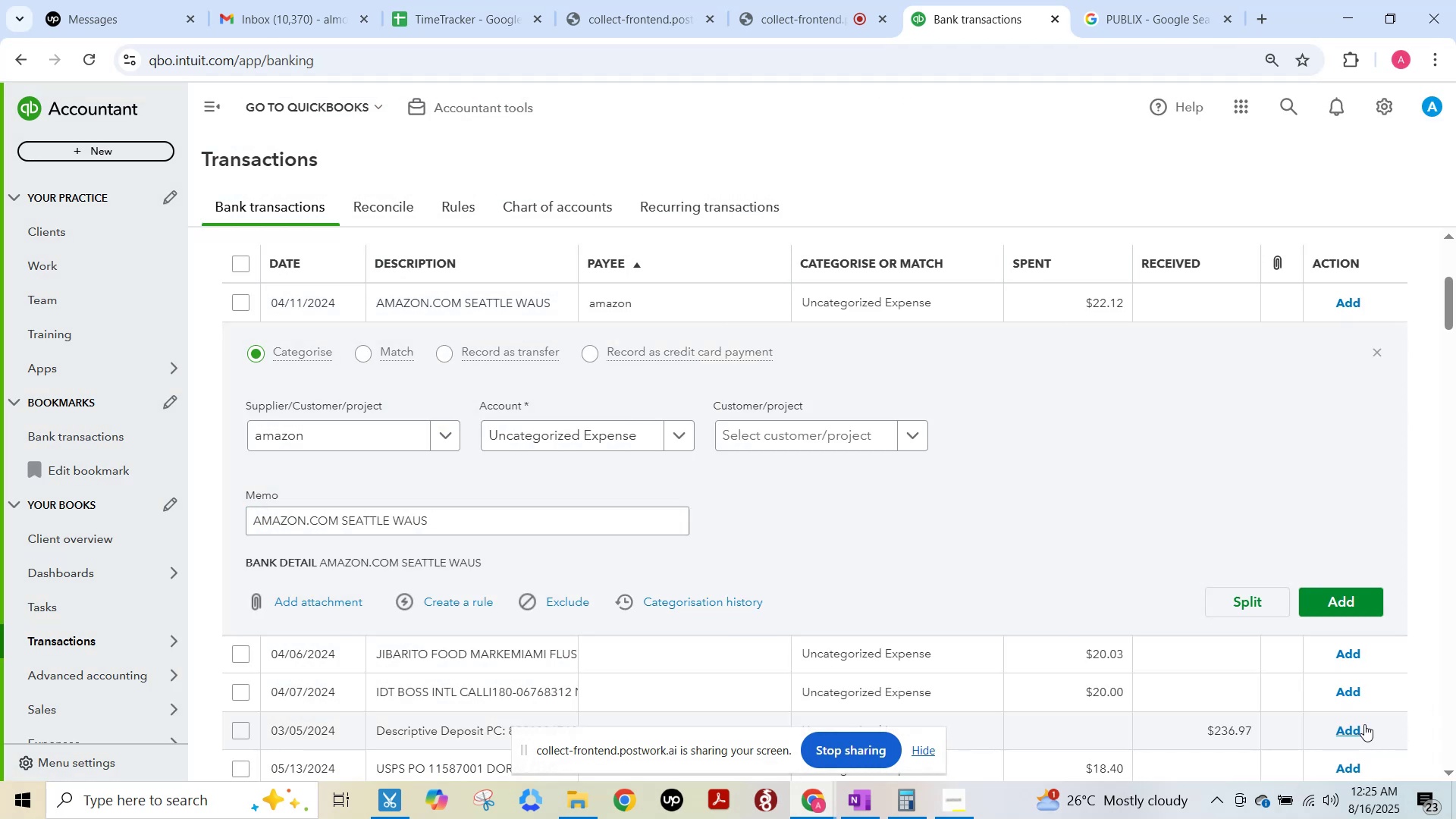 
mouse_move([1351, 799])
 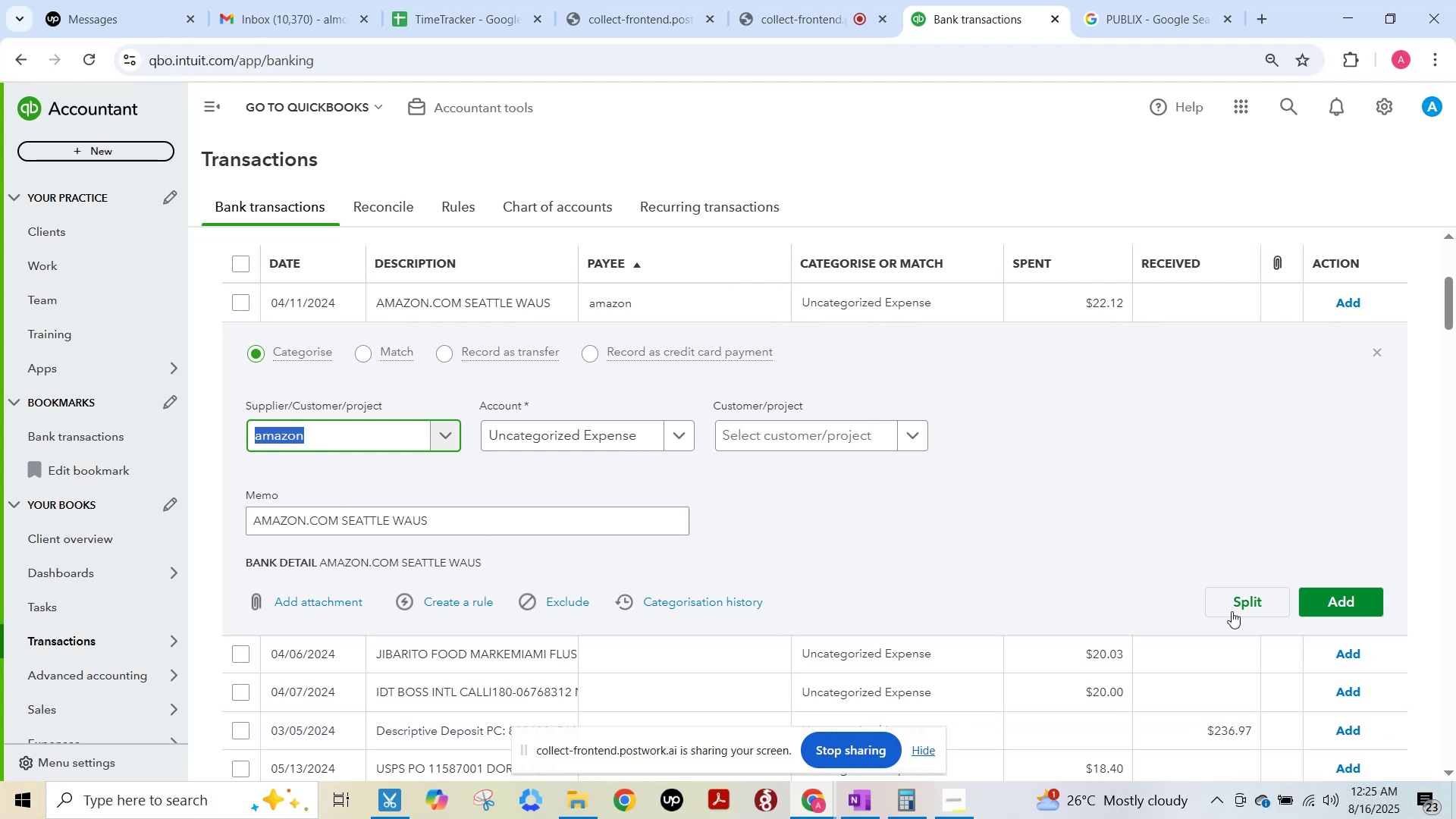 
left_click([1340, 613])
 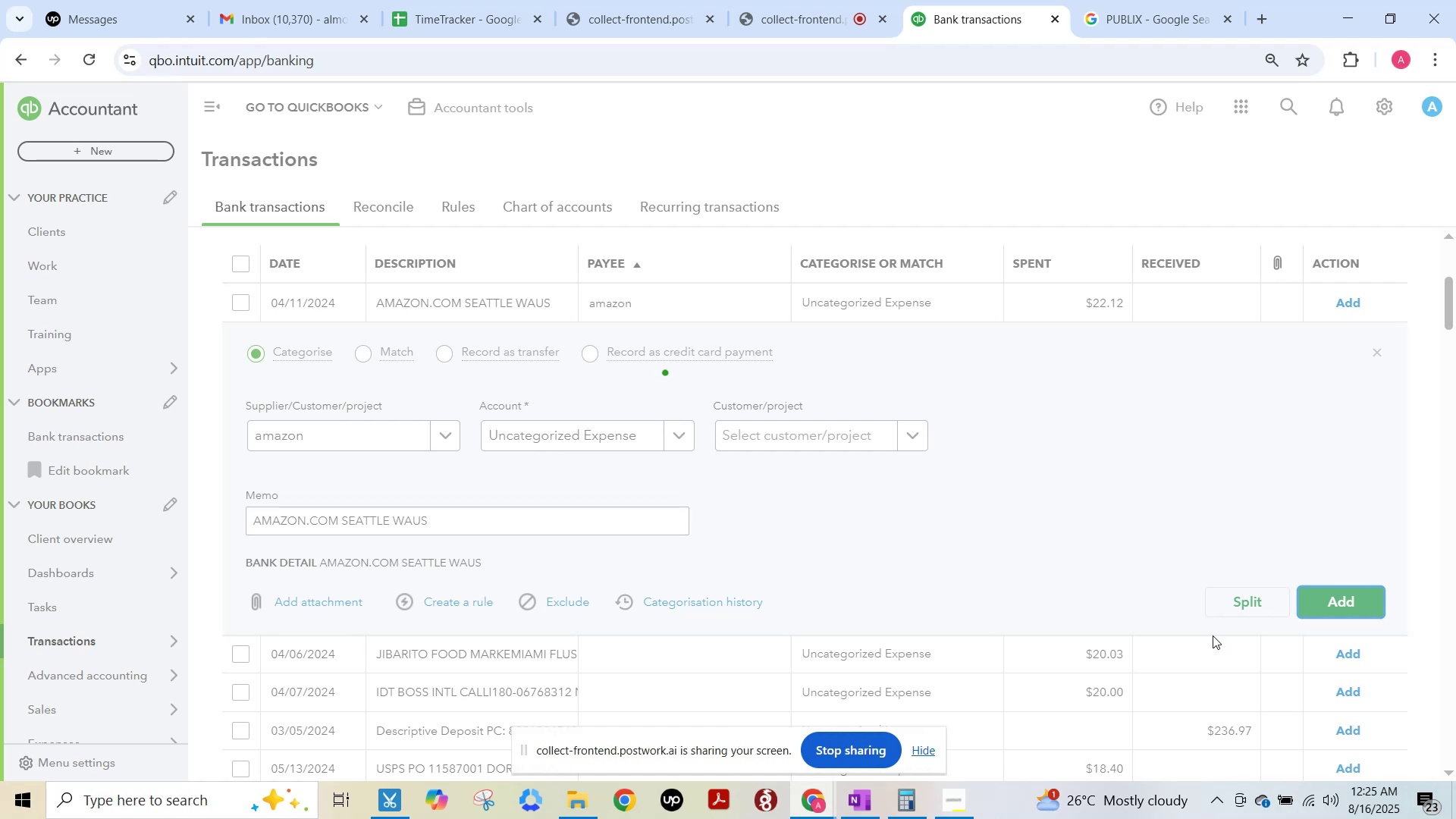 
wait(7.52)
 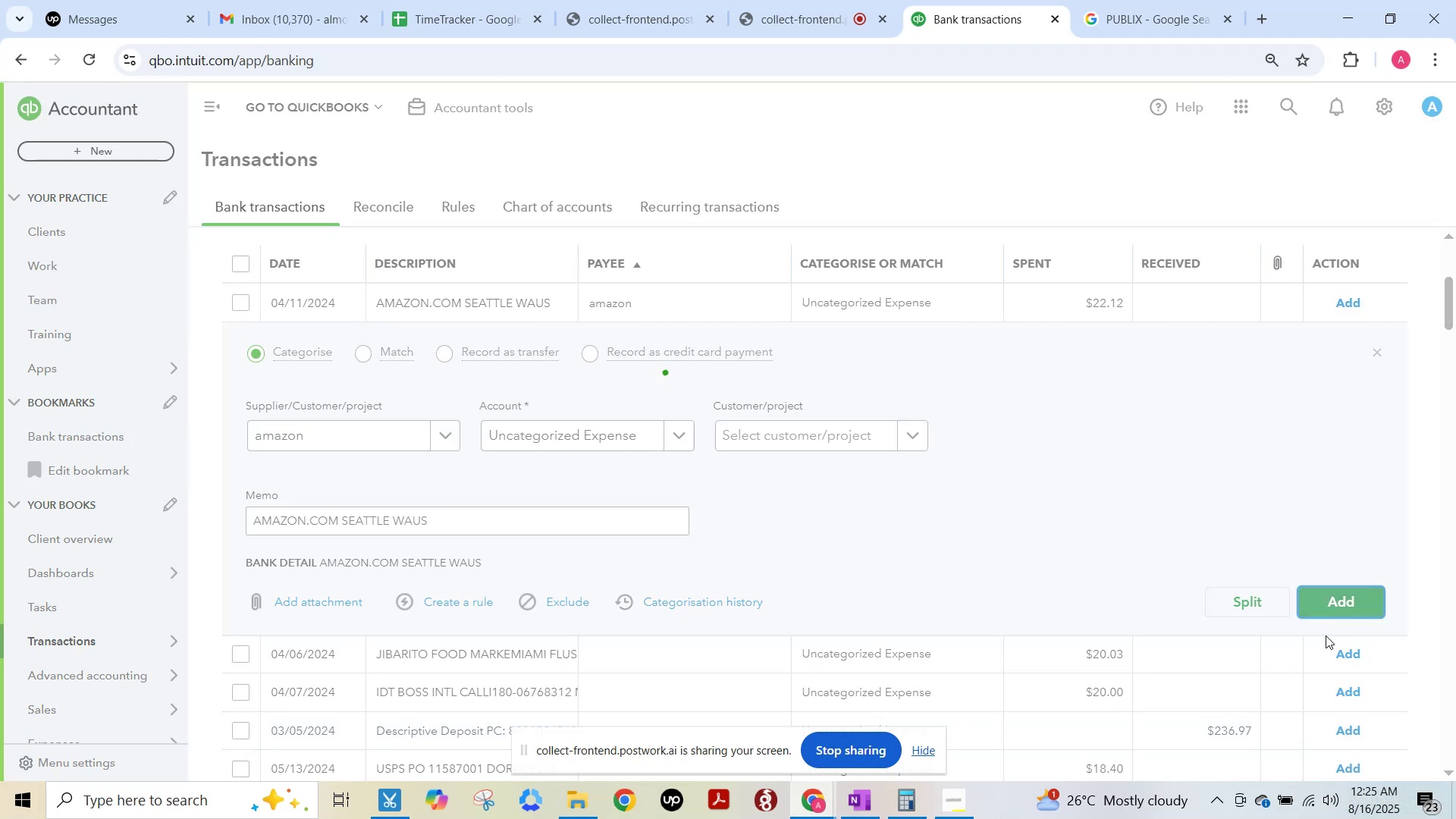 
hold_key(key=F15, duration=11.02)
 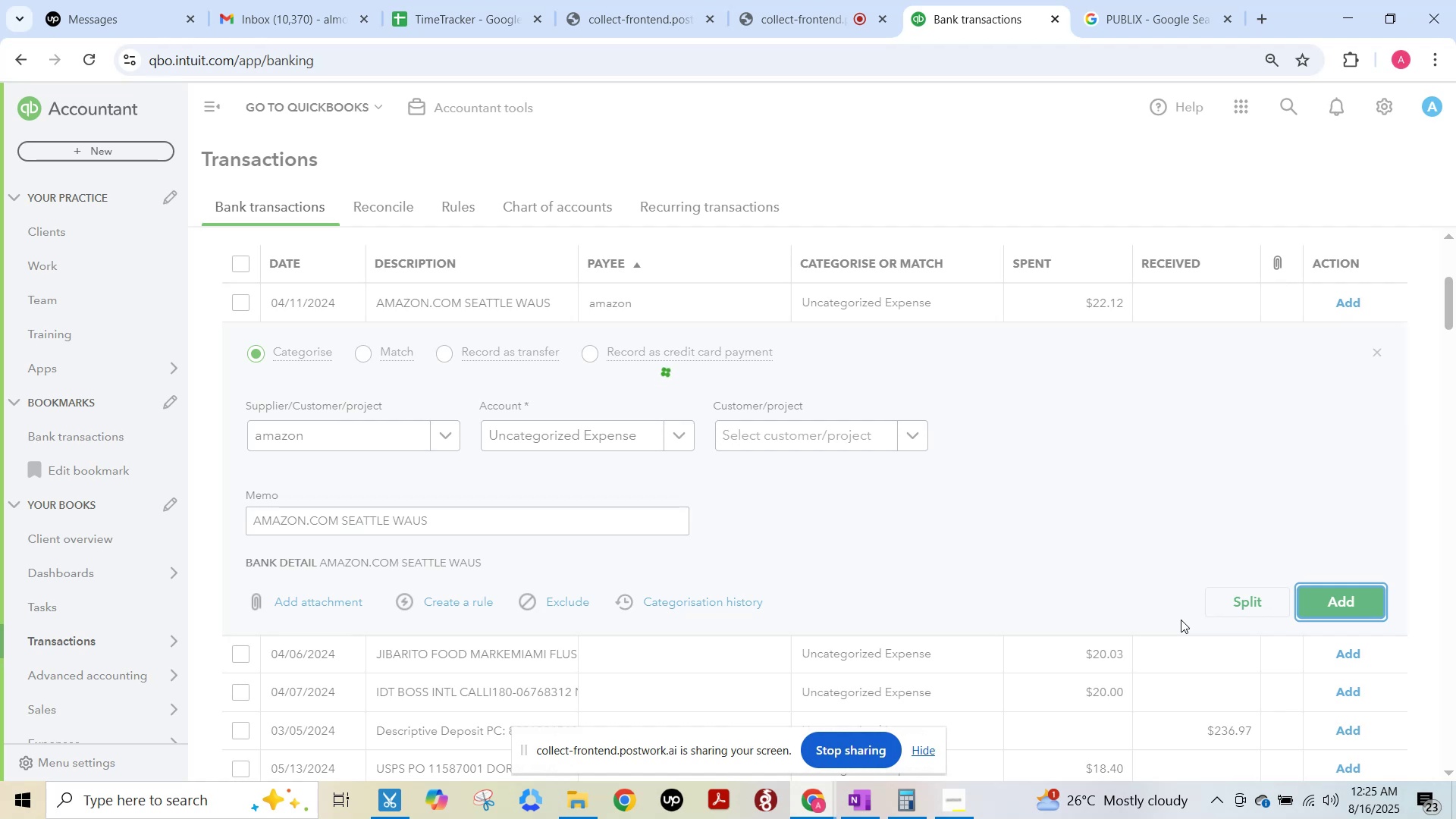 
wait(12.38)
 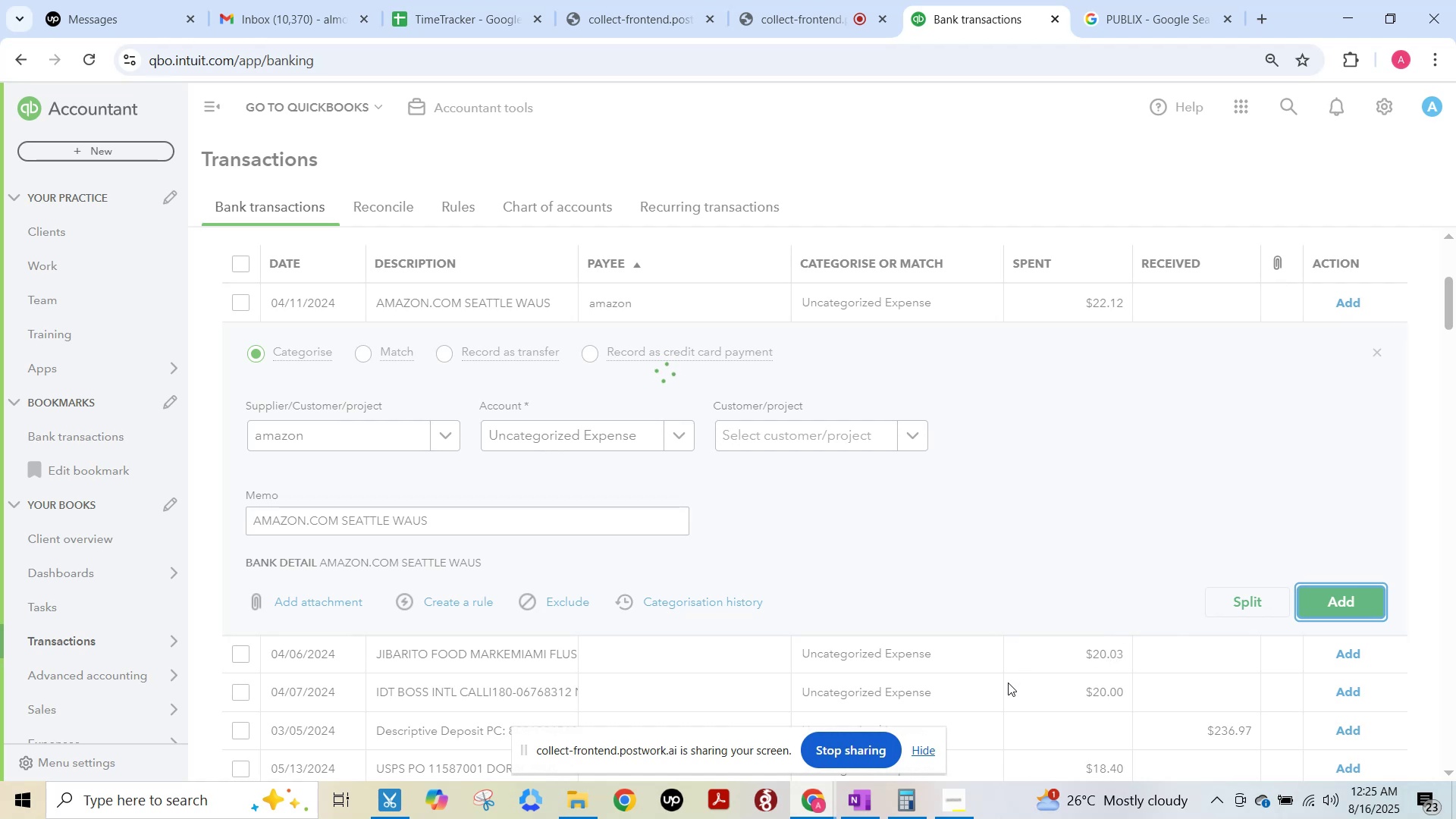 
left_click([1307, 800])
 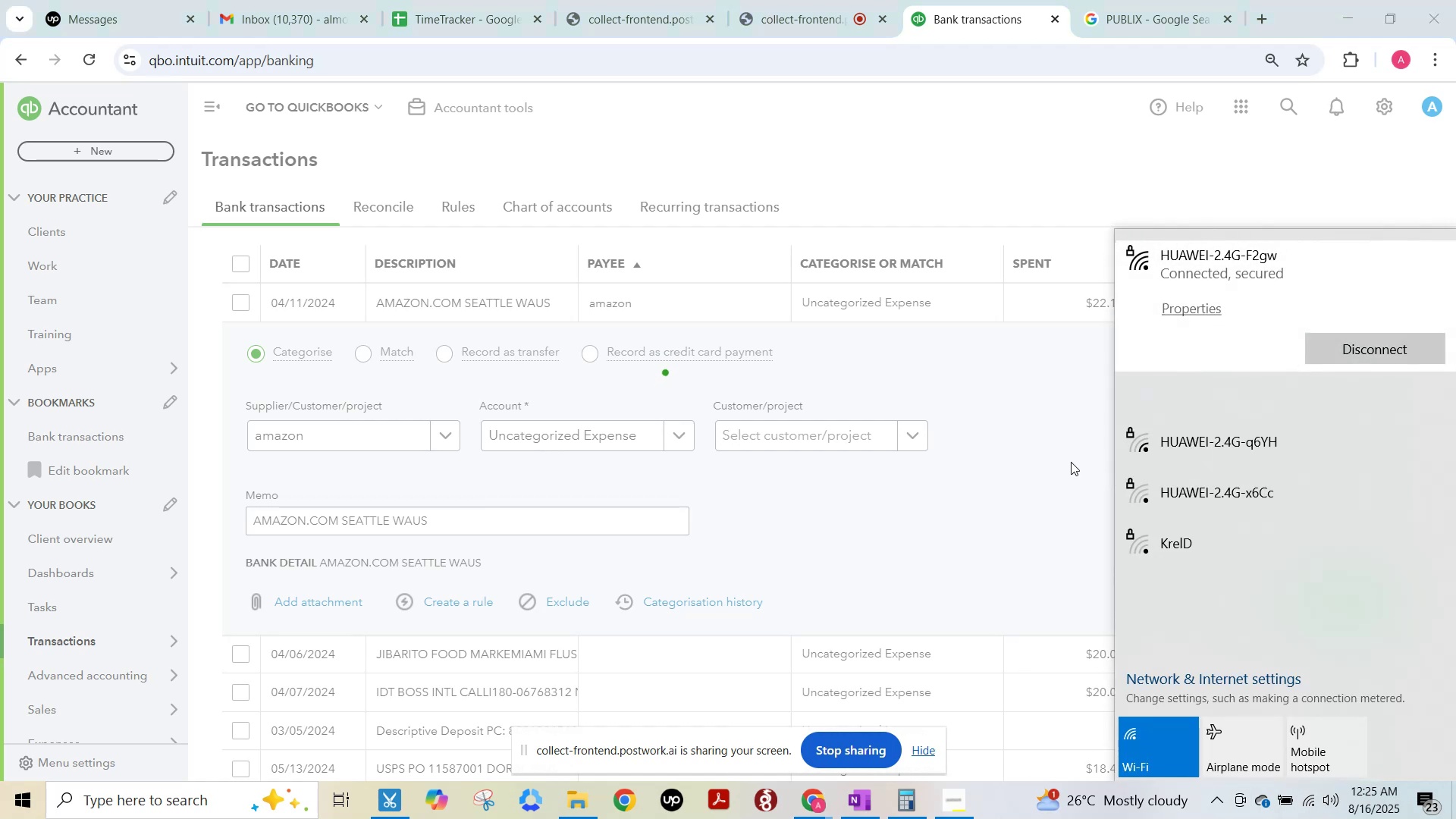 
left_click([1071, 462])
 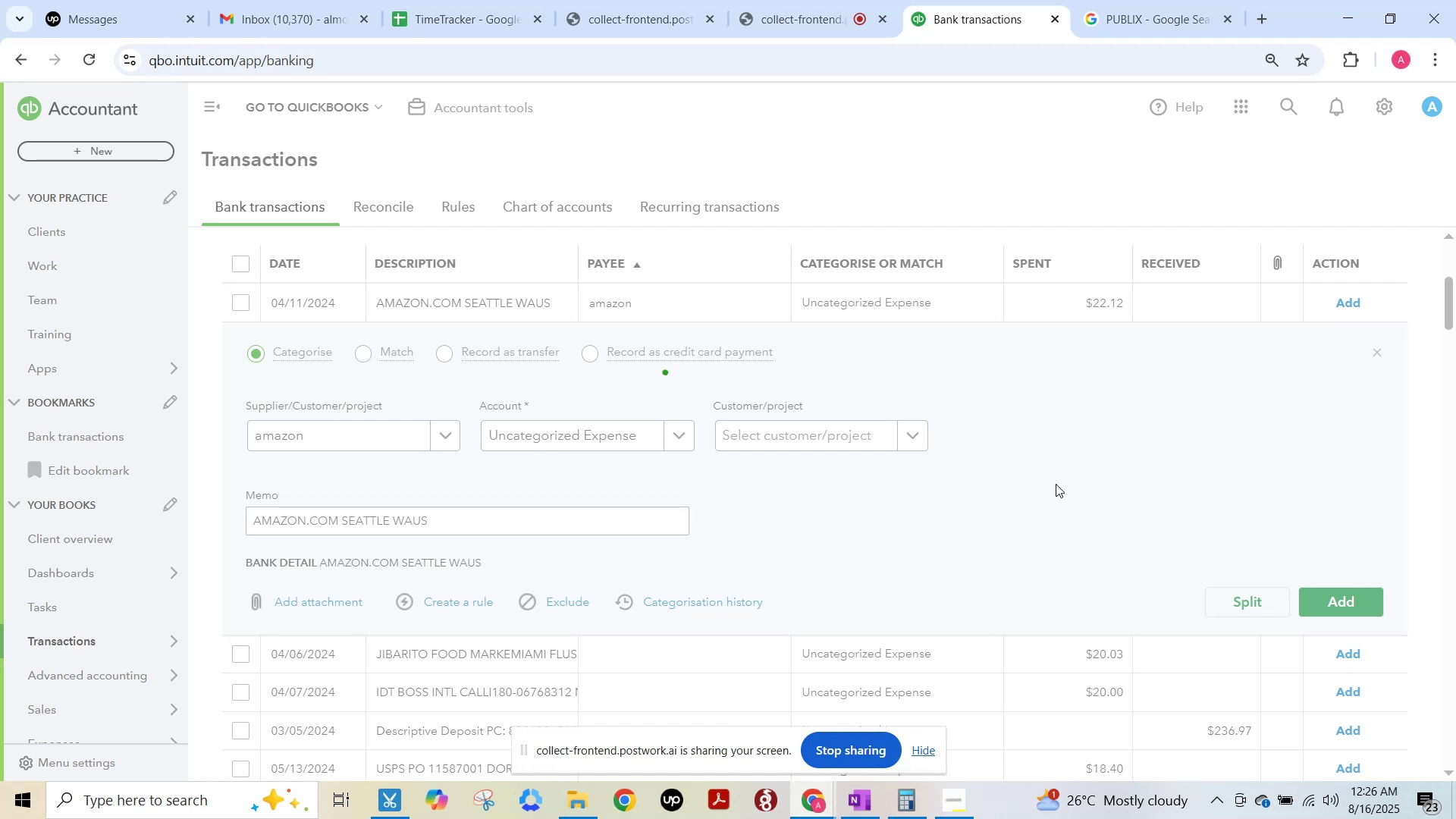 
wait(18.33)
 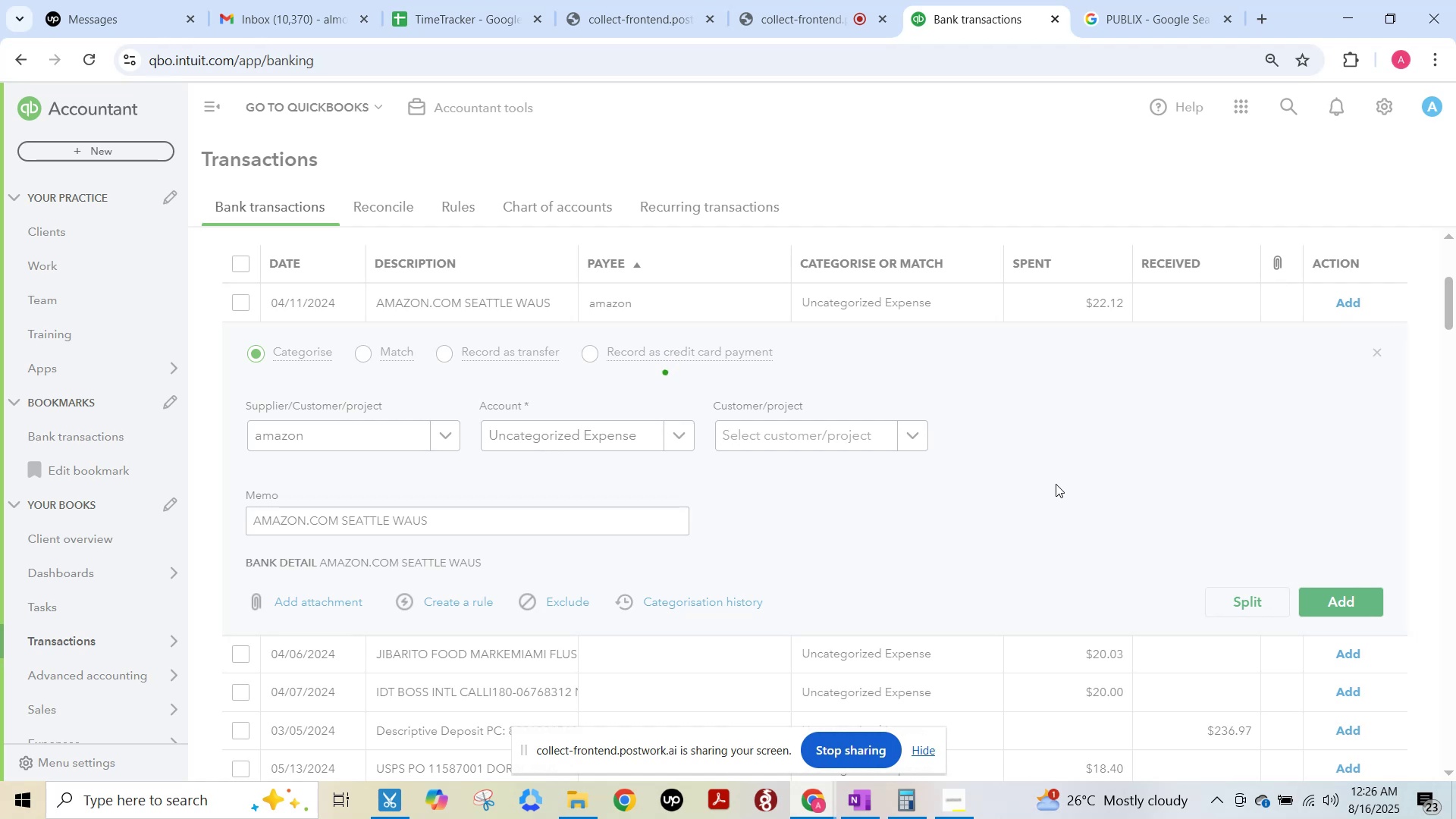 
left_click([522, 413])
 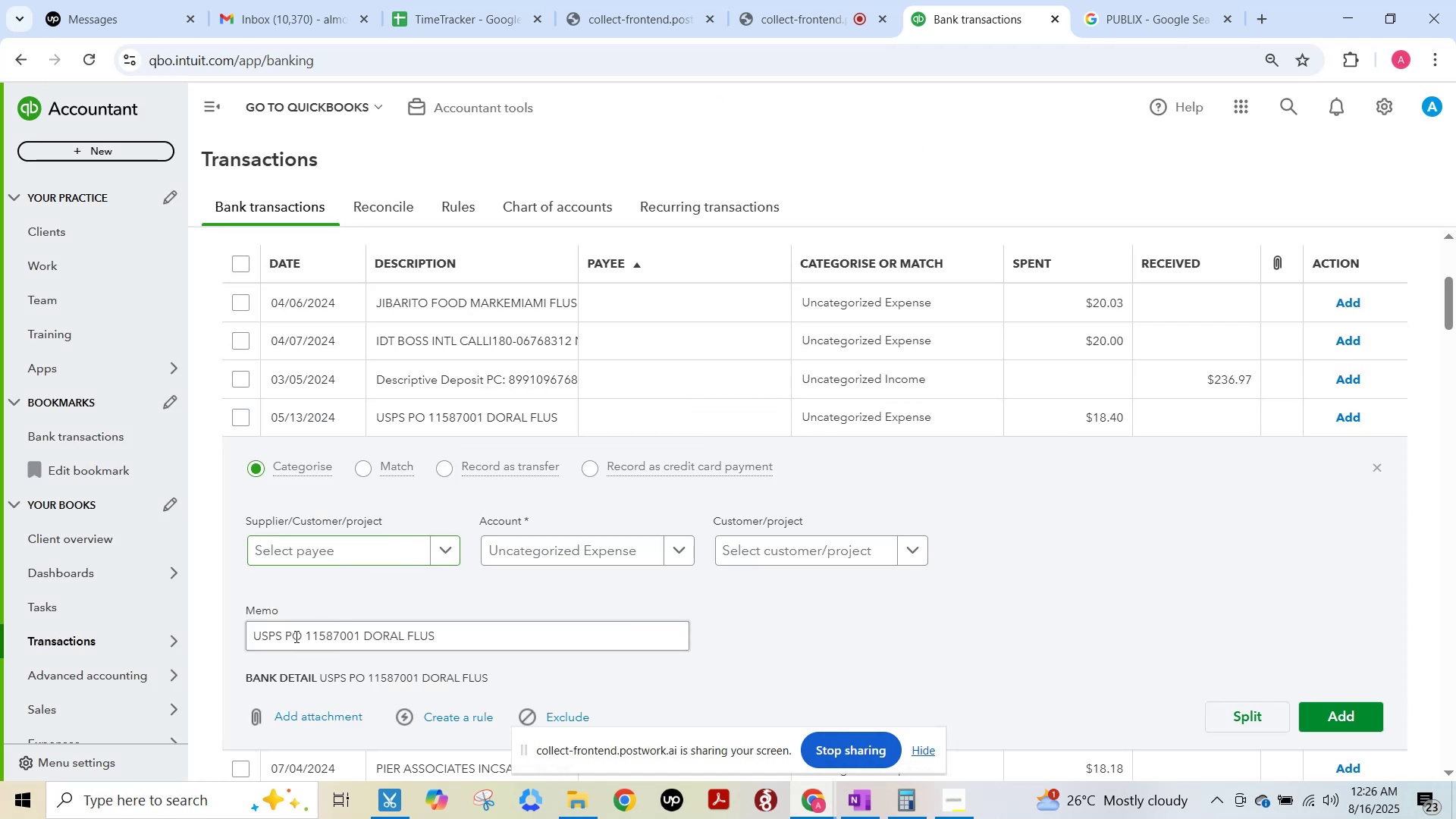 
double_click([272, 635])
 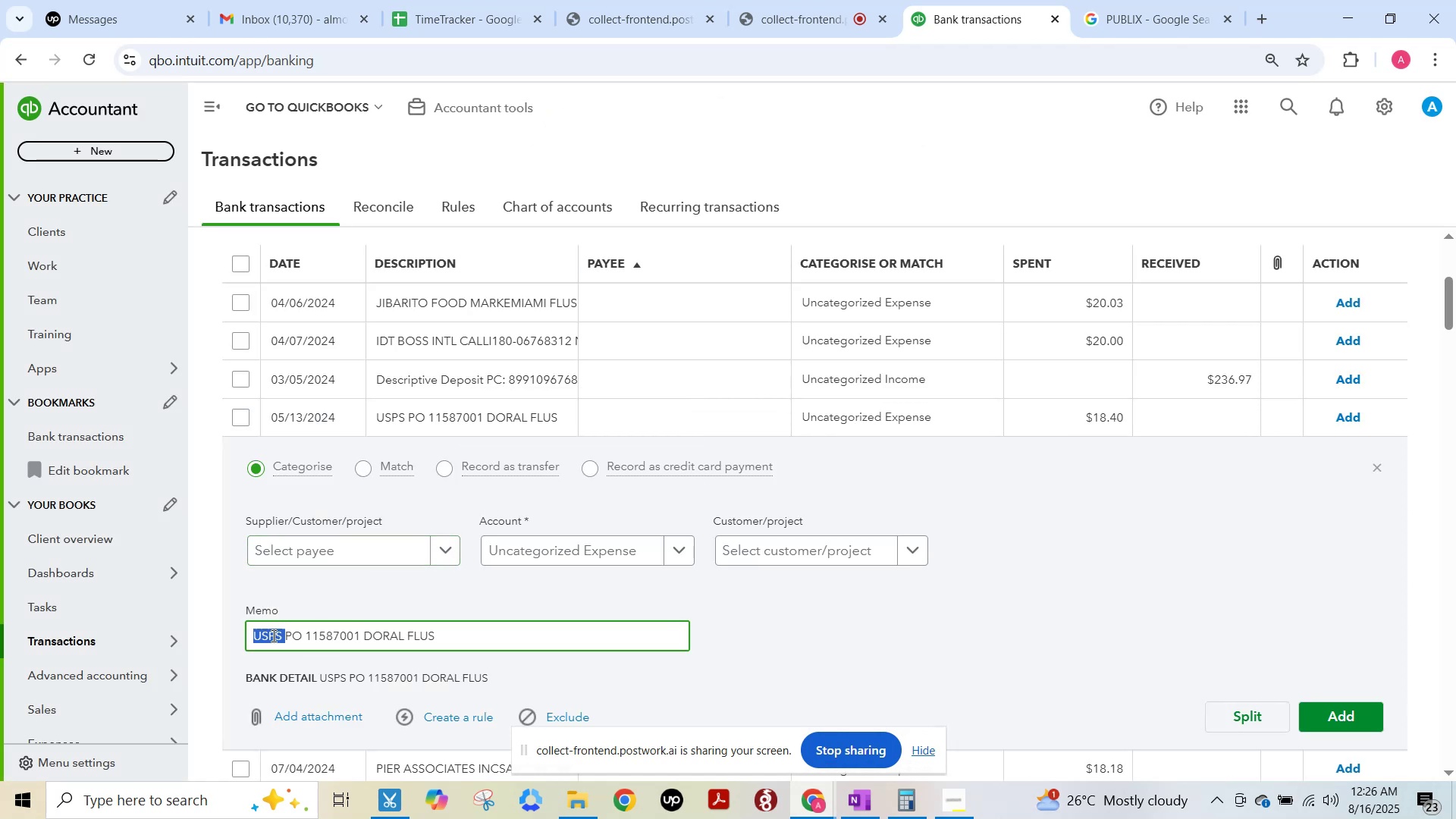 
key(Control+ControlLeft)
 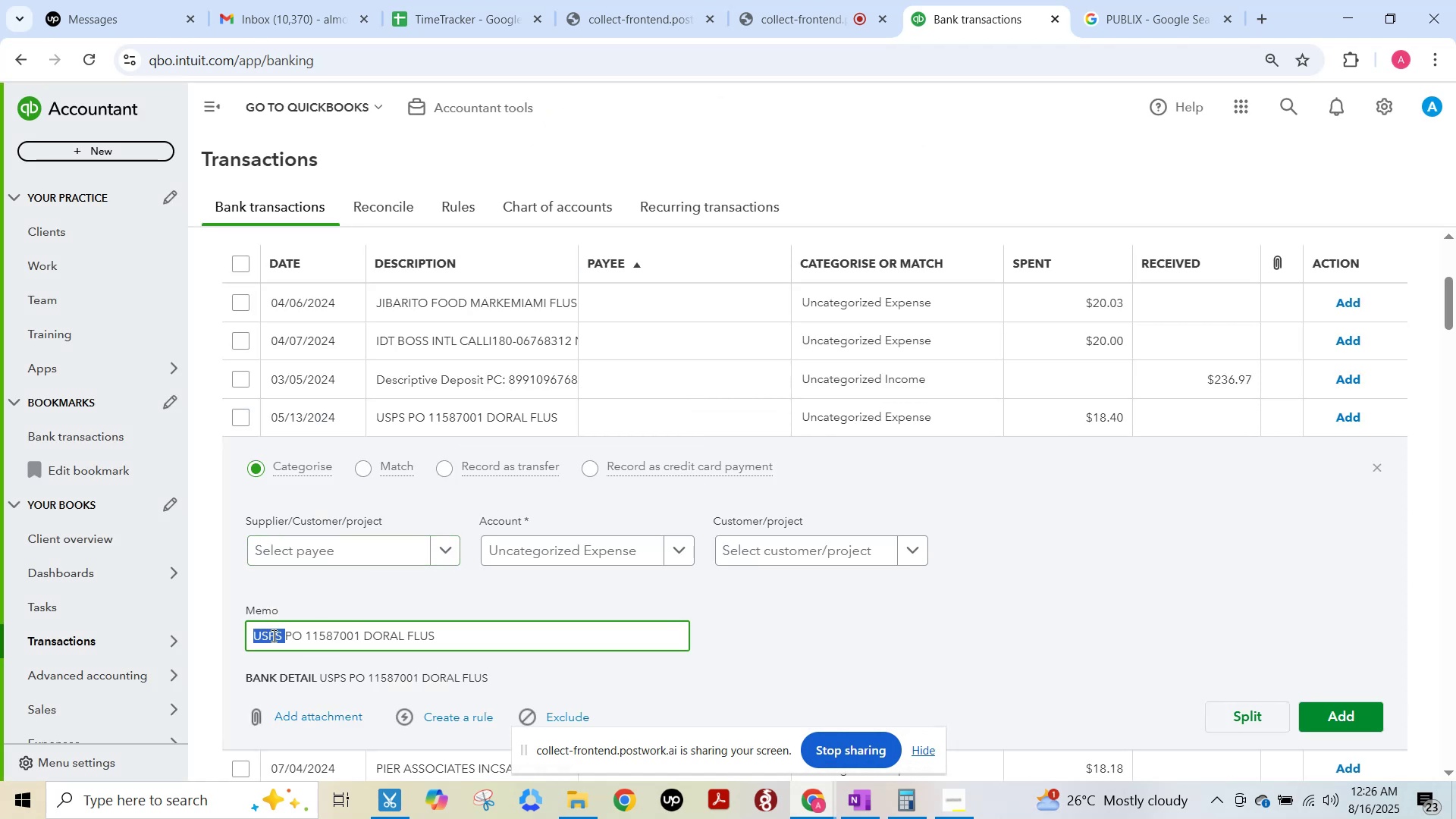 
key(Control+C)
 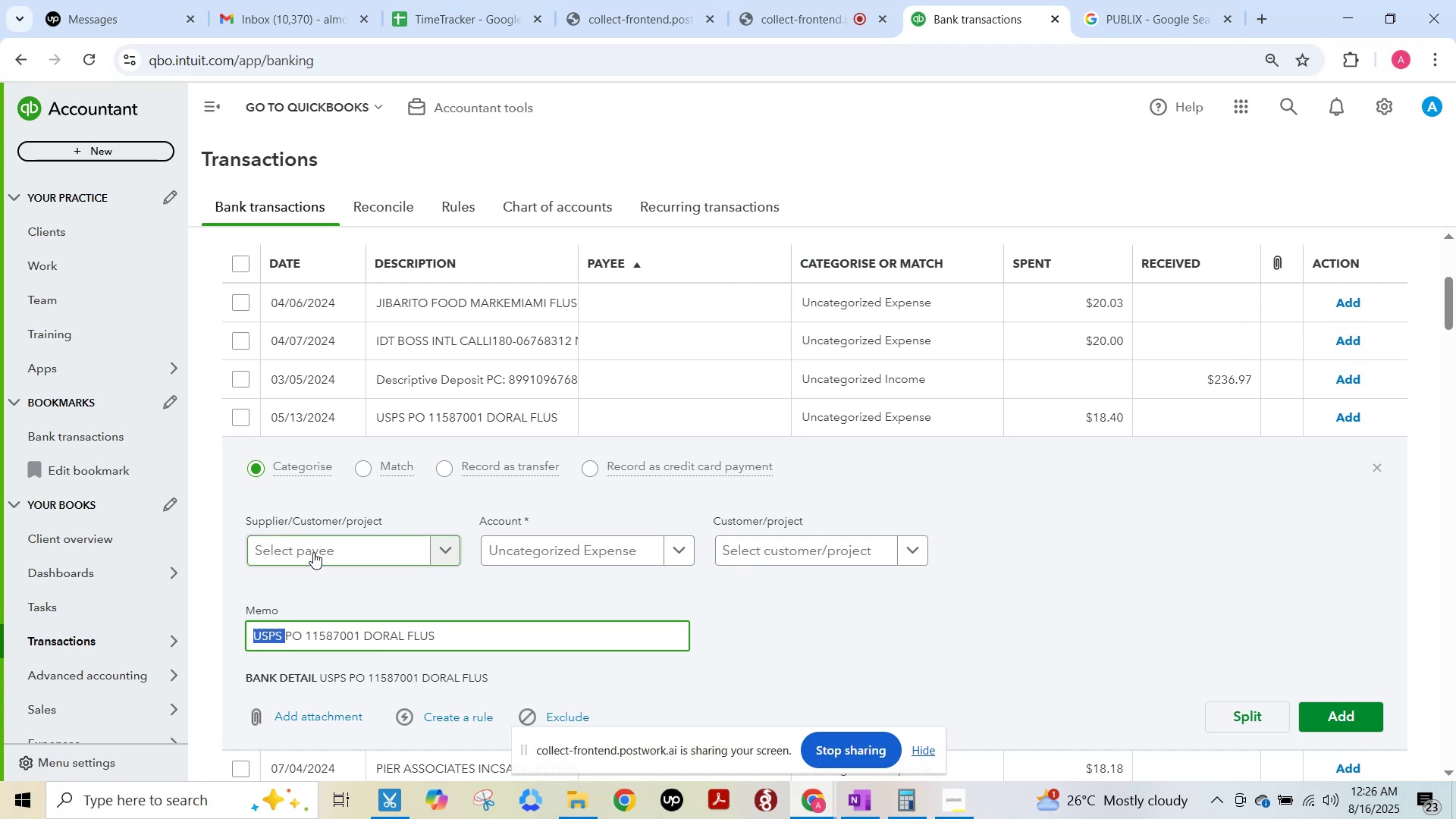 
left_click([312, 550])
 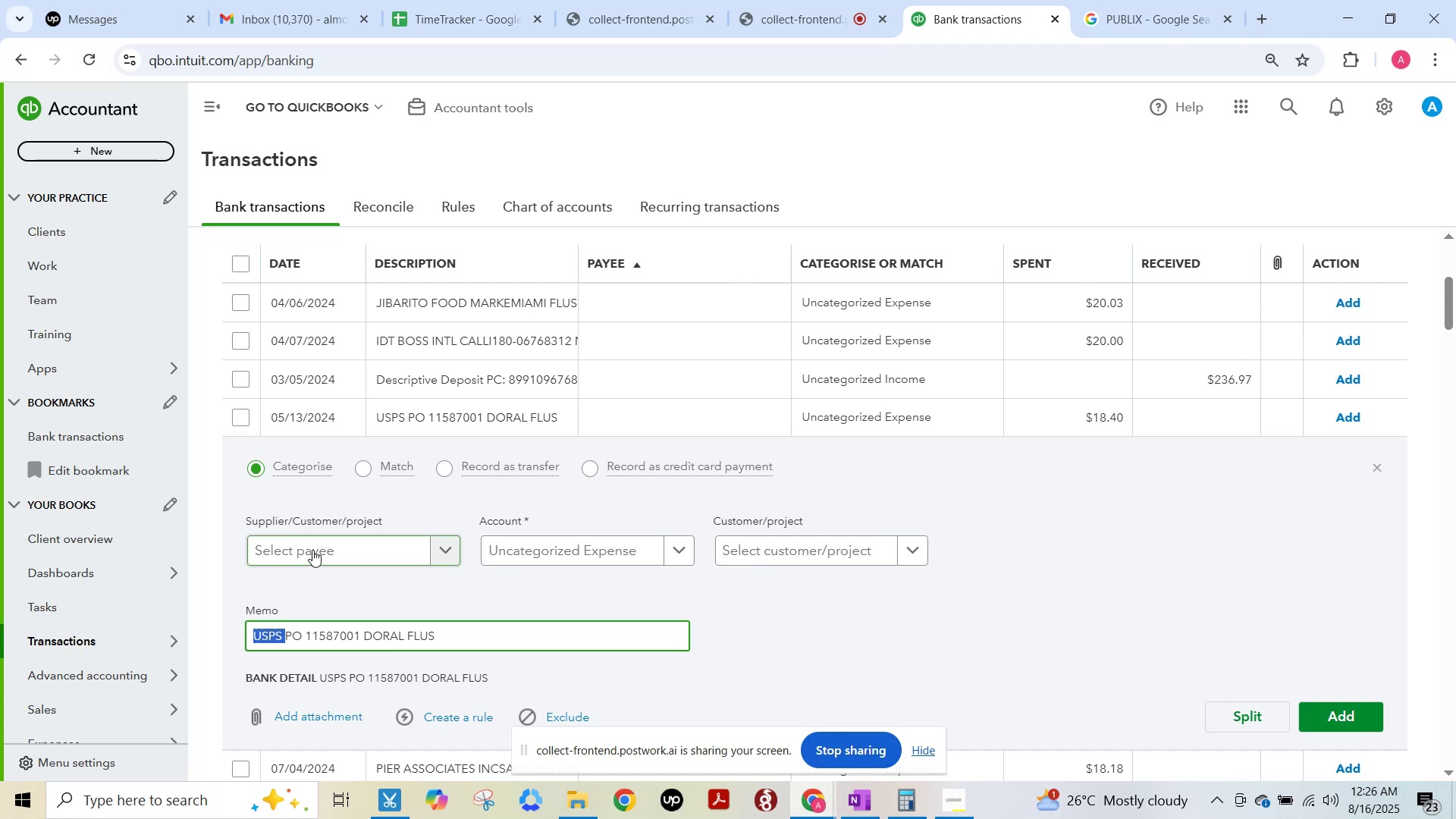 
key(Control+V)
 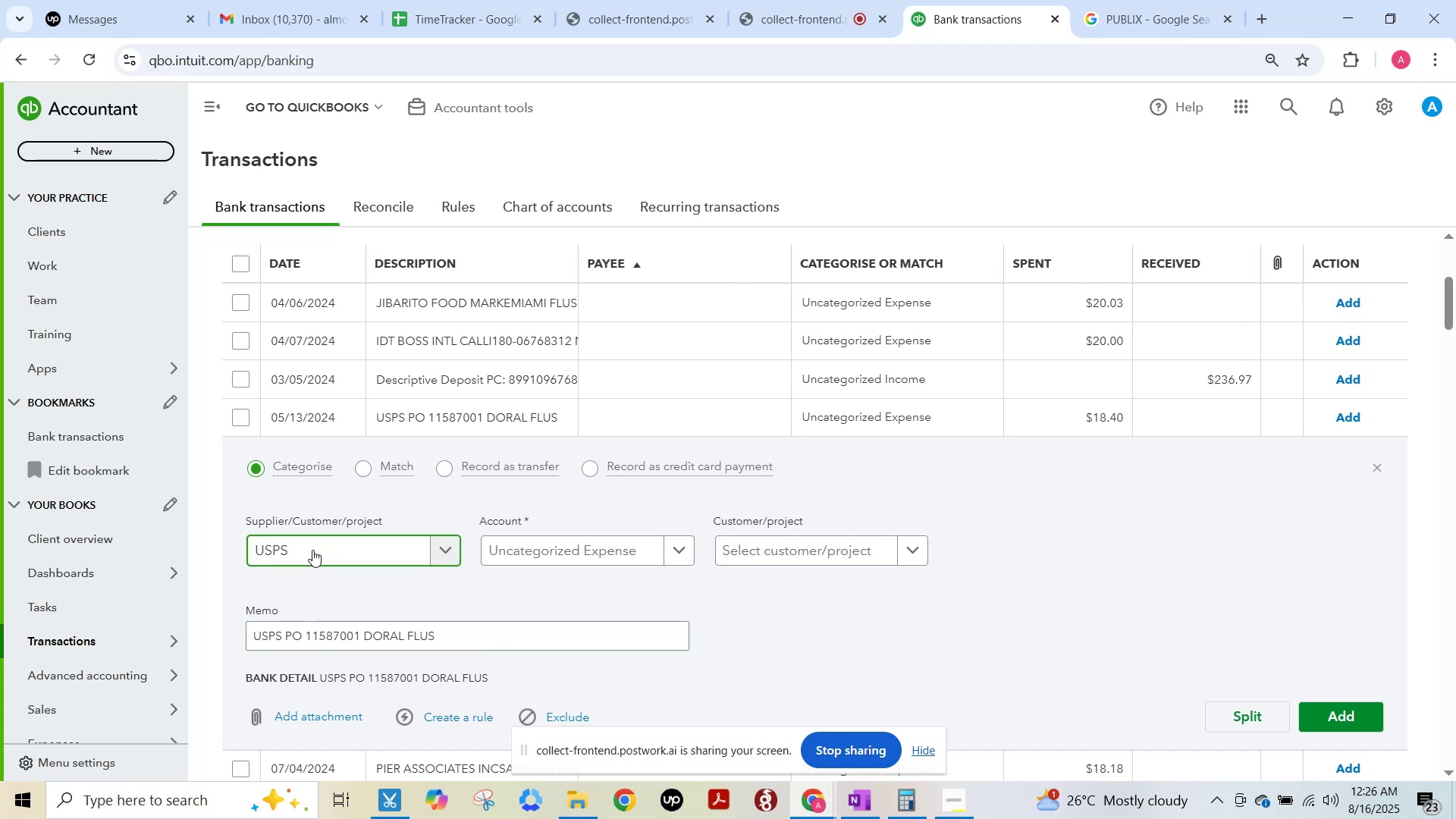 
key(Backspace)
 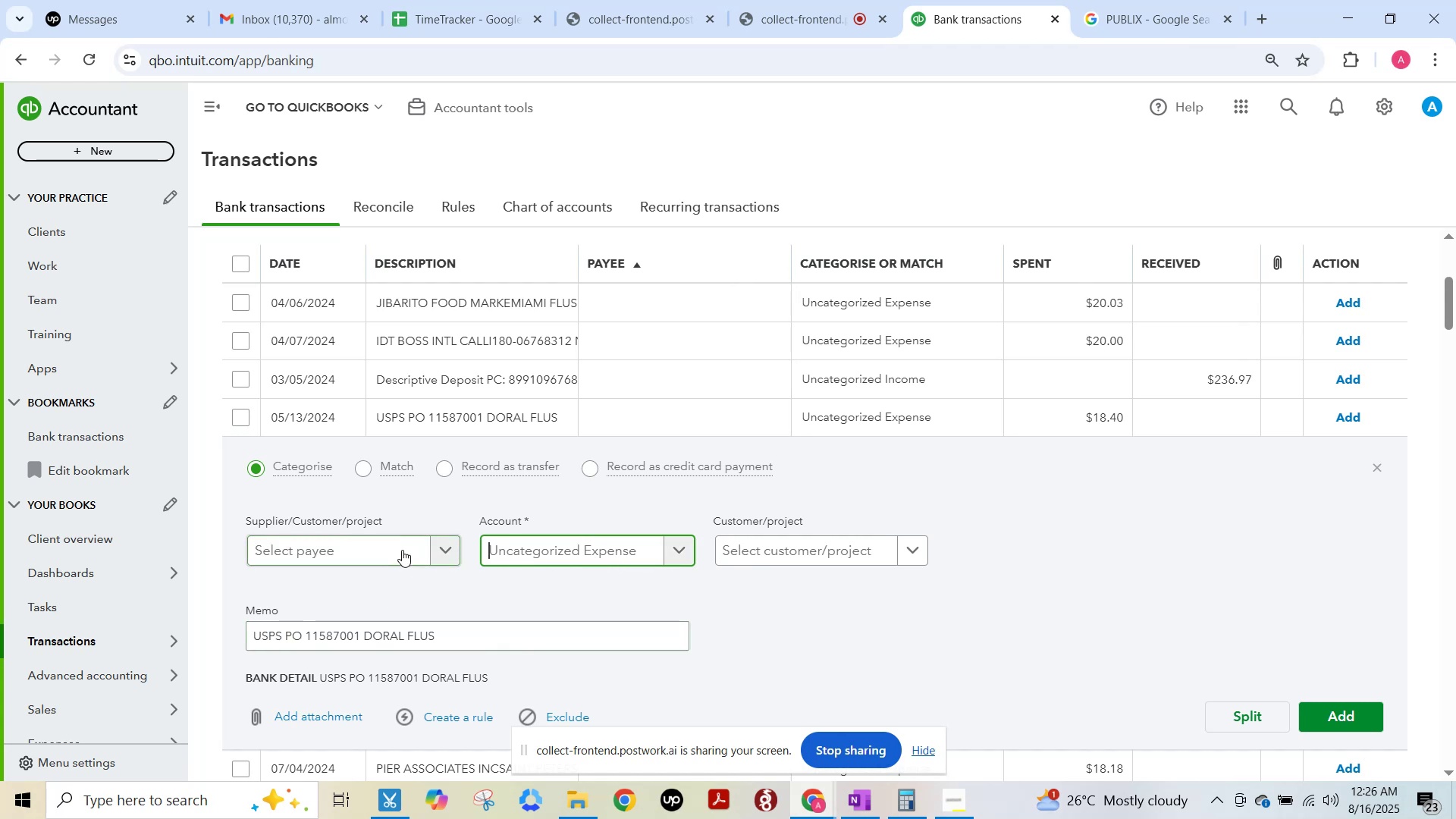 
key(Control+V)
 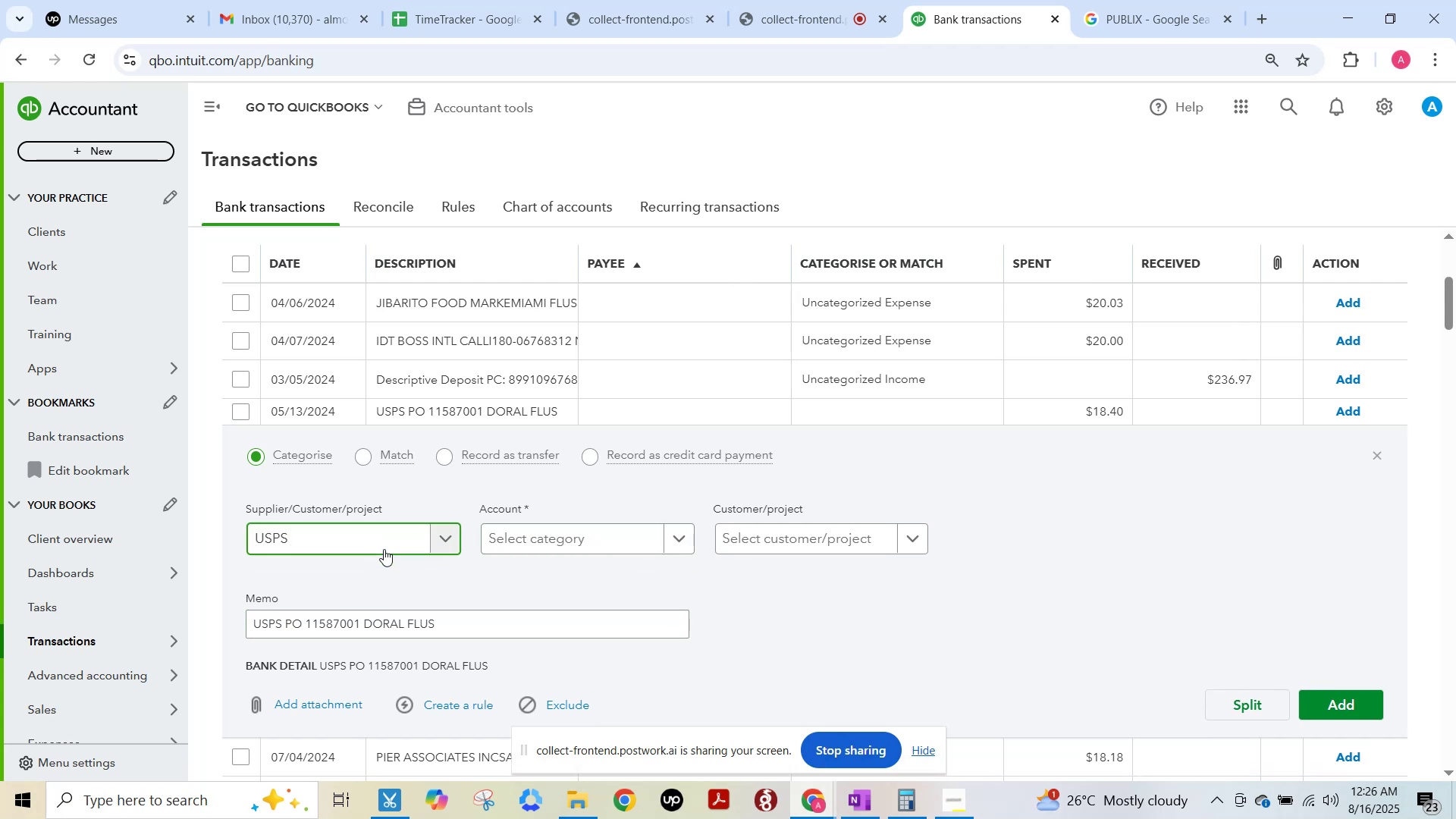 
key(Backspace)
 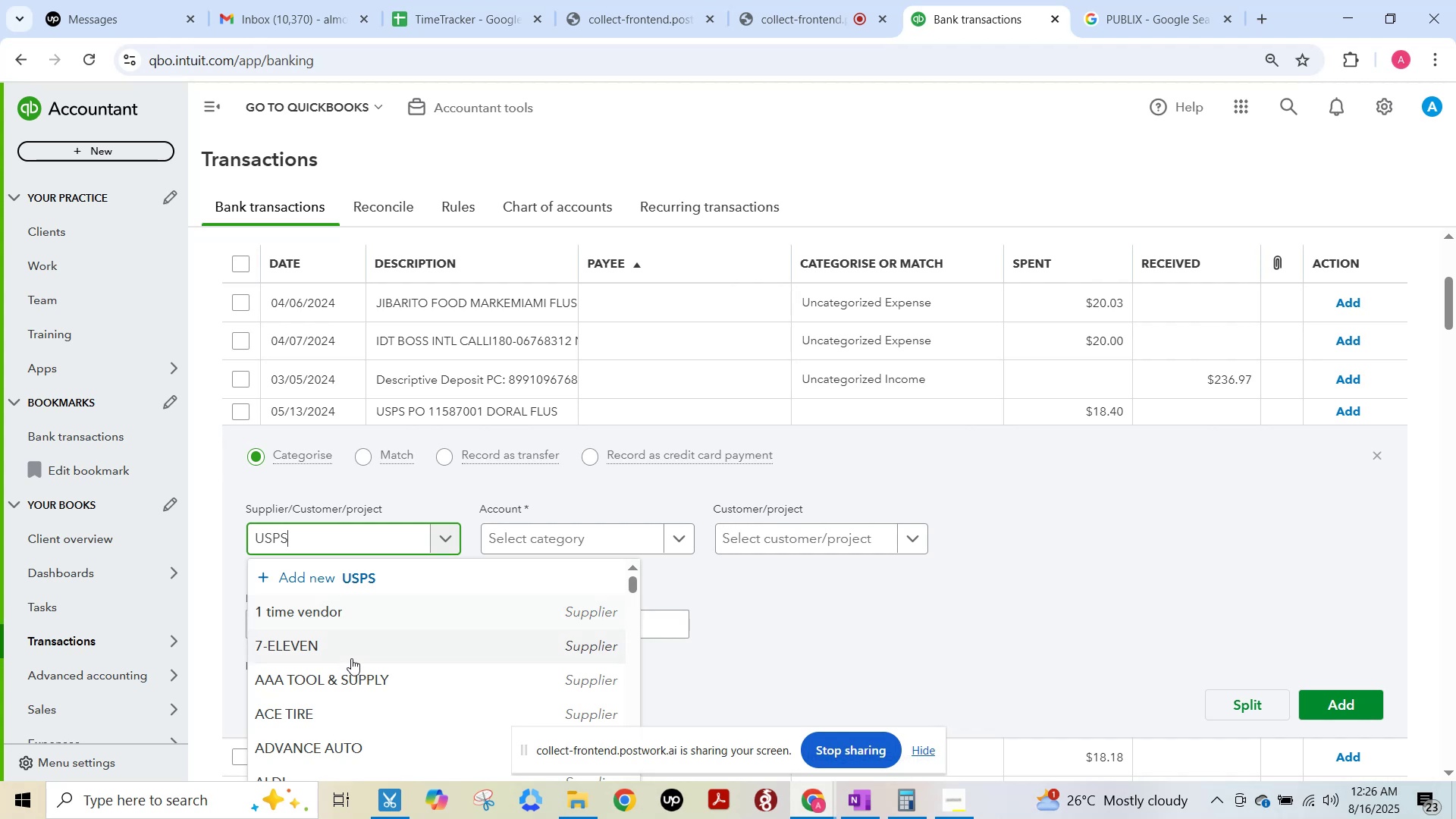 
key(Backspace)
 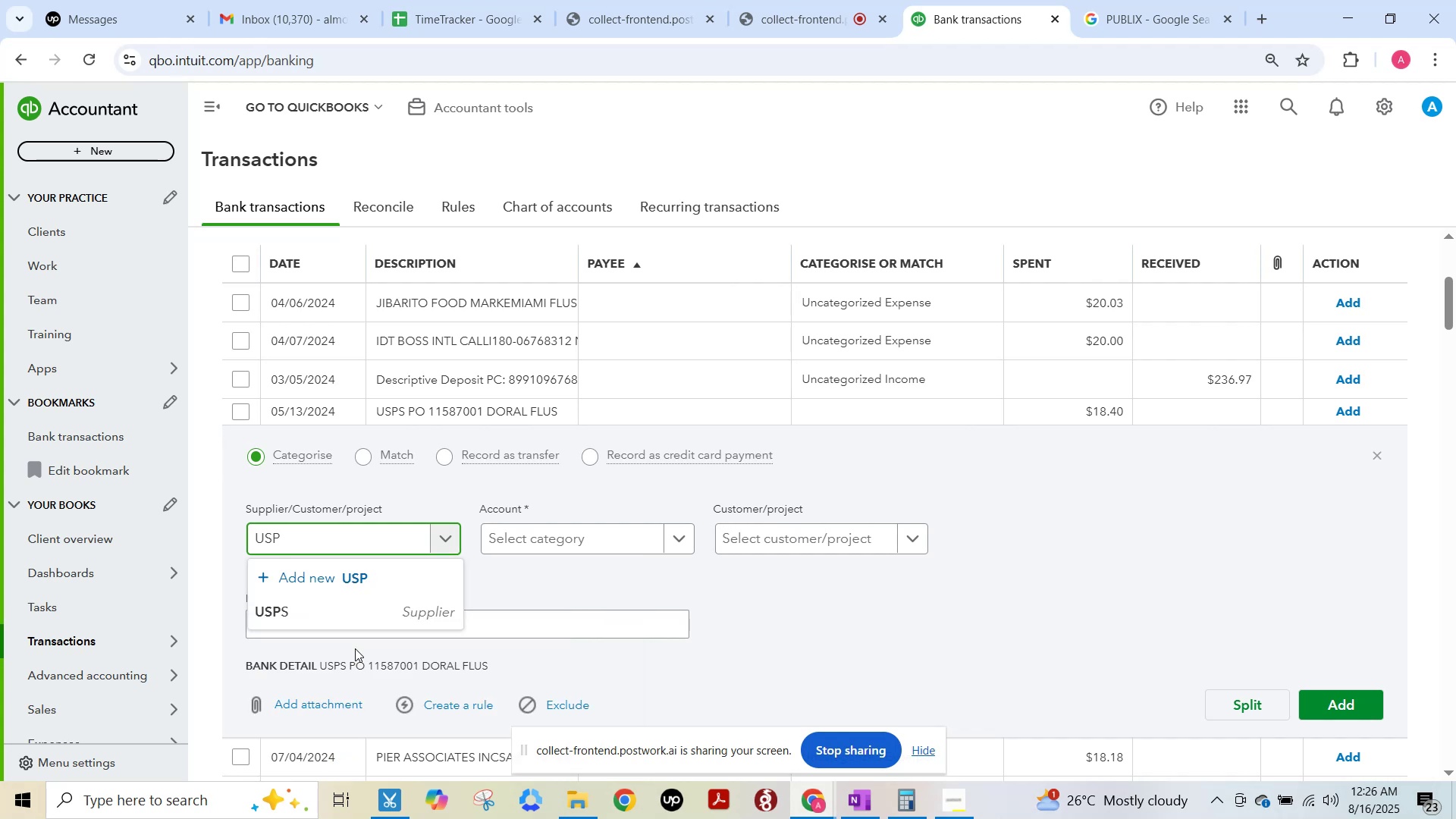 
key(F15)
 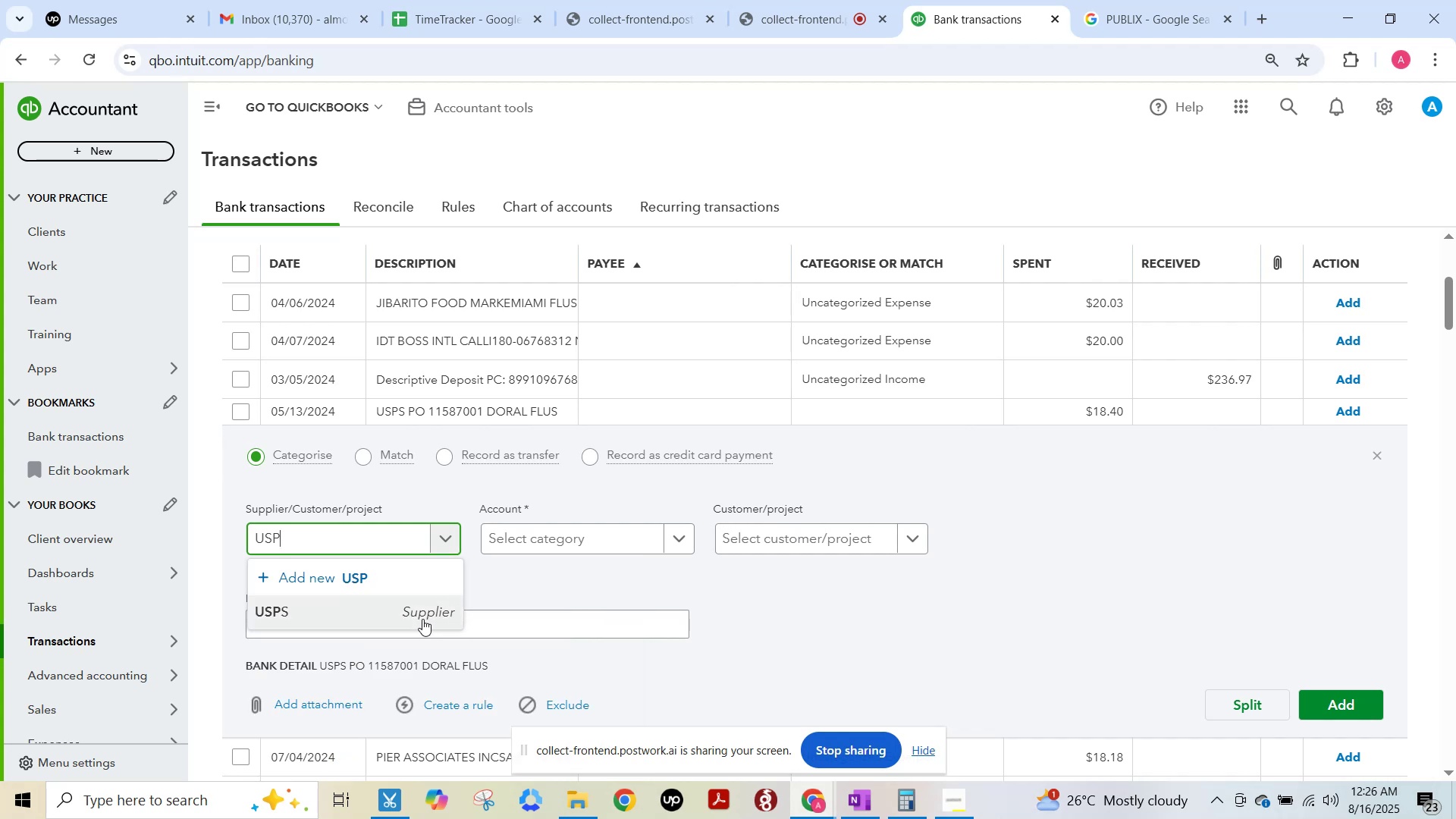 
left_click([420, 619])
 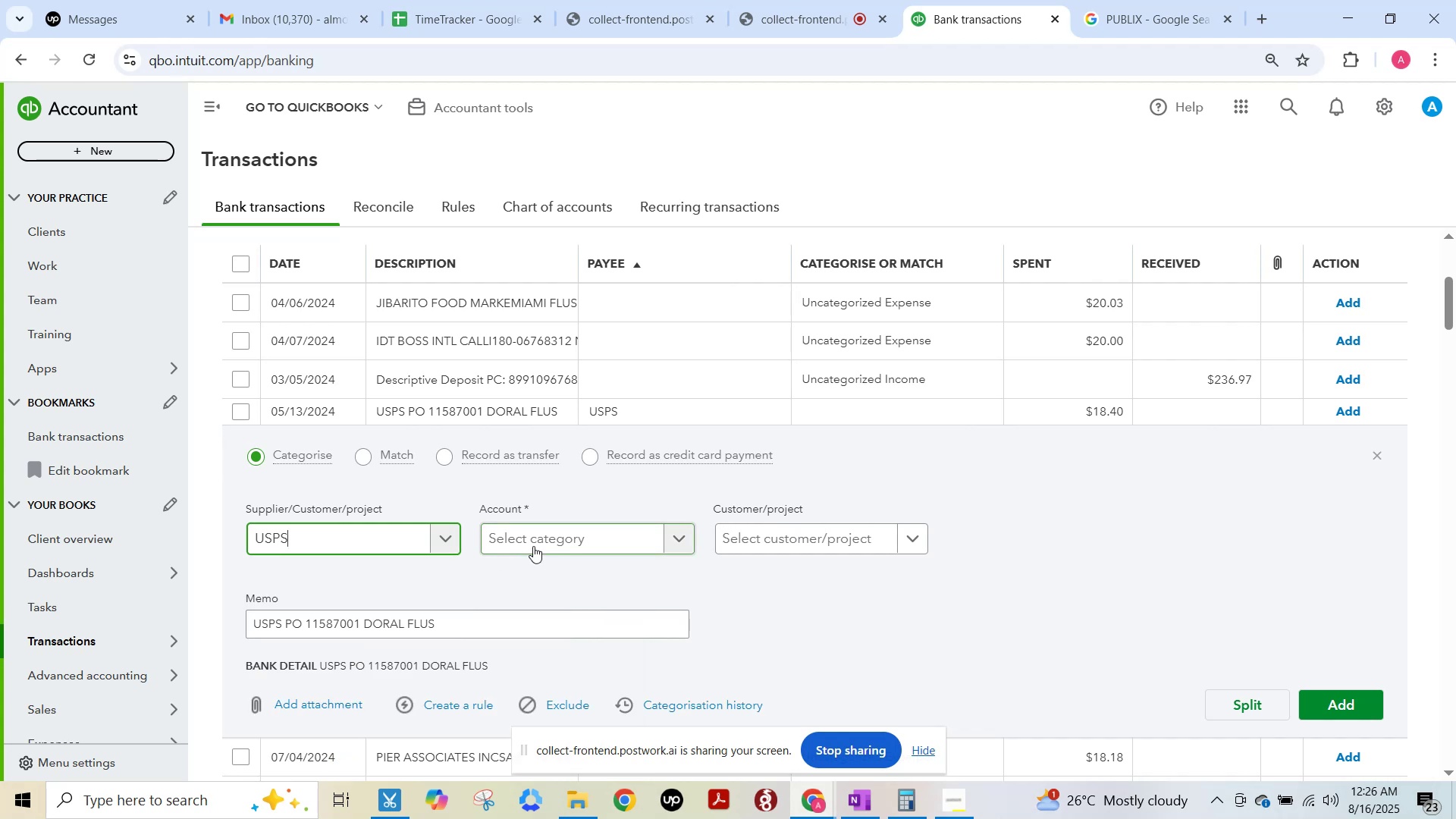 
left_click([533, 544])
 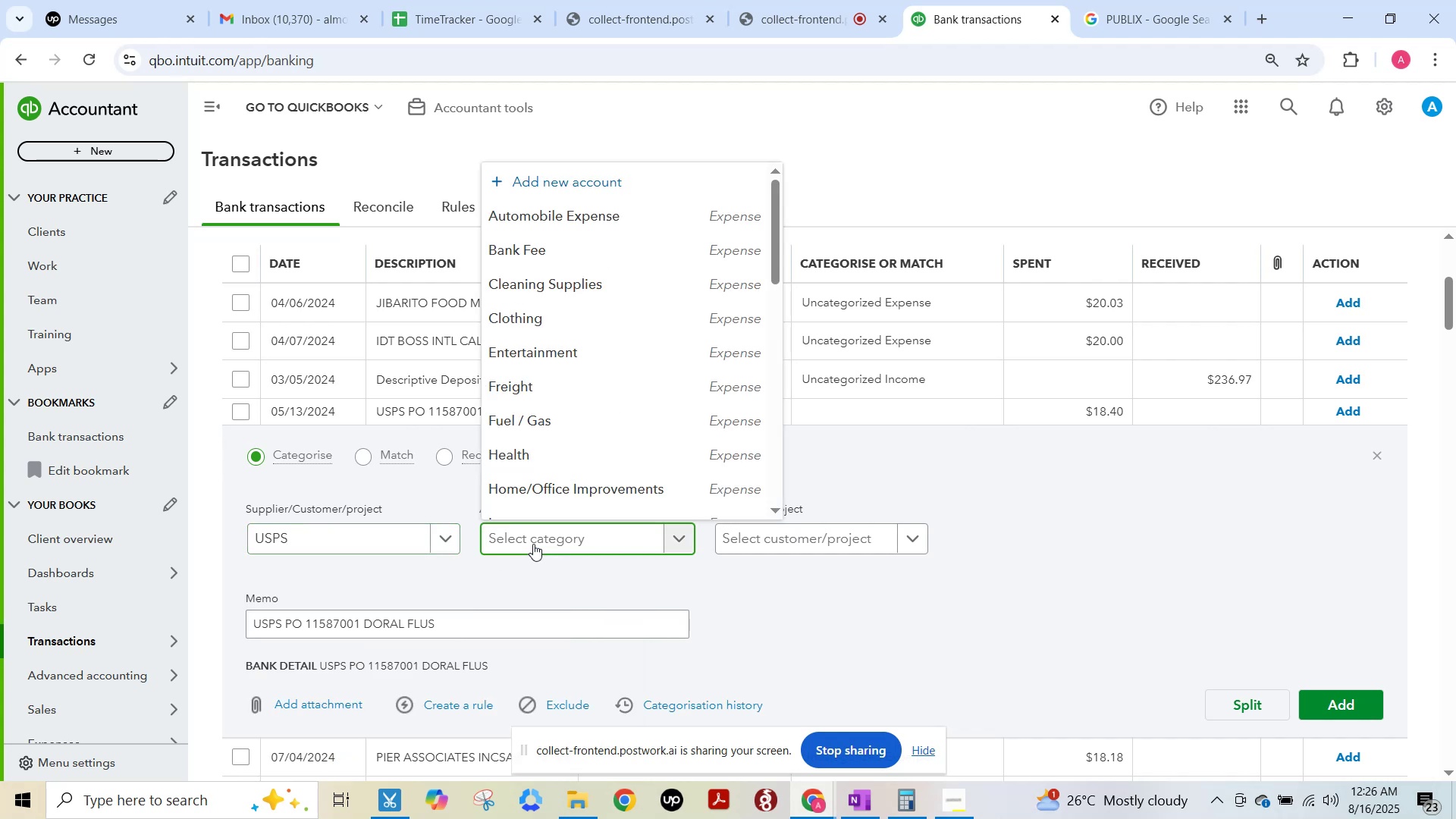 
type(freight)
 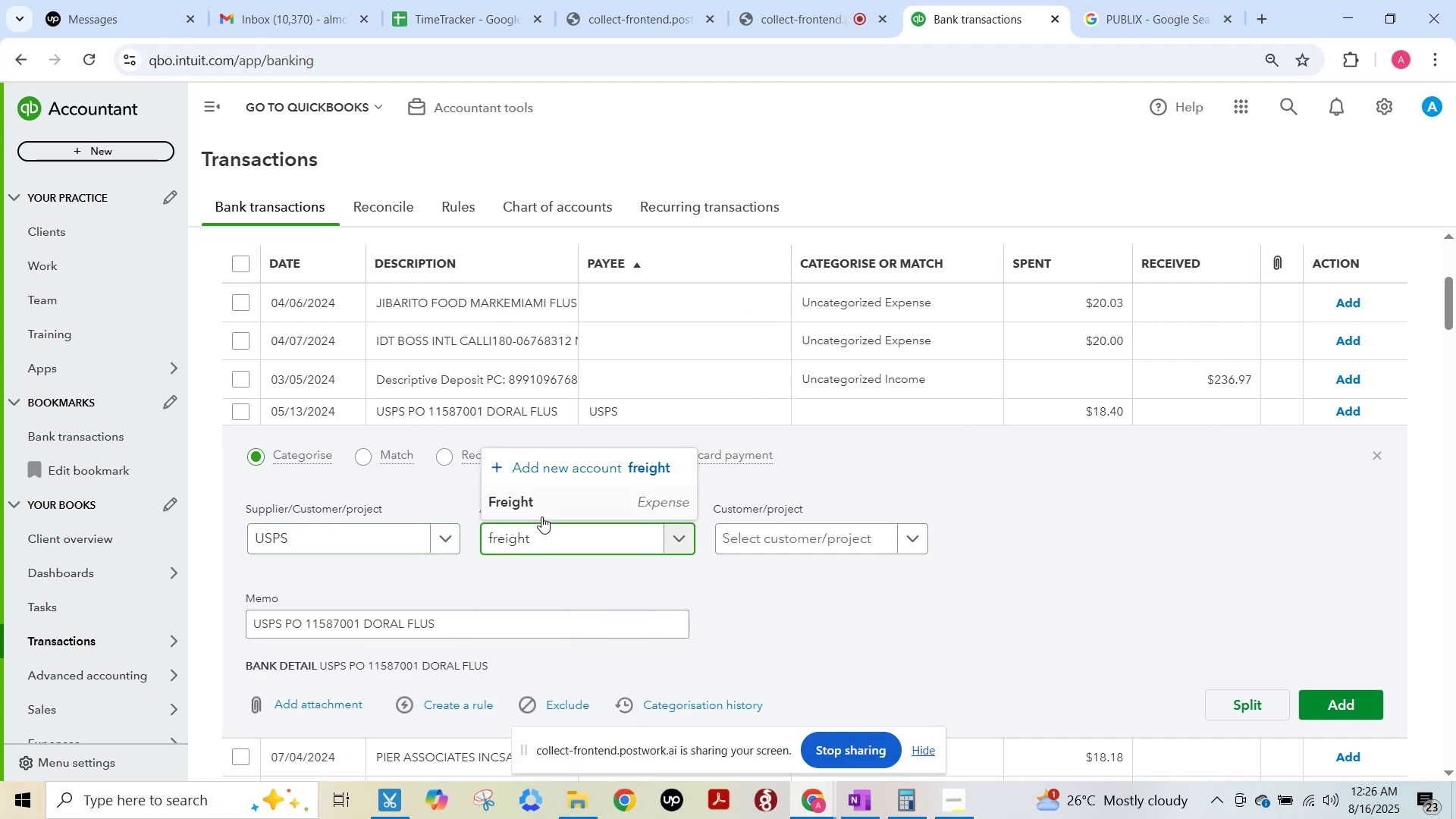 
left_click([556, 500])
 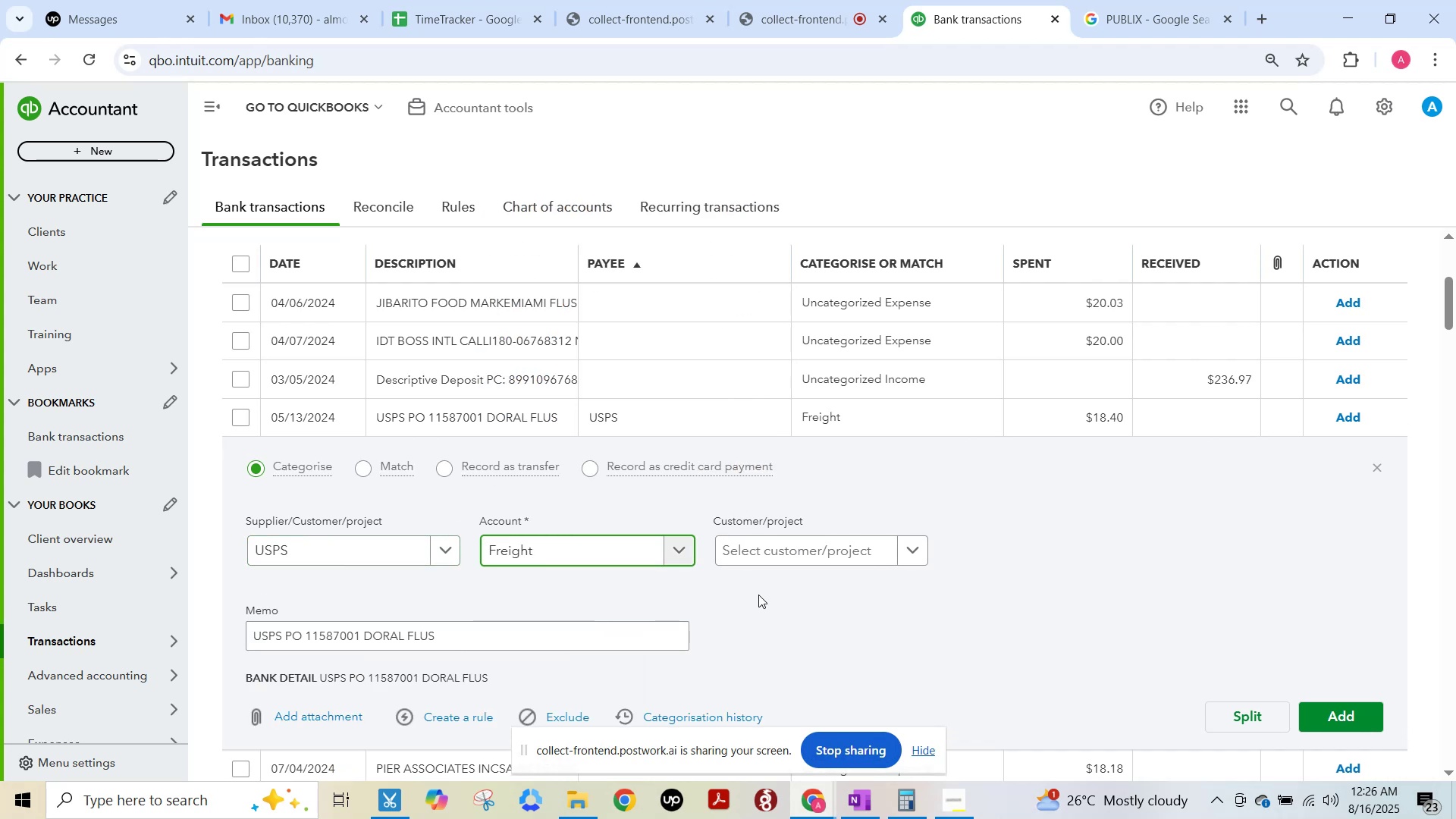 
scroll: coordinate [704, 618], scroll_direction: down, amount: 2.0
 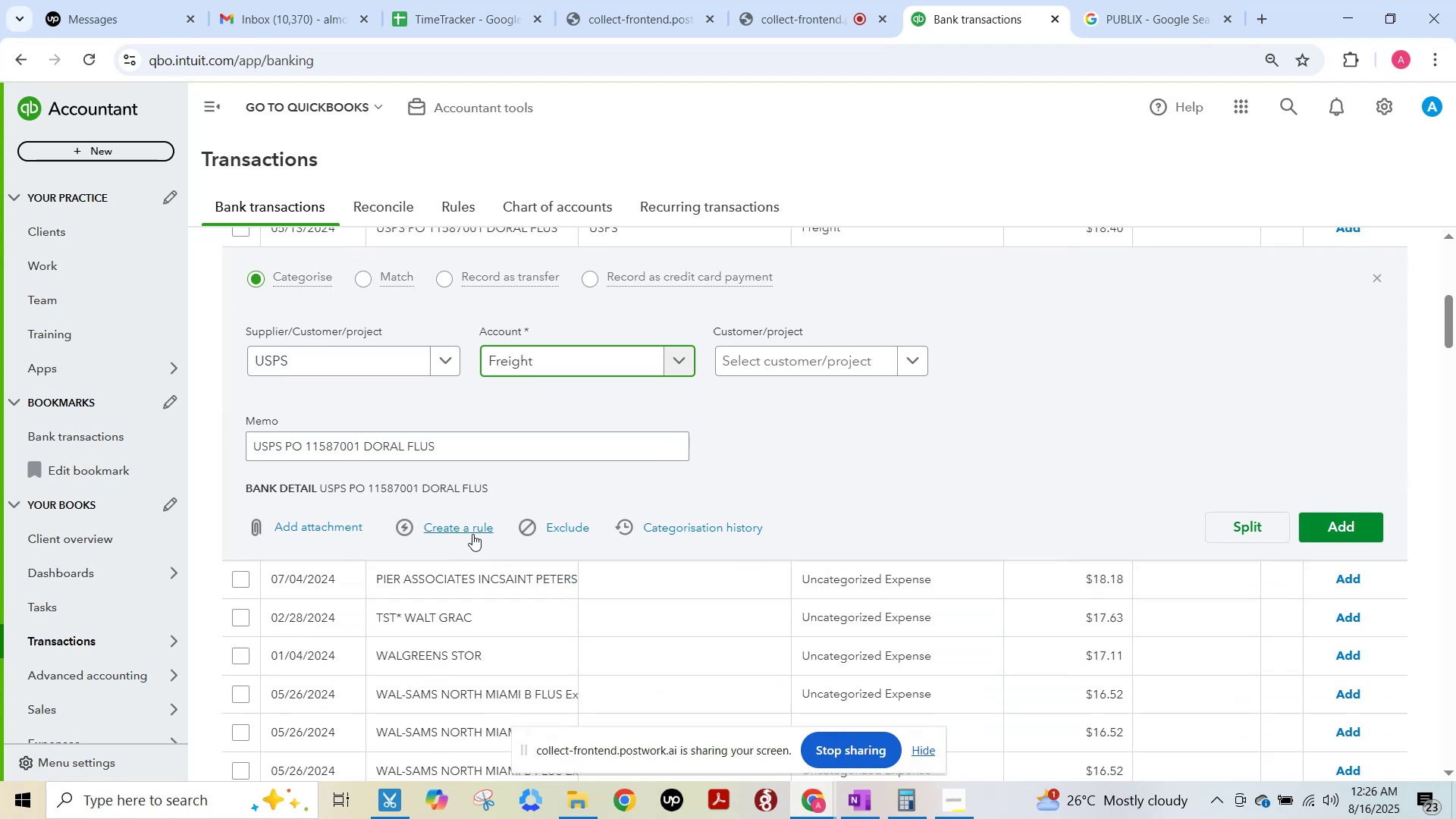 
left_click([469, 531])
 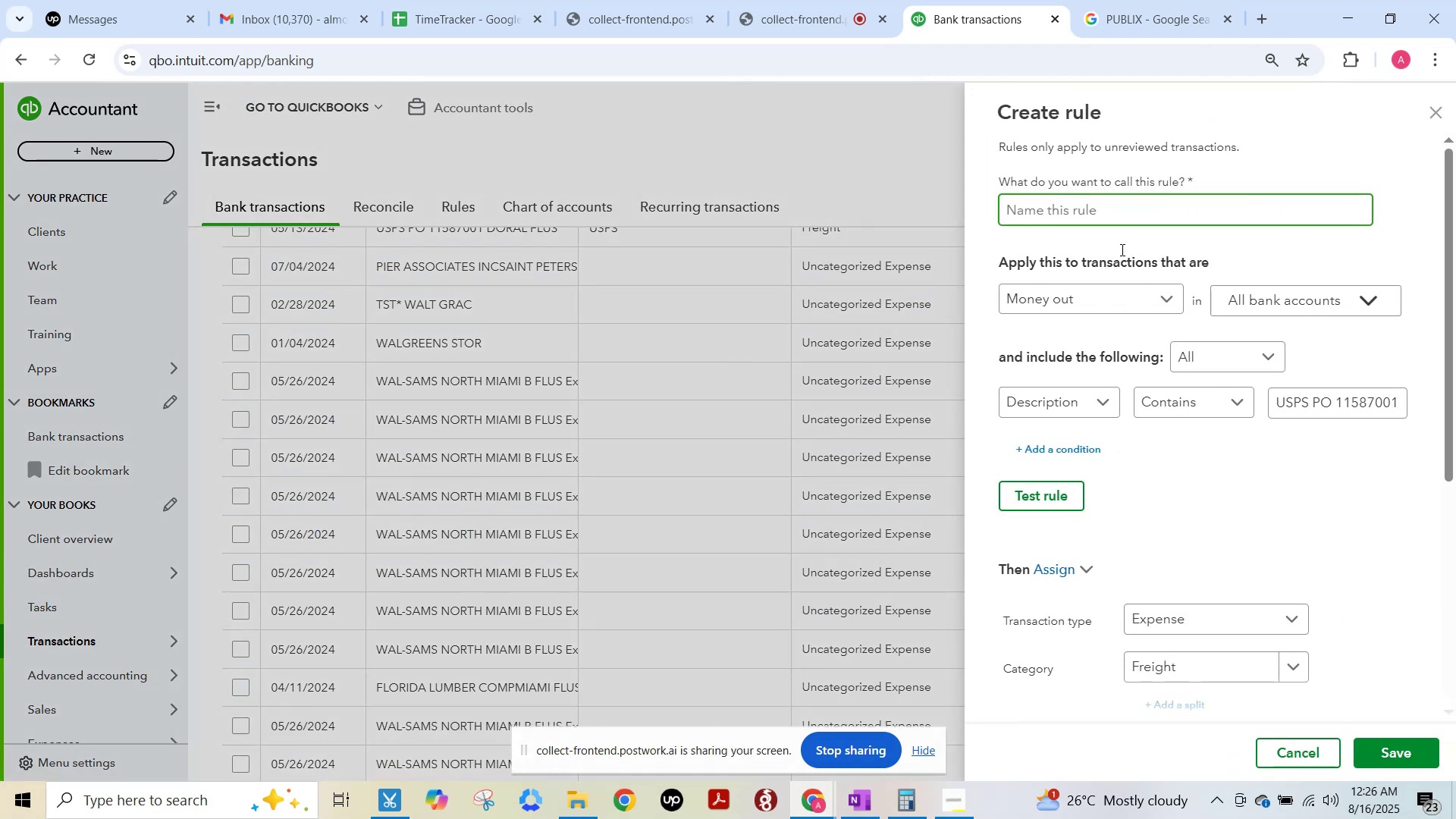 
left_click([1096, 213])
 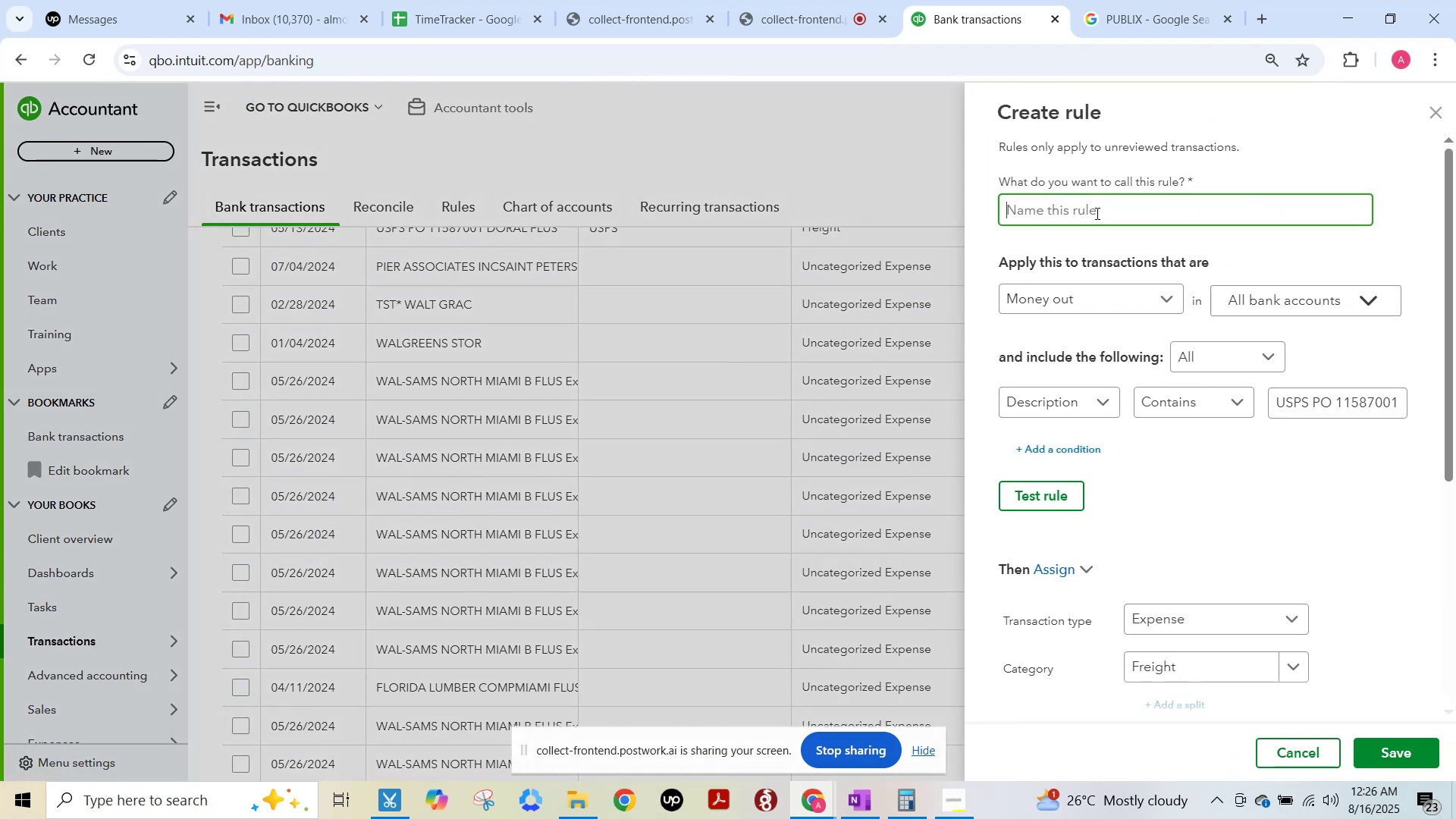 
key(Control+V)
 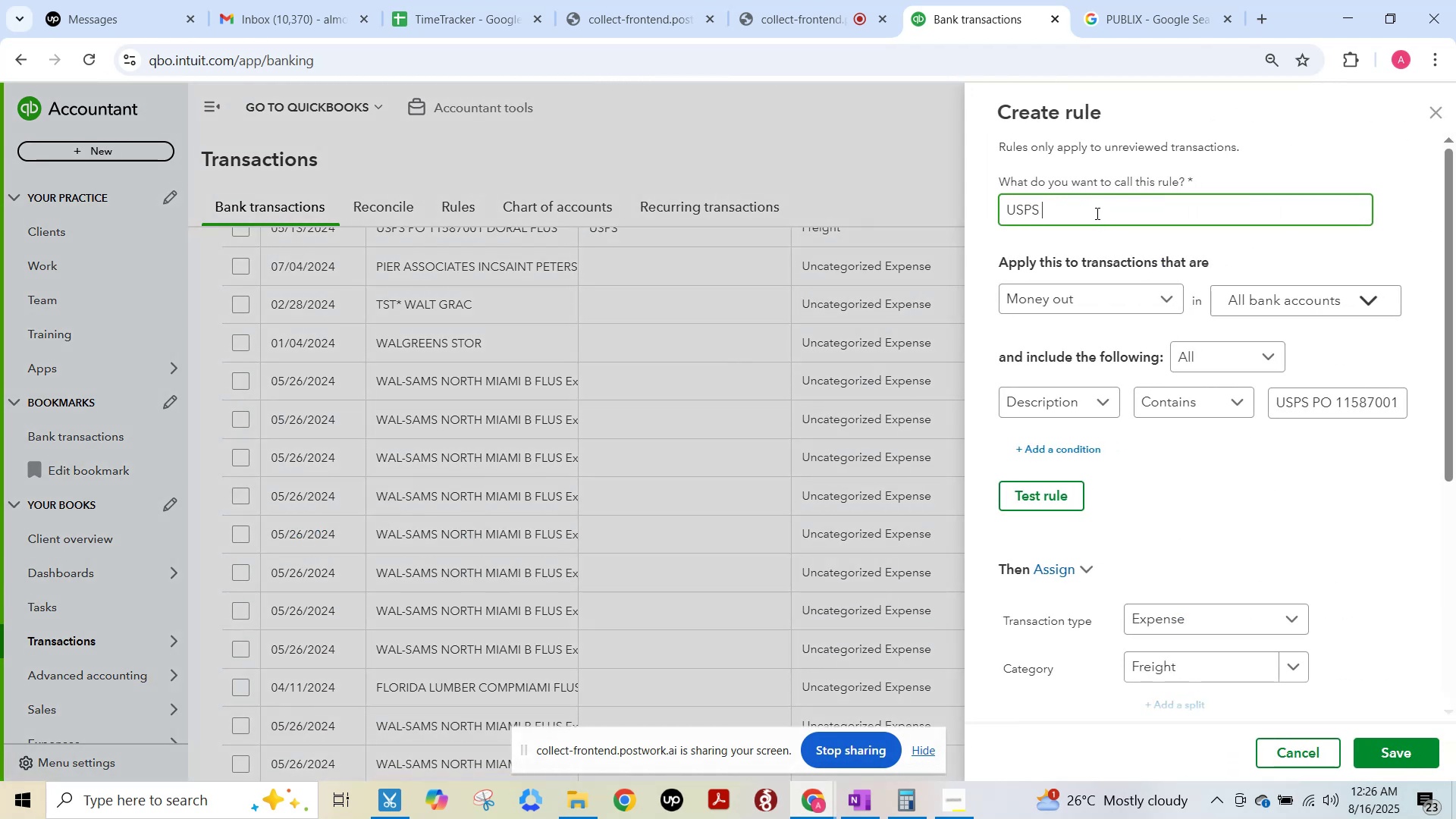 
key(F15)
 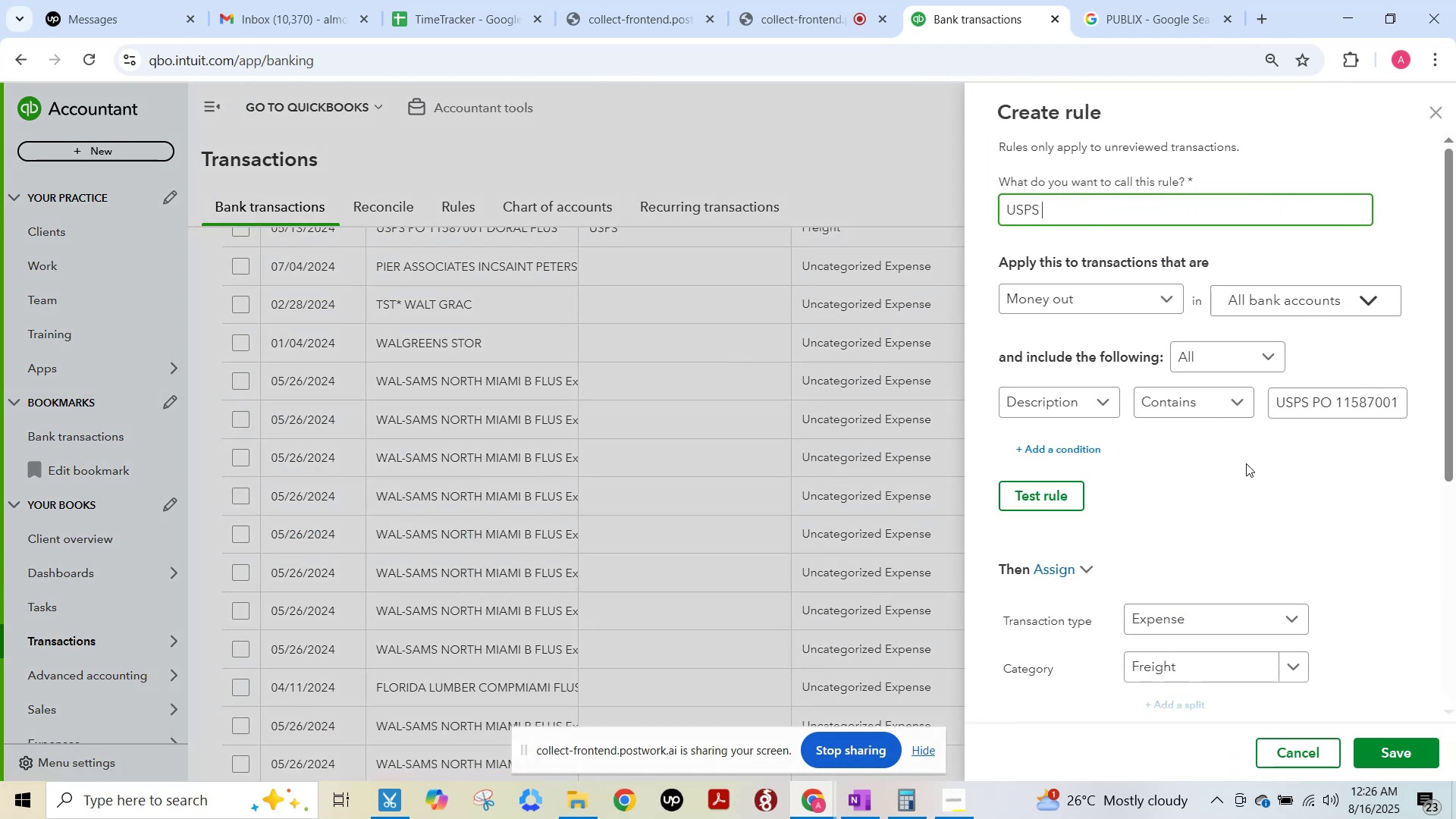 
left_click_drag(start_coordinate=[1313, 402], to_coordinate=[1455, 418])
 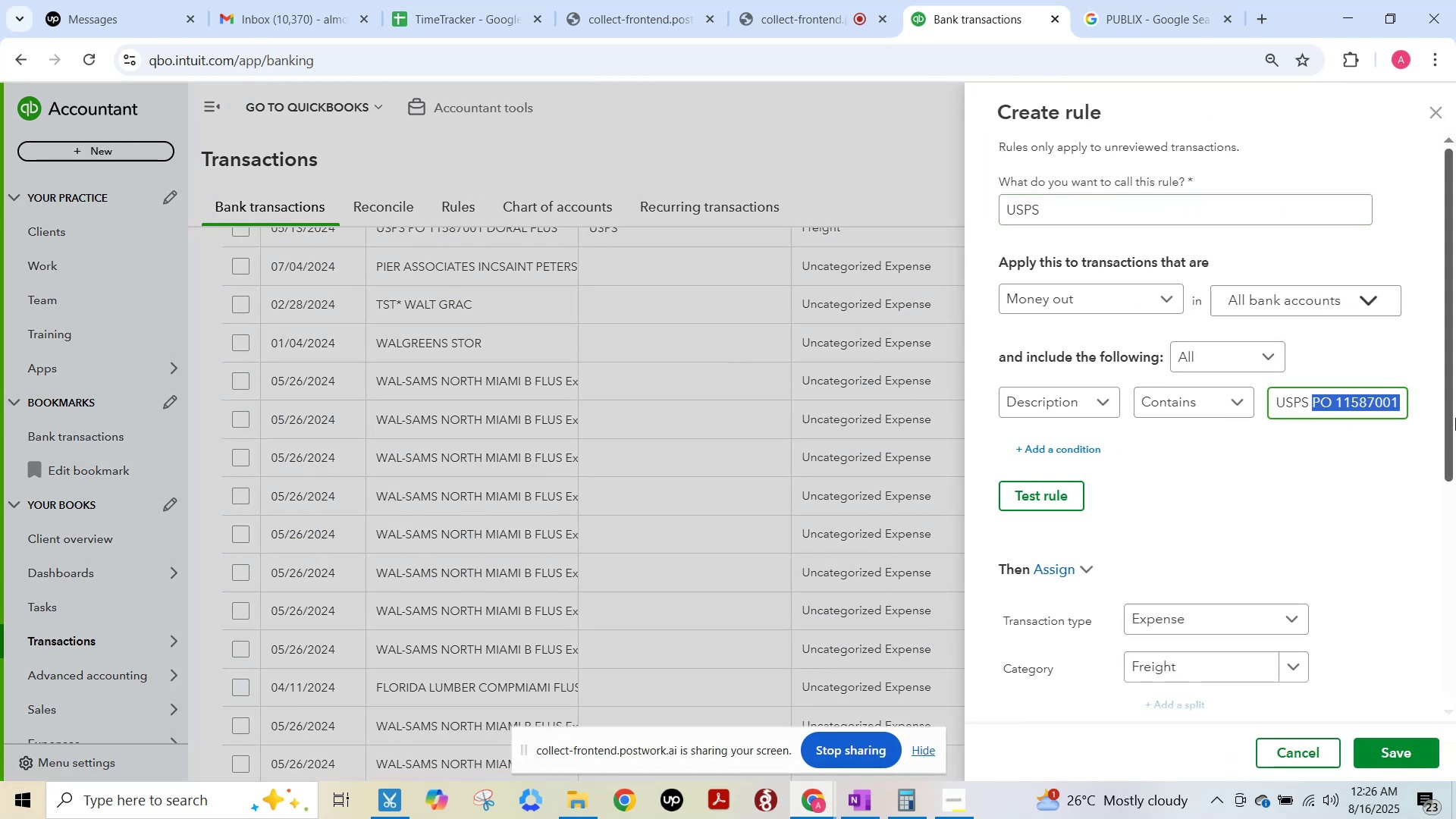 
key(Backspace)
 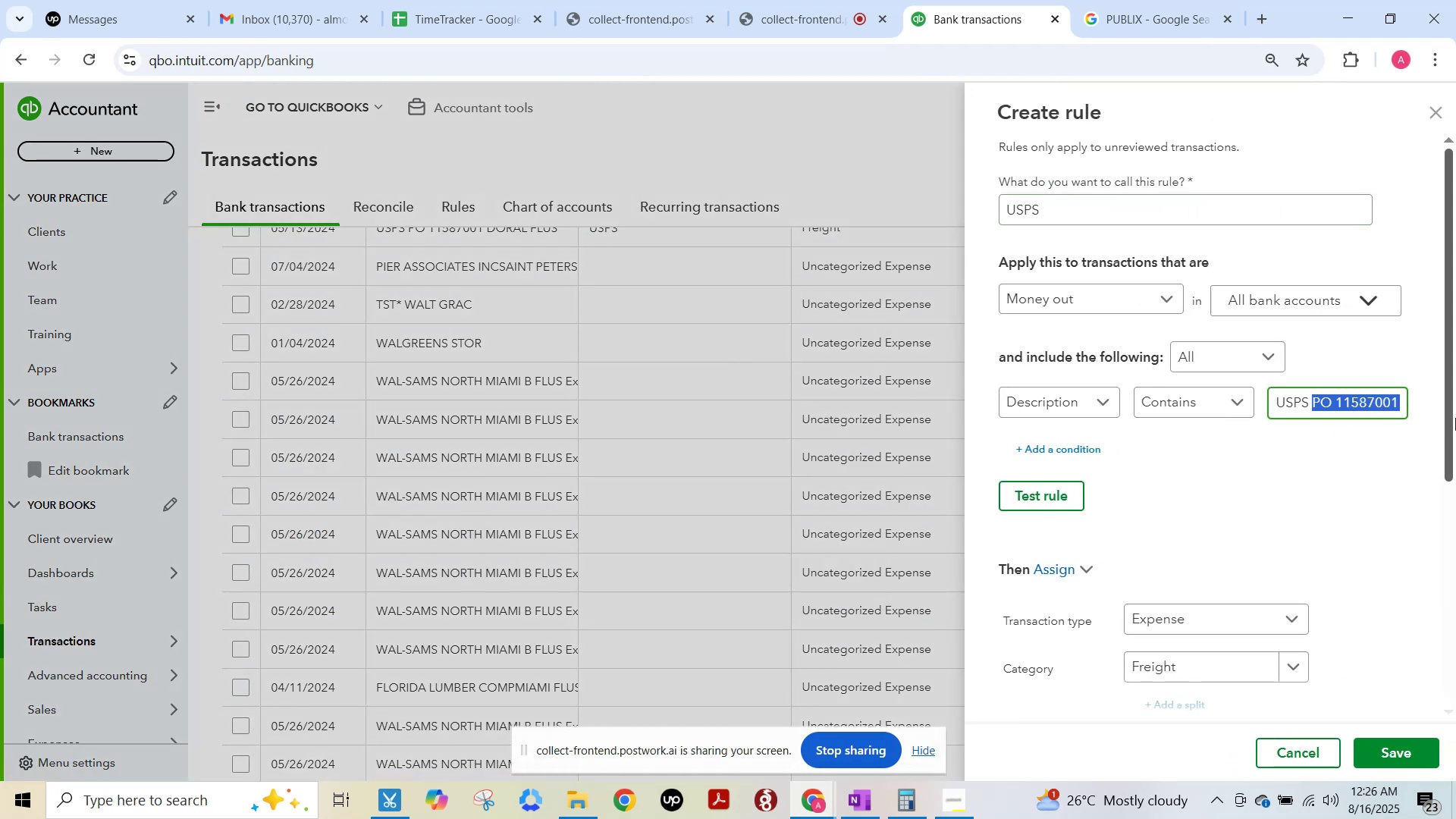 
key(Backspace)
 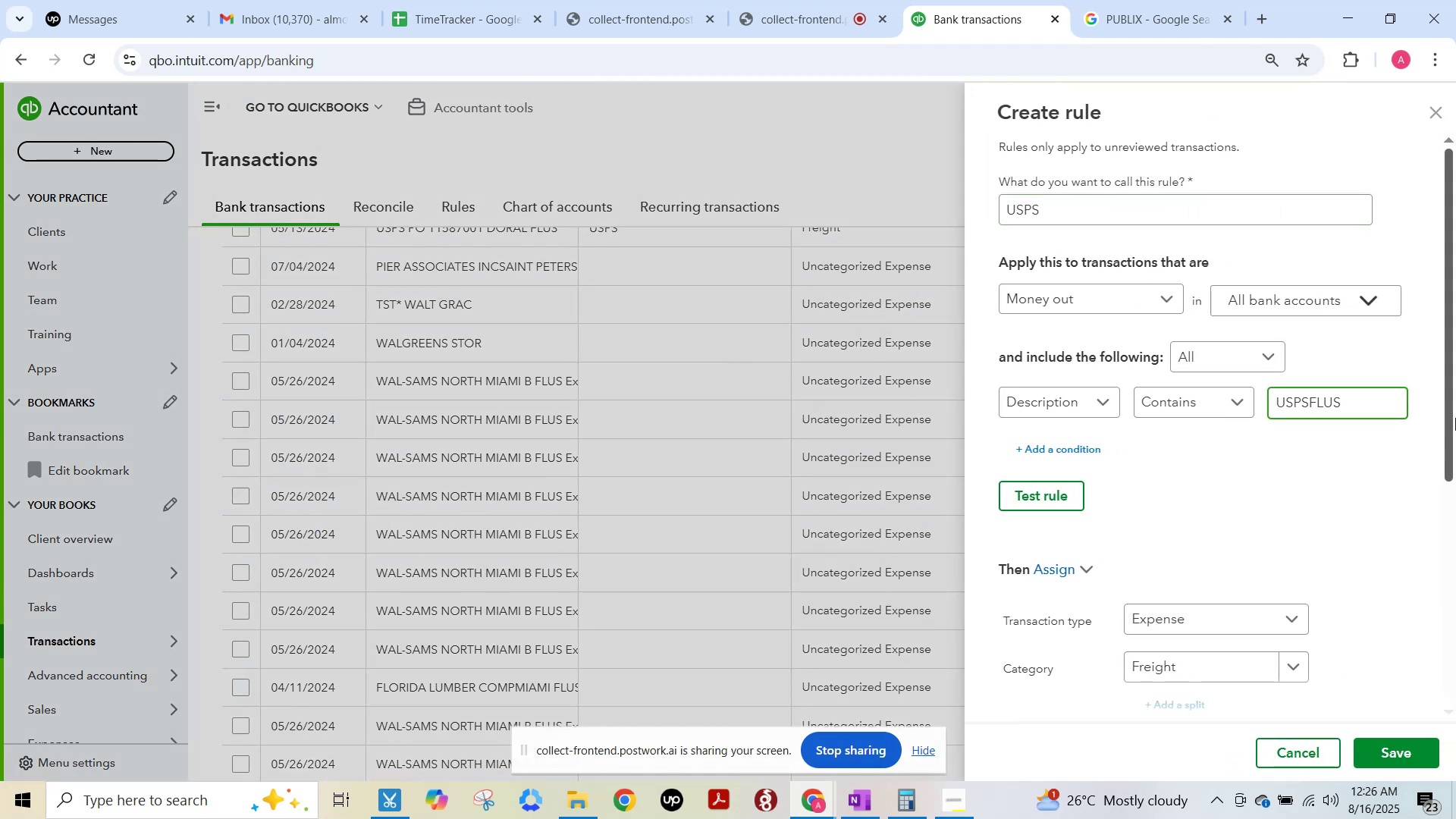 
key(Control+Shift+ArrowRight)
 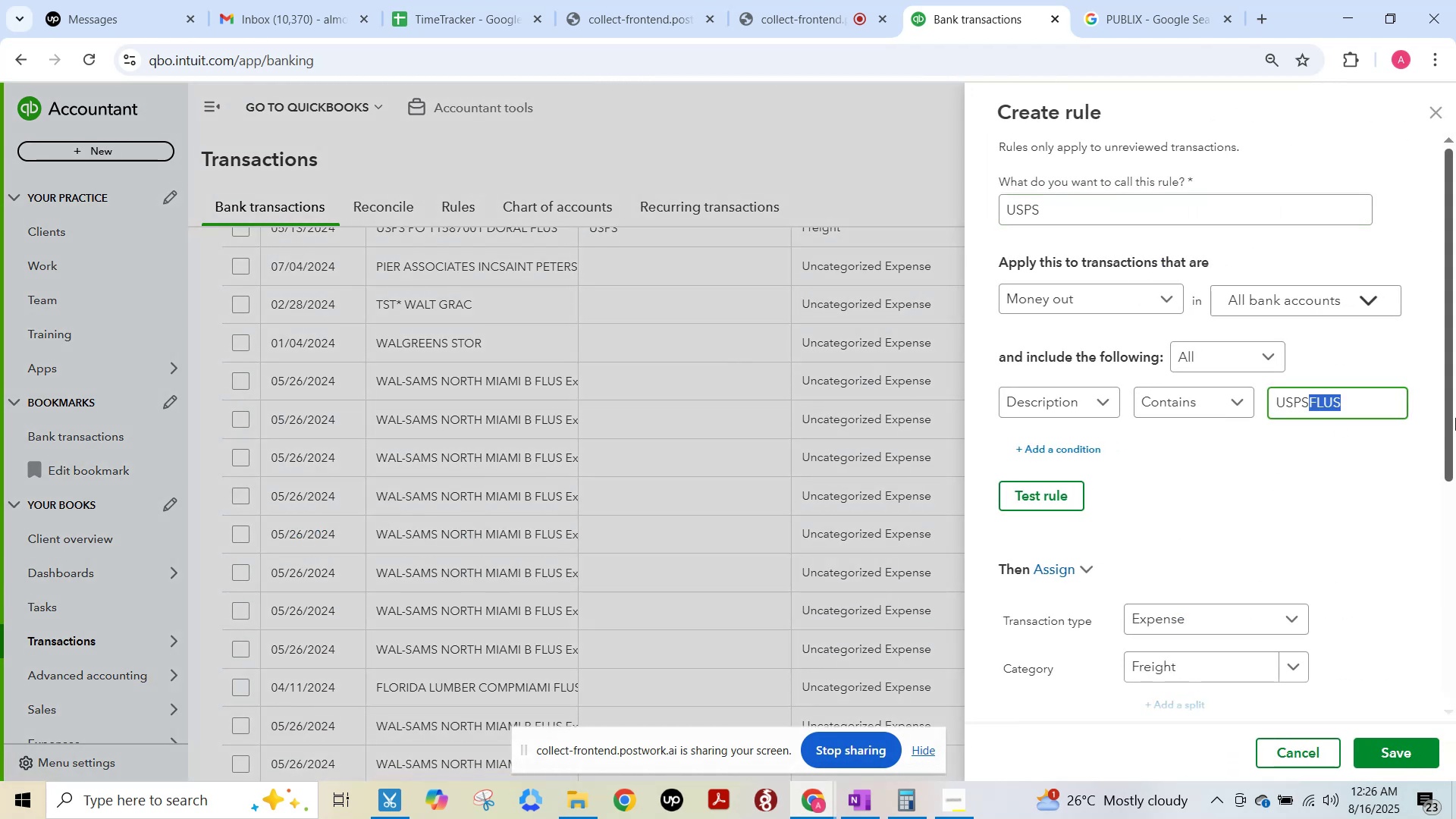 
key(Control+Shift+ArrowRight)
 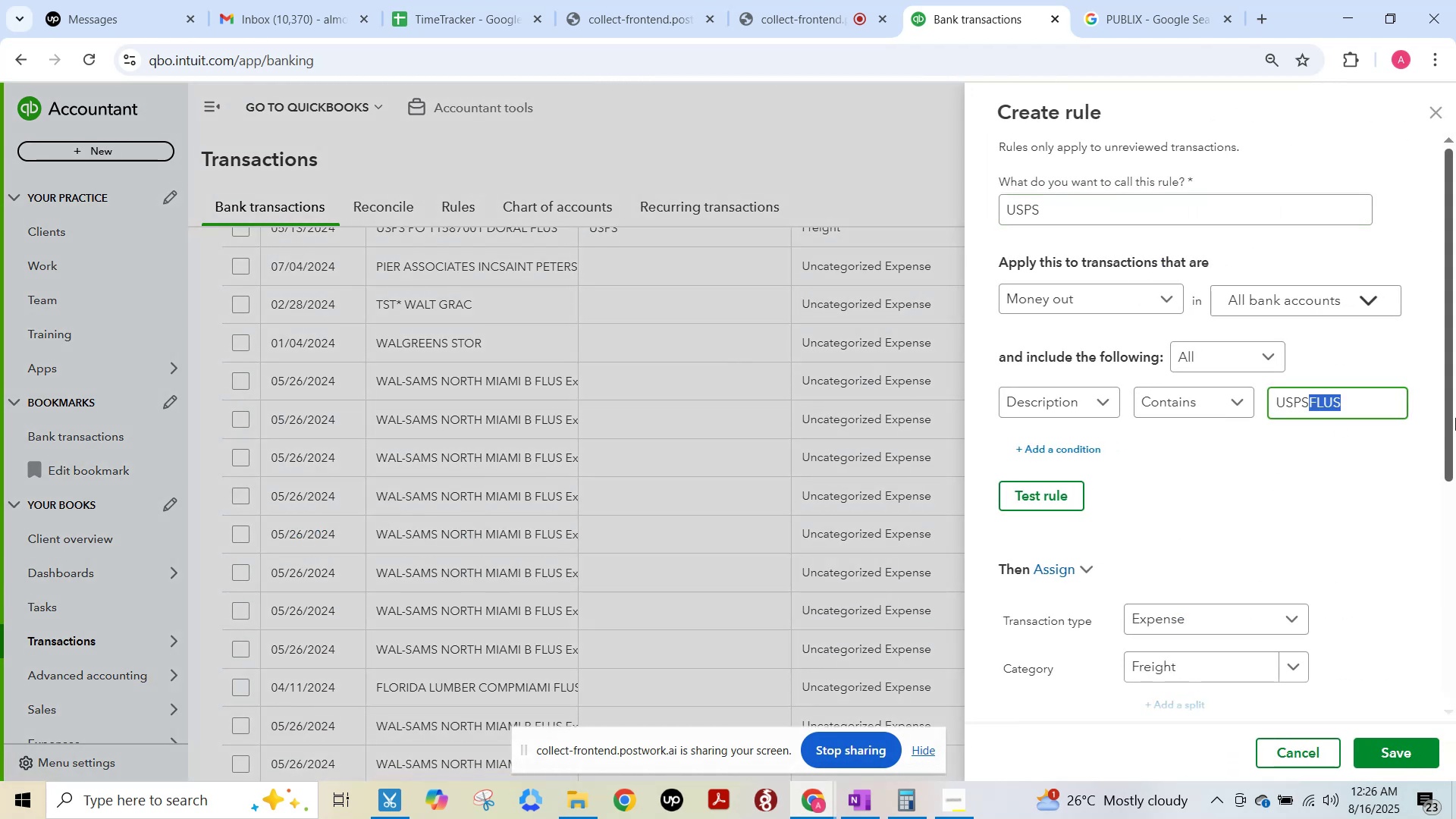 
key(Control+Shift+ArrowRight)
 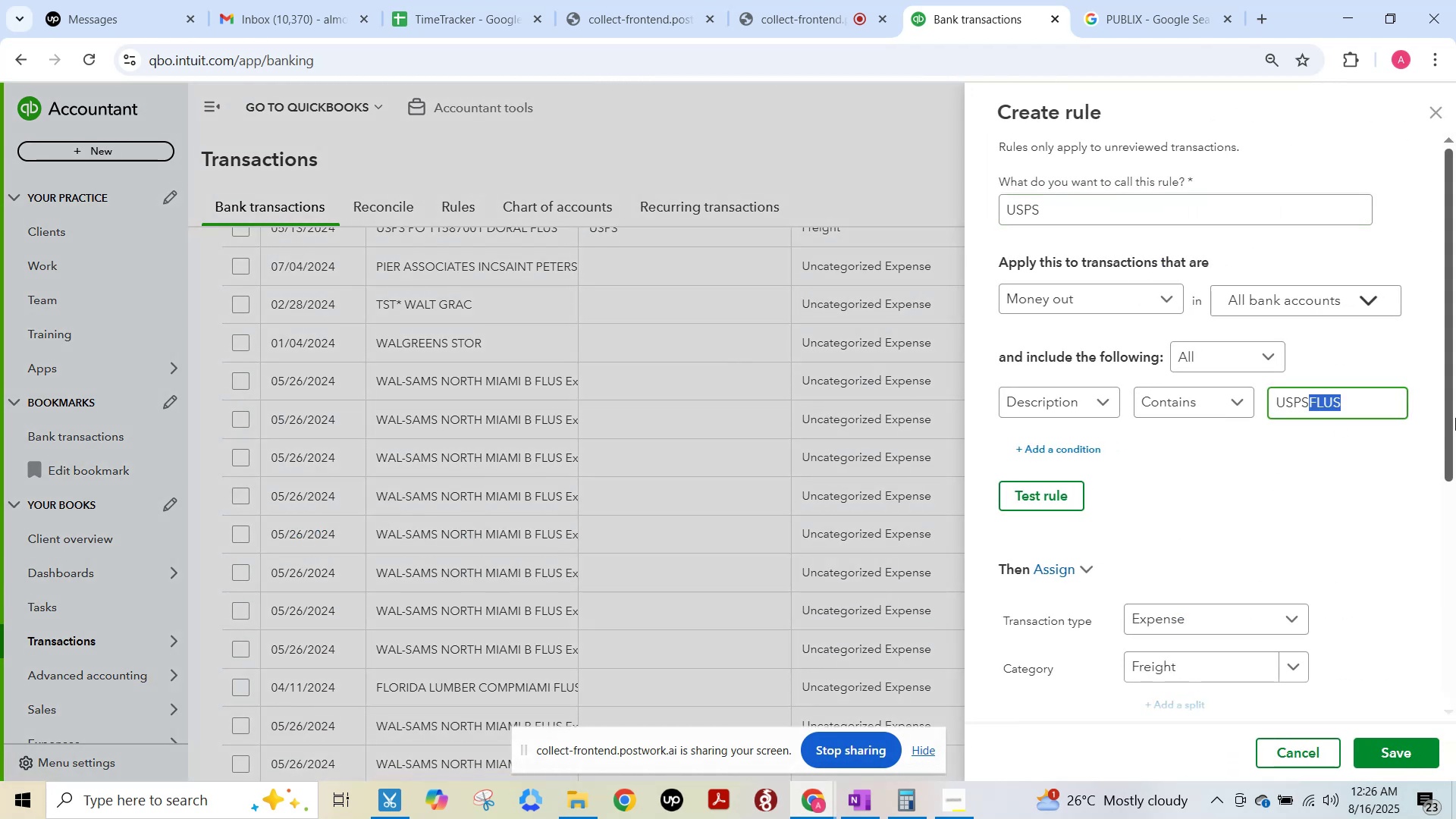 
key(Backspace)
 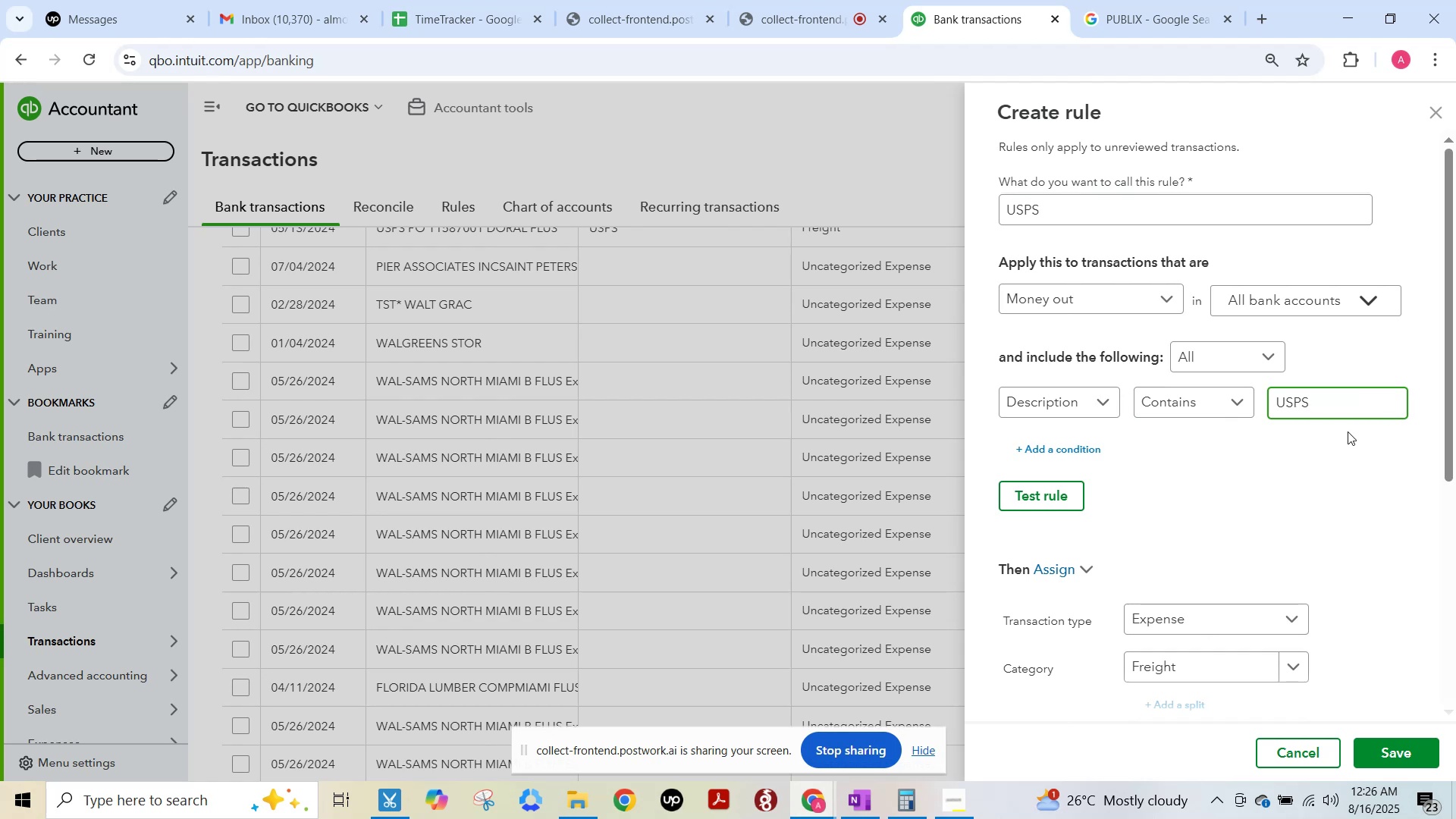 
scroll: coordinate [1348, 629], scroll_direction: down, amount: 4.0
 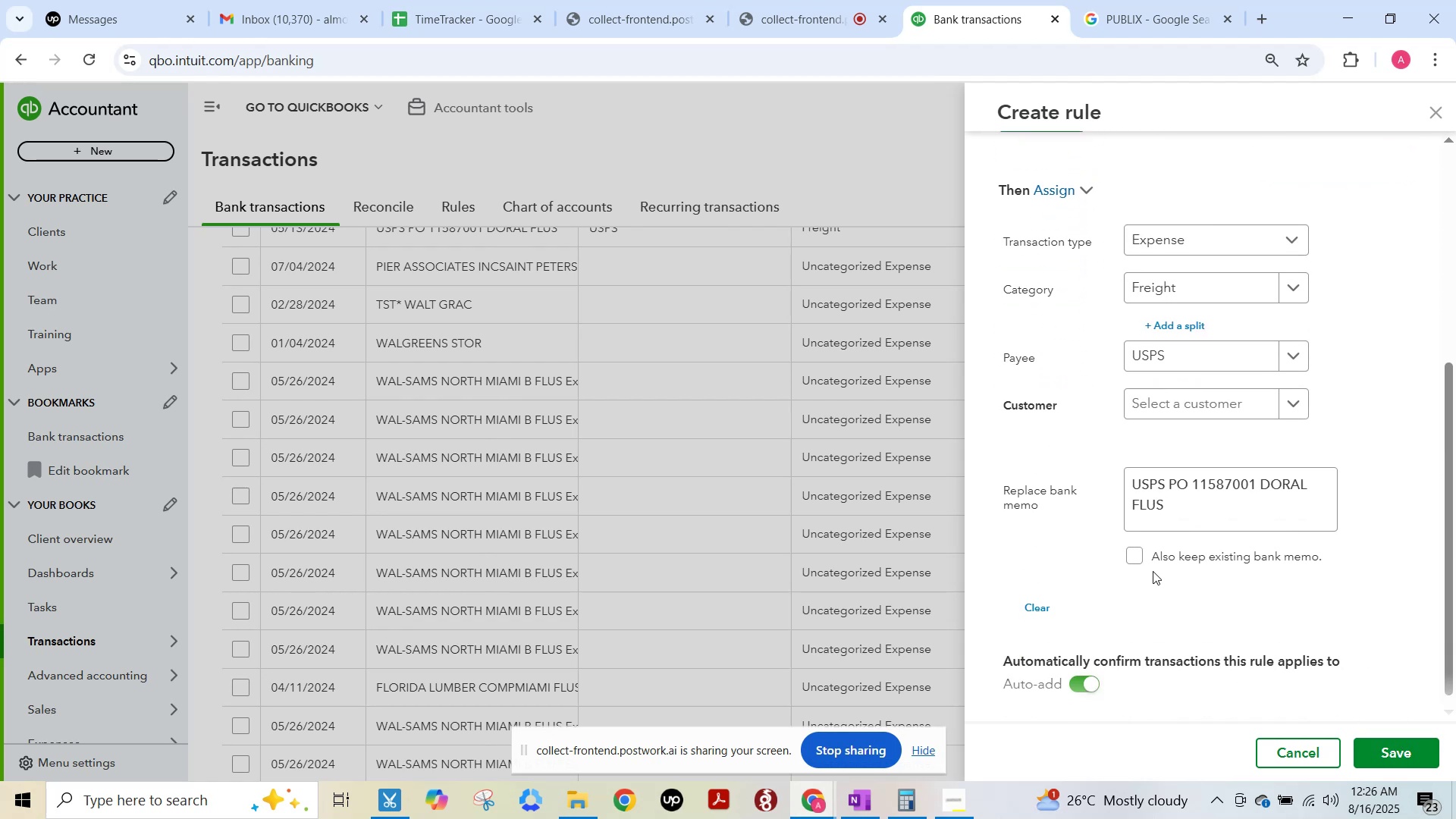 
left_click([1136, 558])
 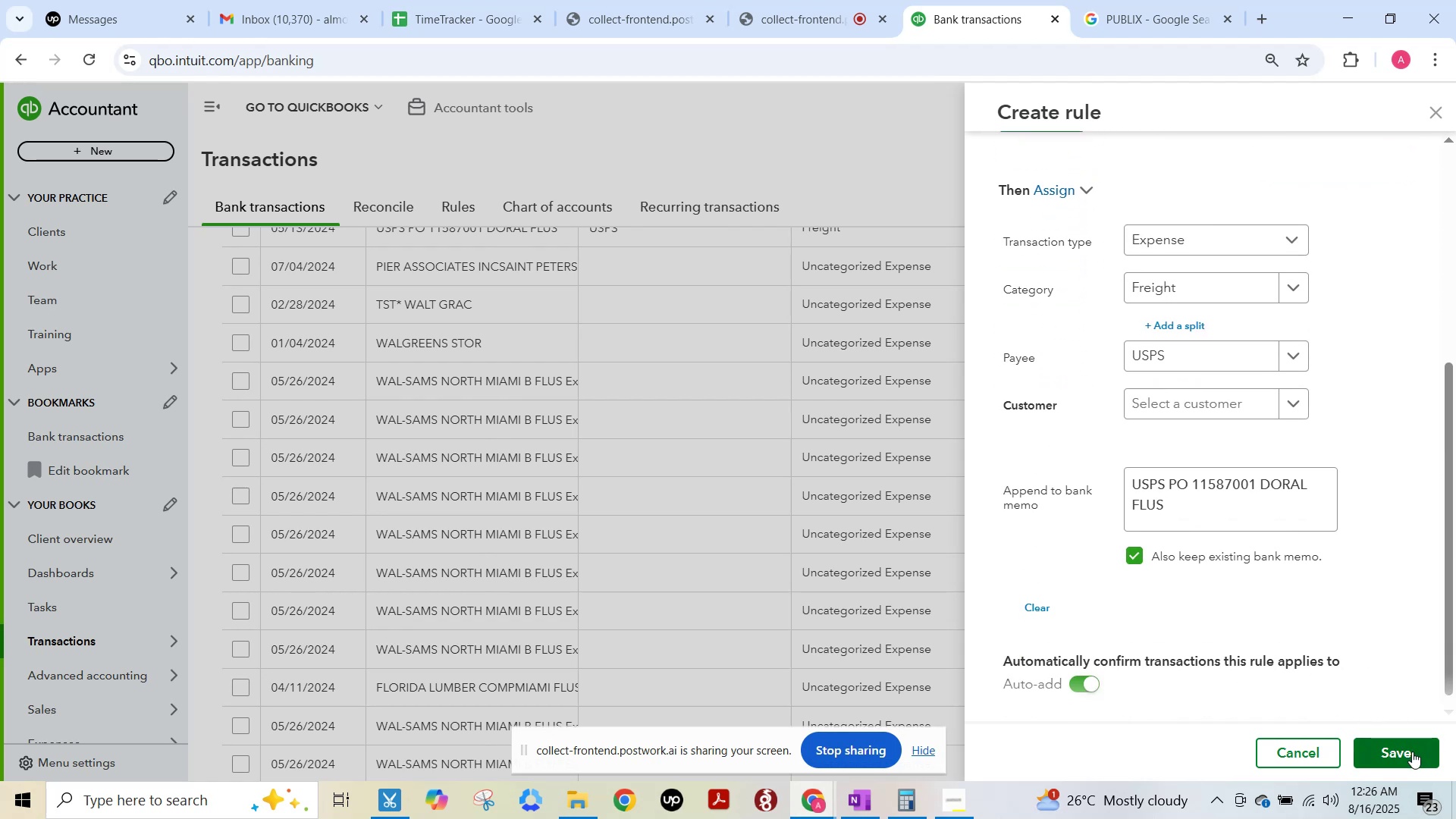 
left_click([1411, 752])
 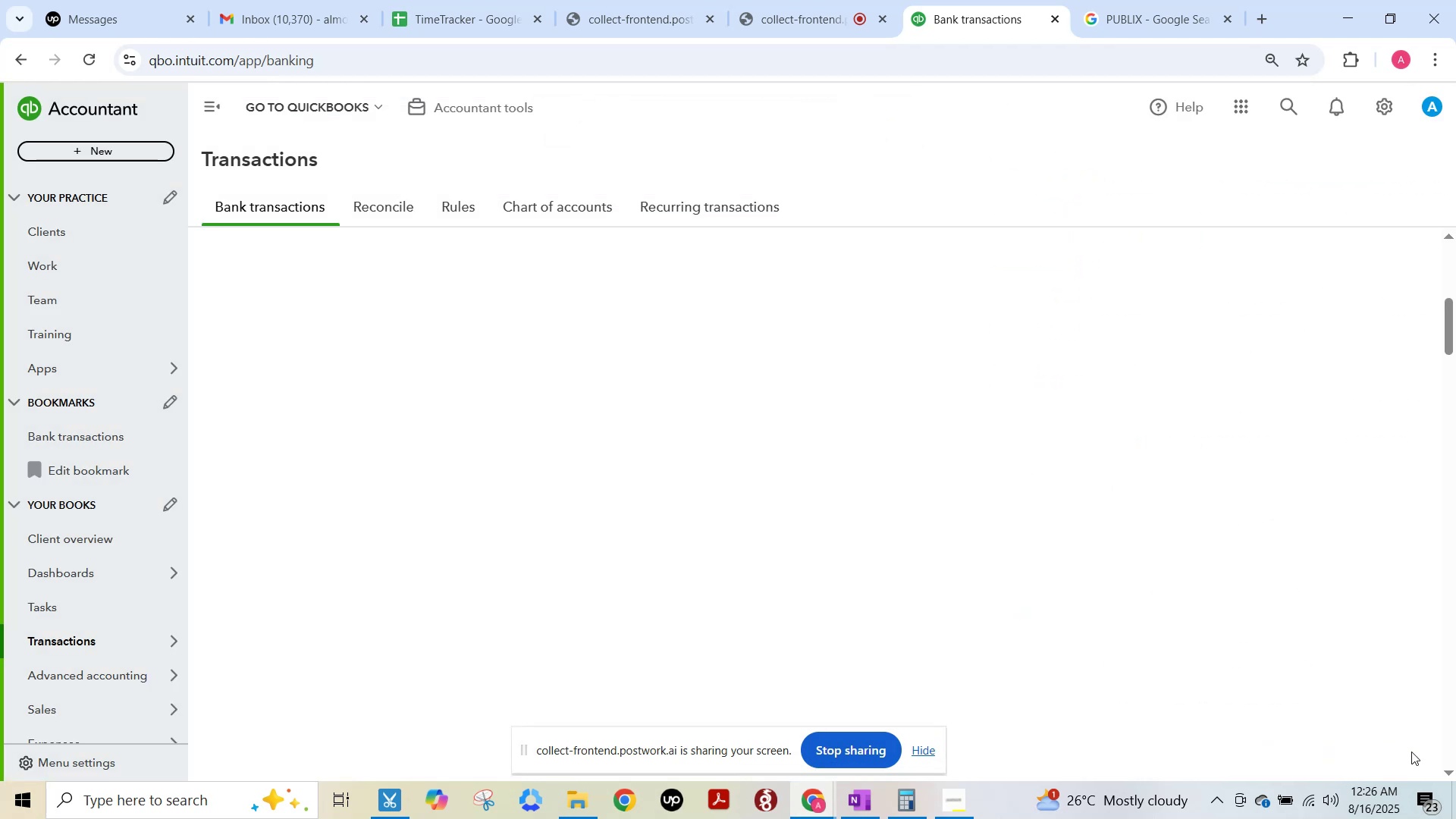 
scroll: coordinate [946, 604], scroll_direction: up, amount: 4.0
 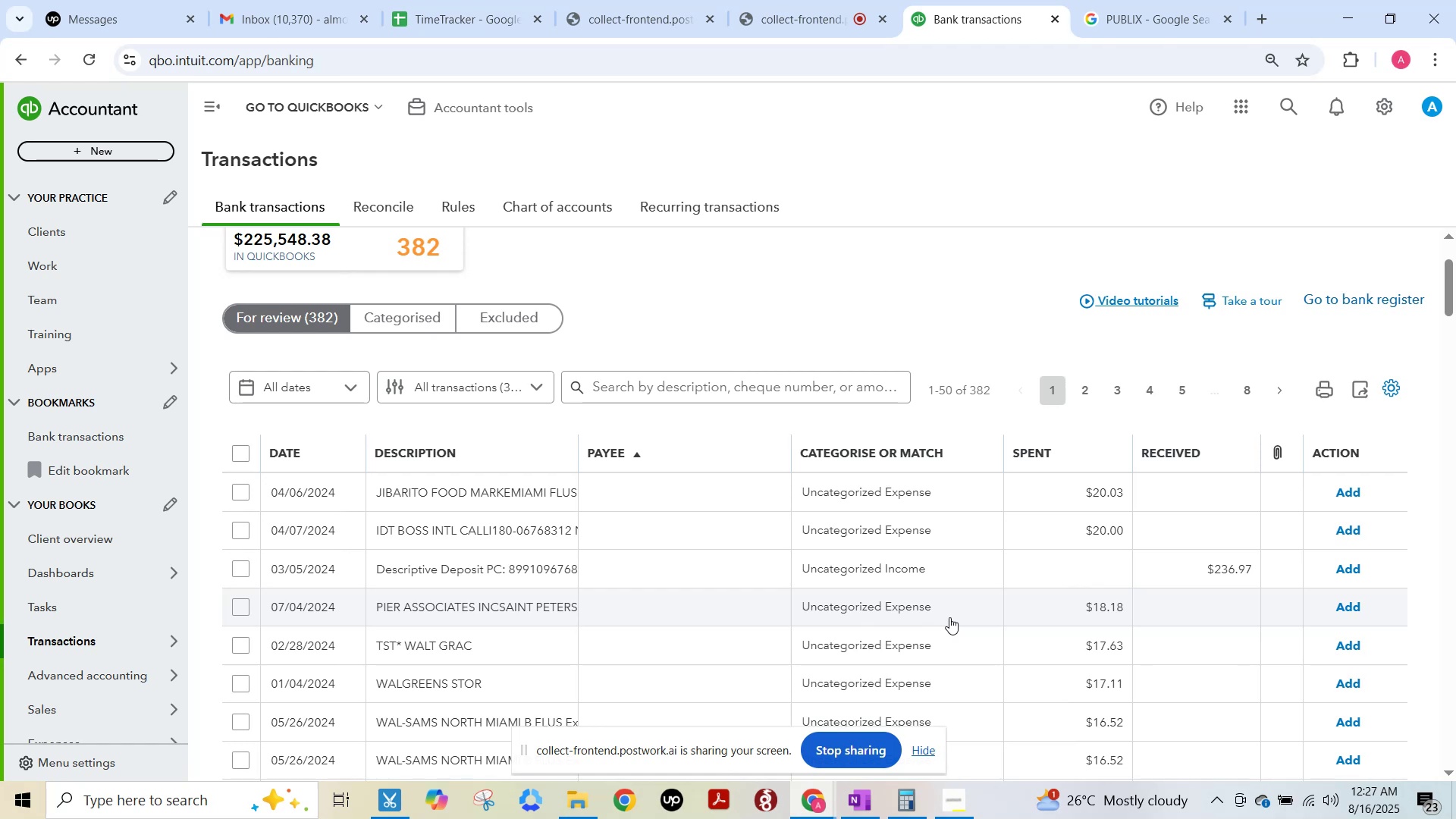 
wait(11.87)
 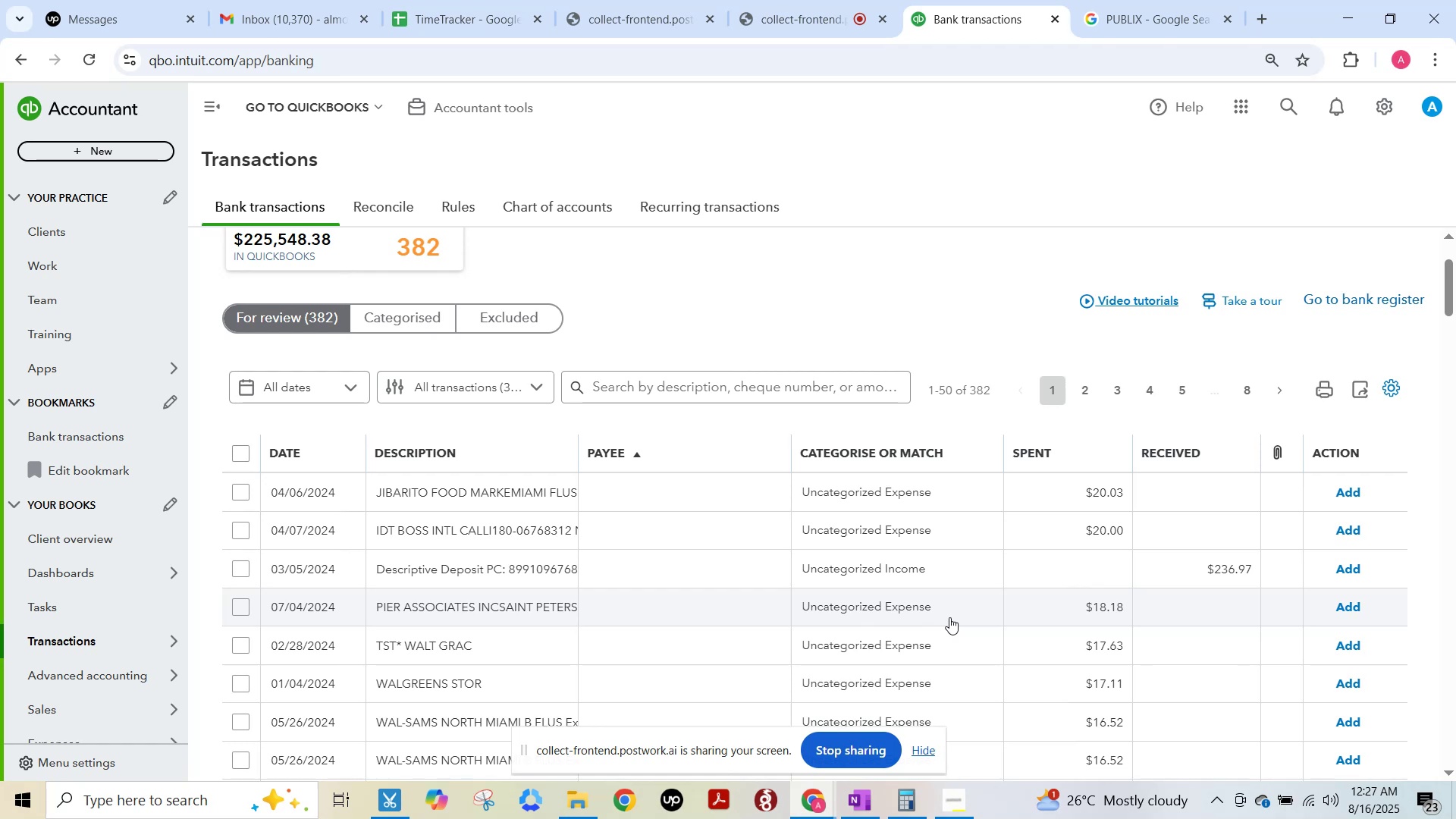 
left_click([529, 488])
 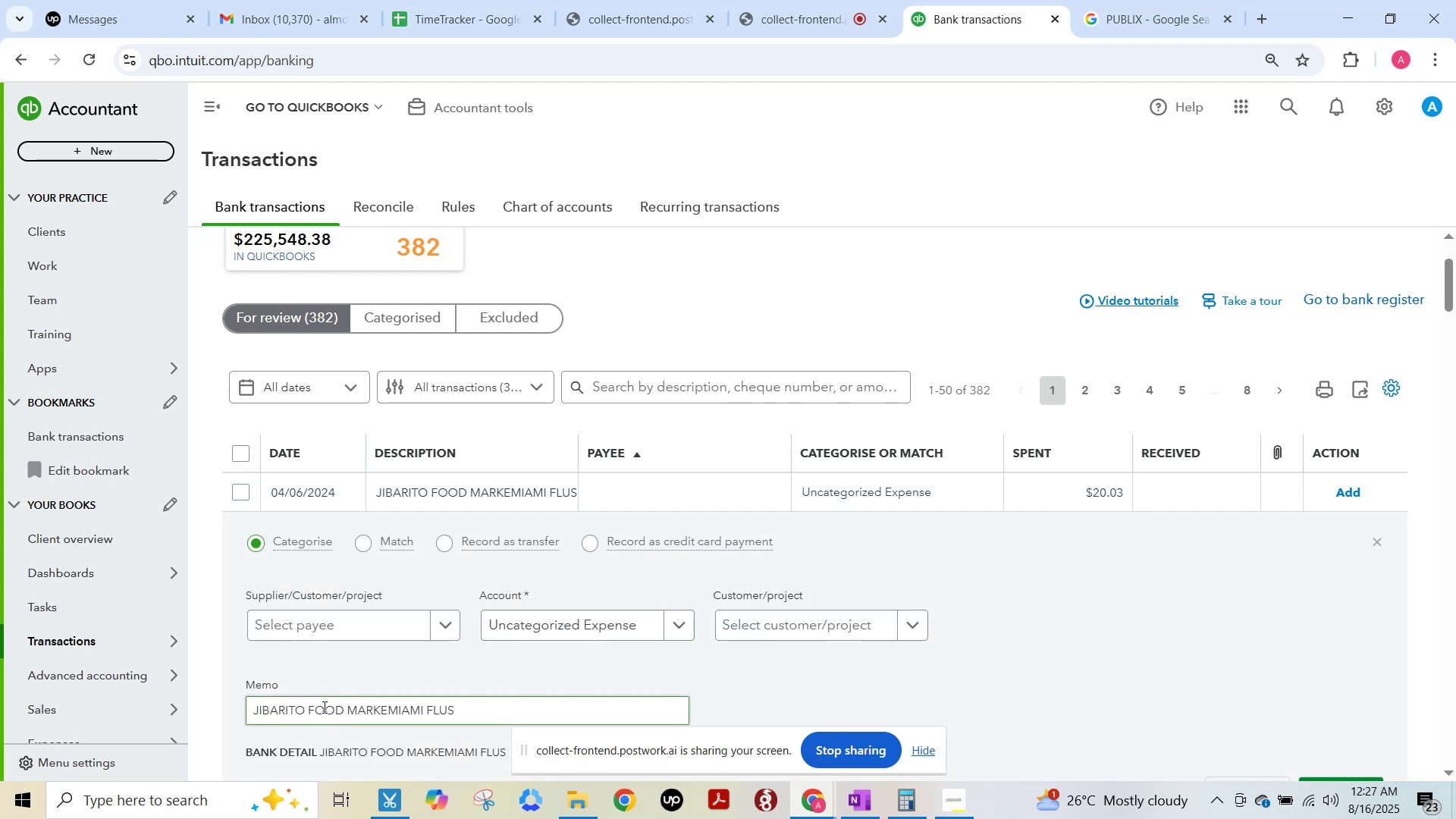 
double_click([277, 707])
 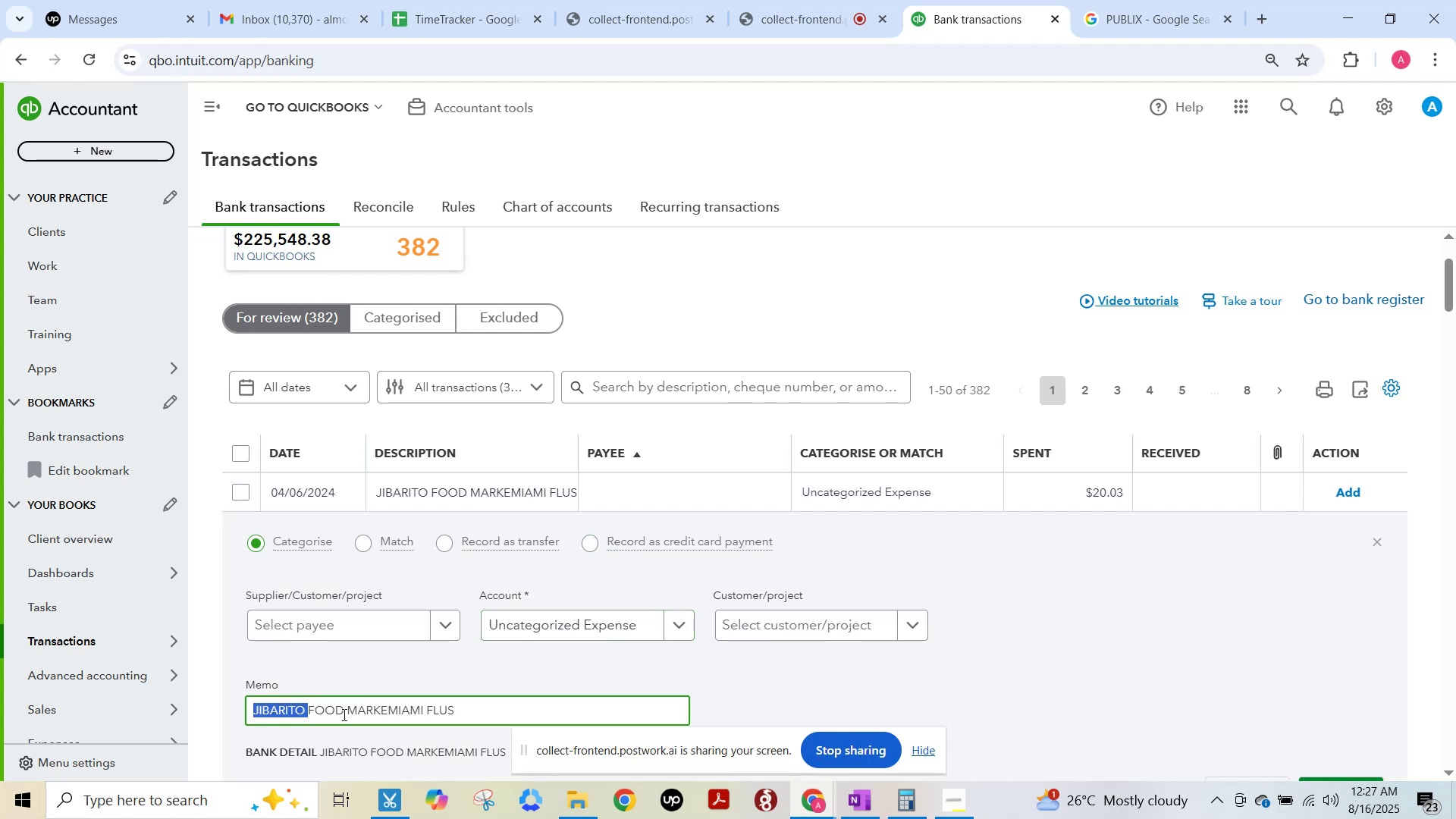 
key(Control+ControlLeft)
 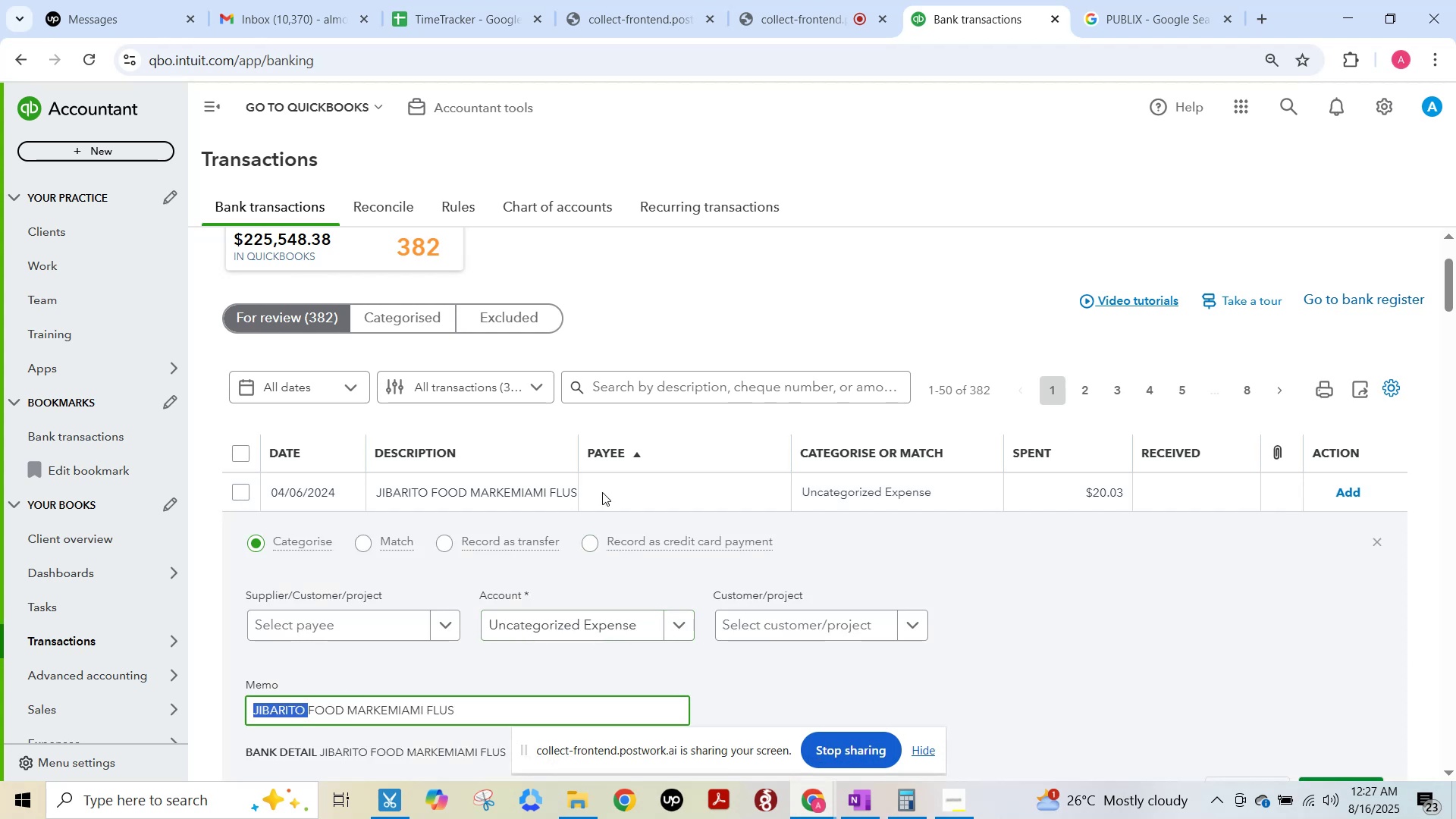 
key(Control+C)
 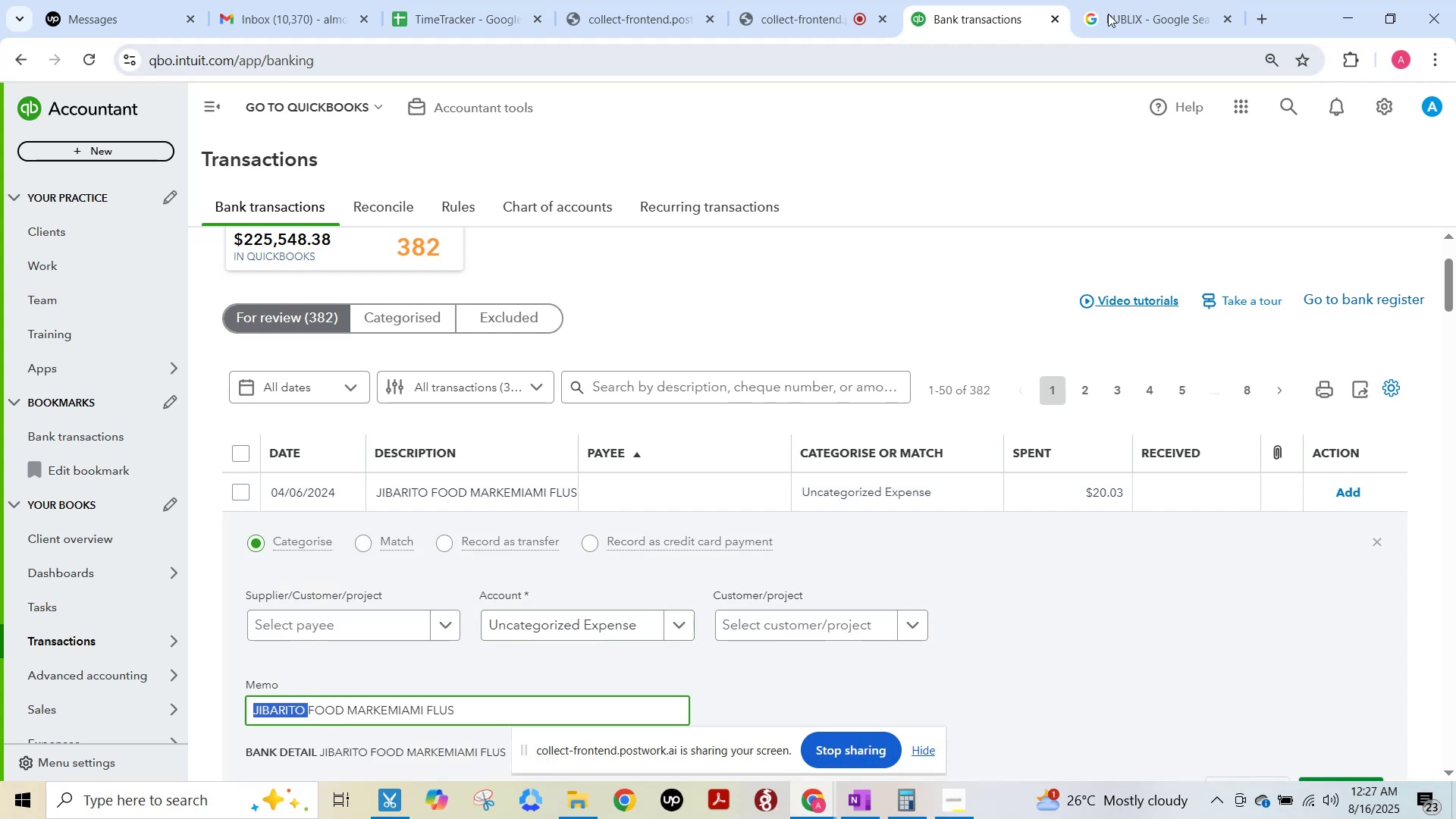 
left_click([1147, 0])
 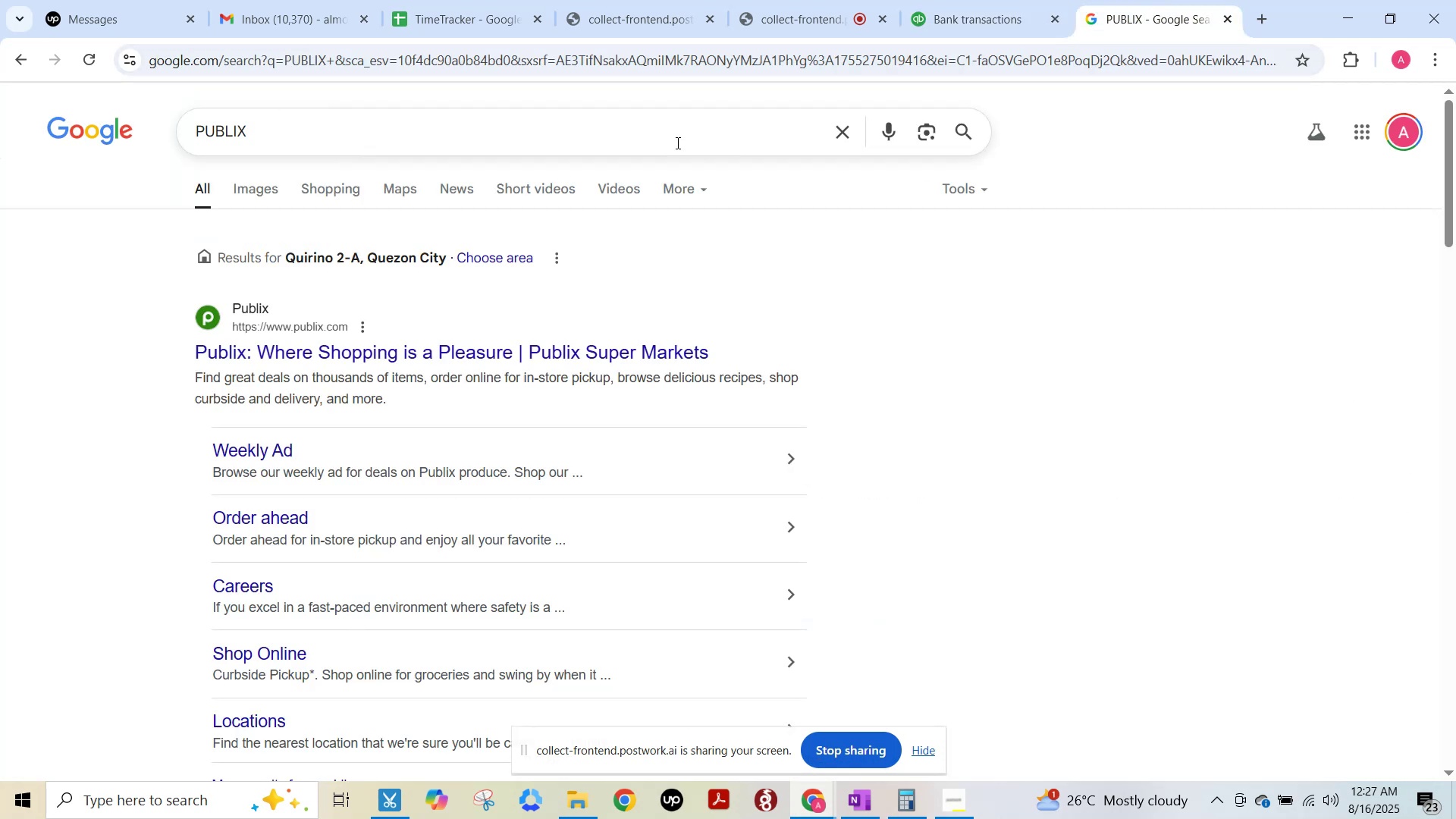 
left_click([674, 141])
 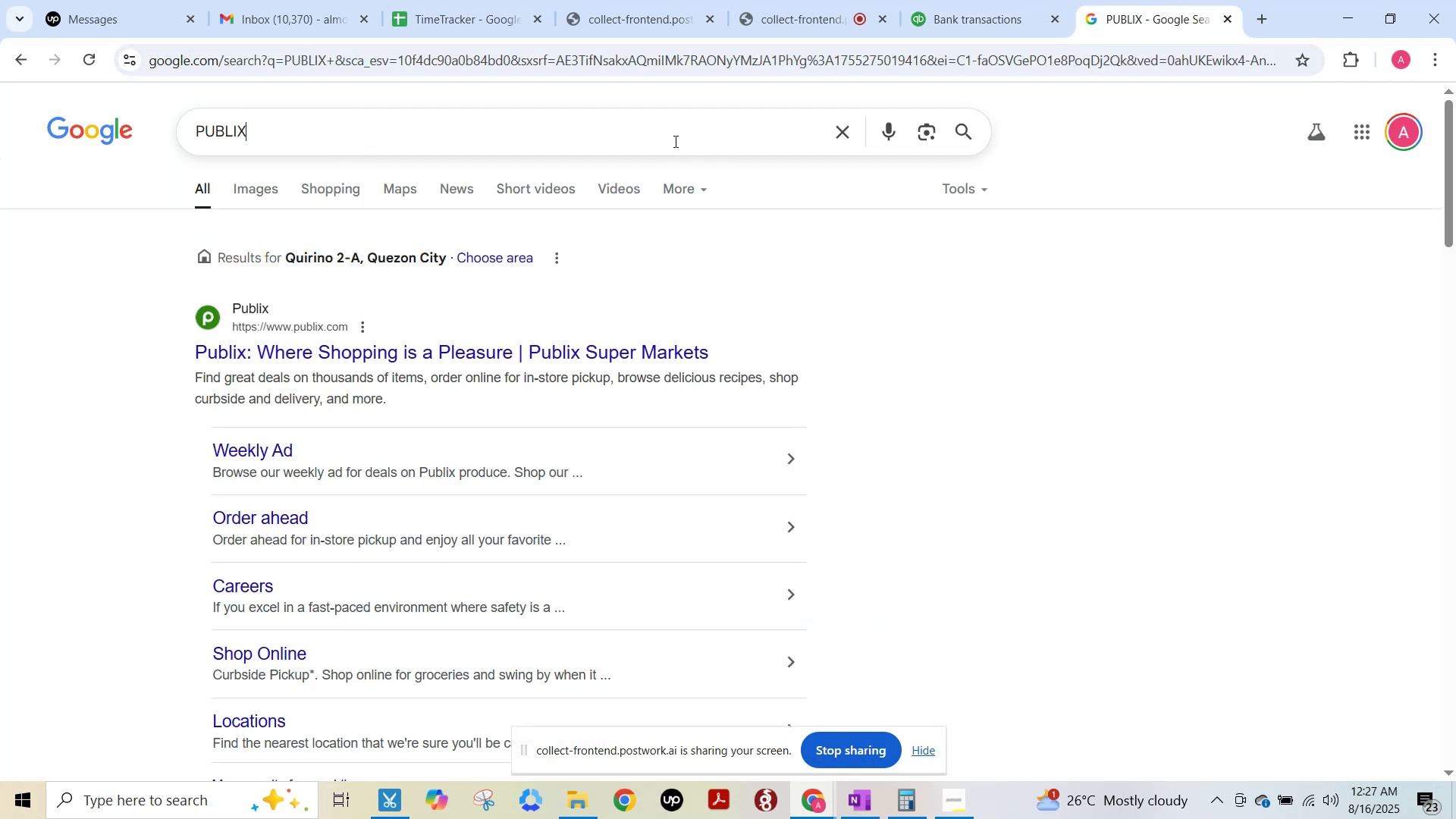 
key(Control+ControlLeft)
 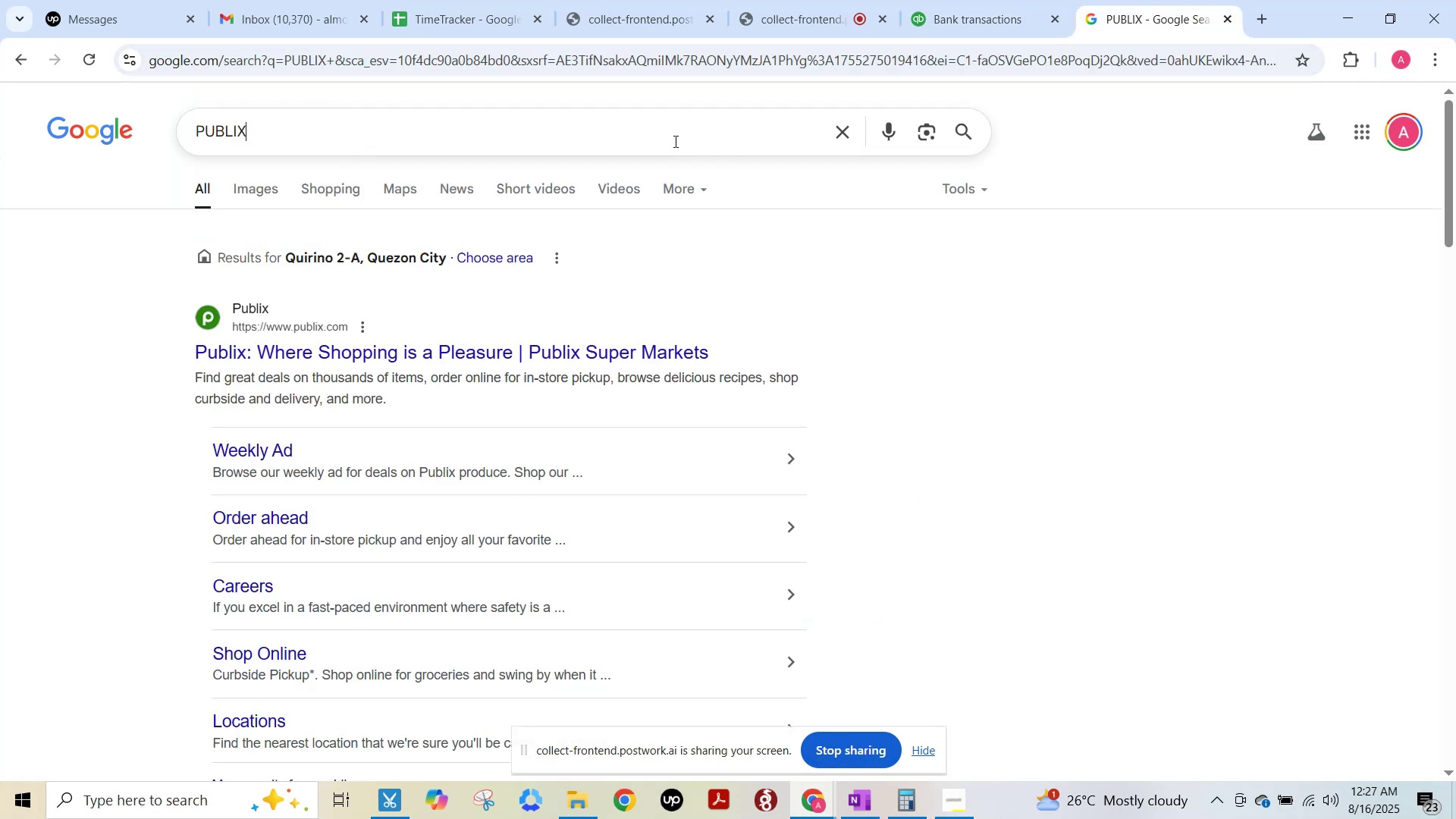 
key(Control+A)
 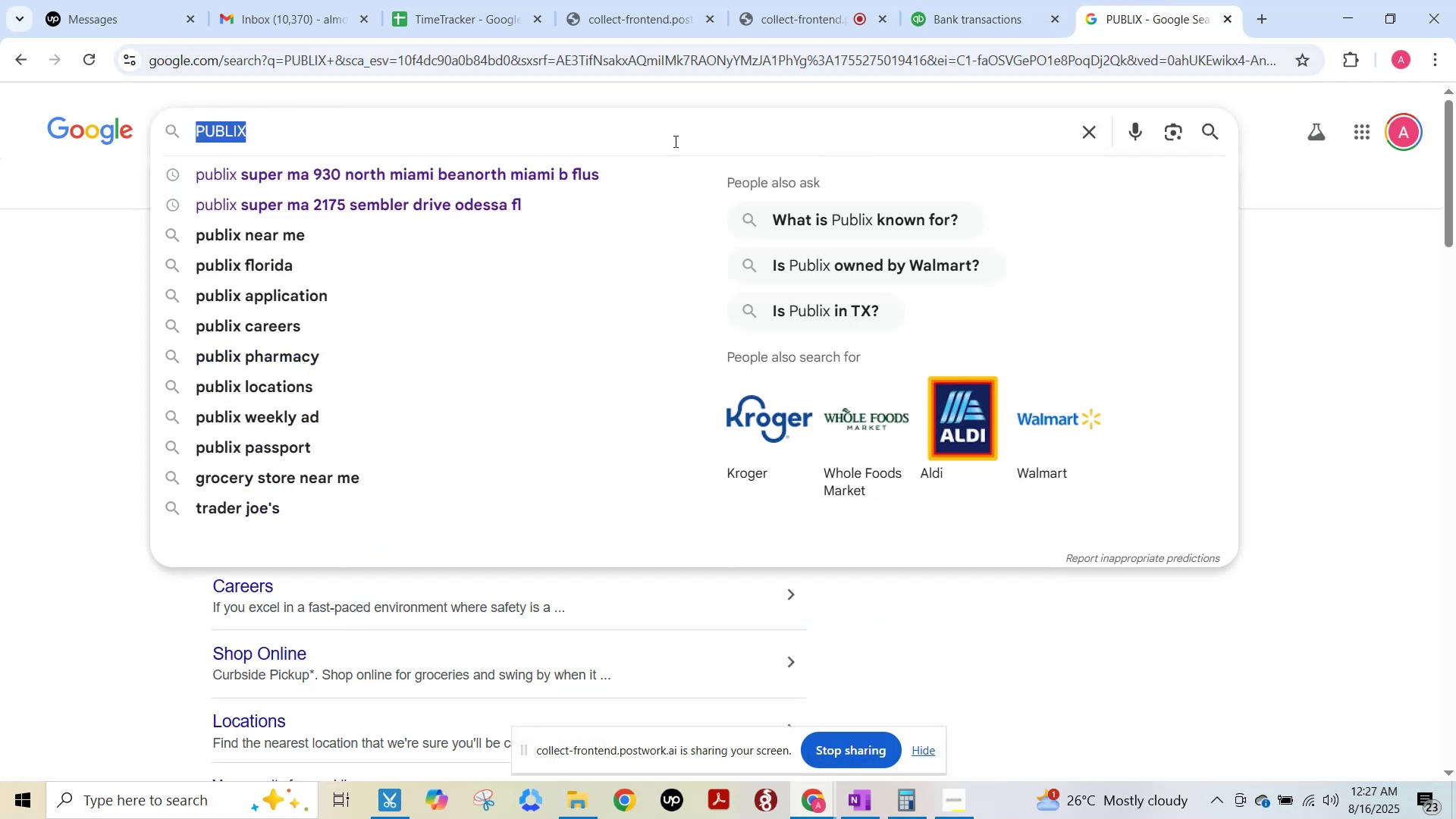 
key(Control+ControlLeft)
 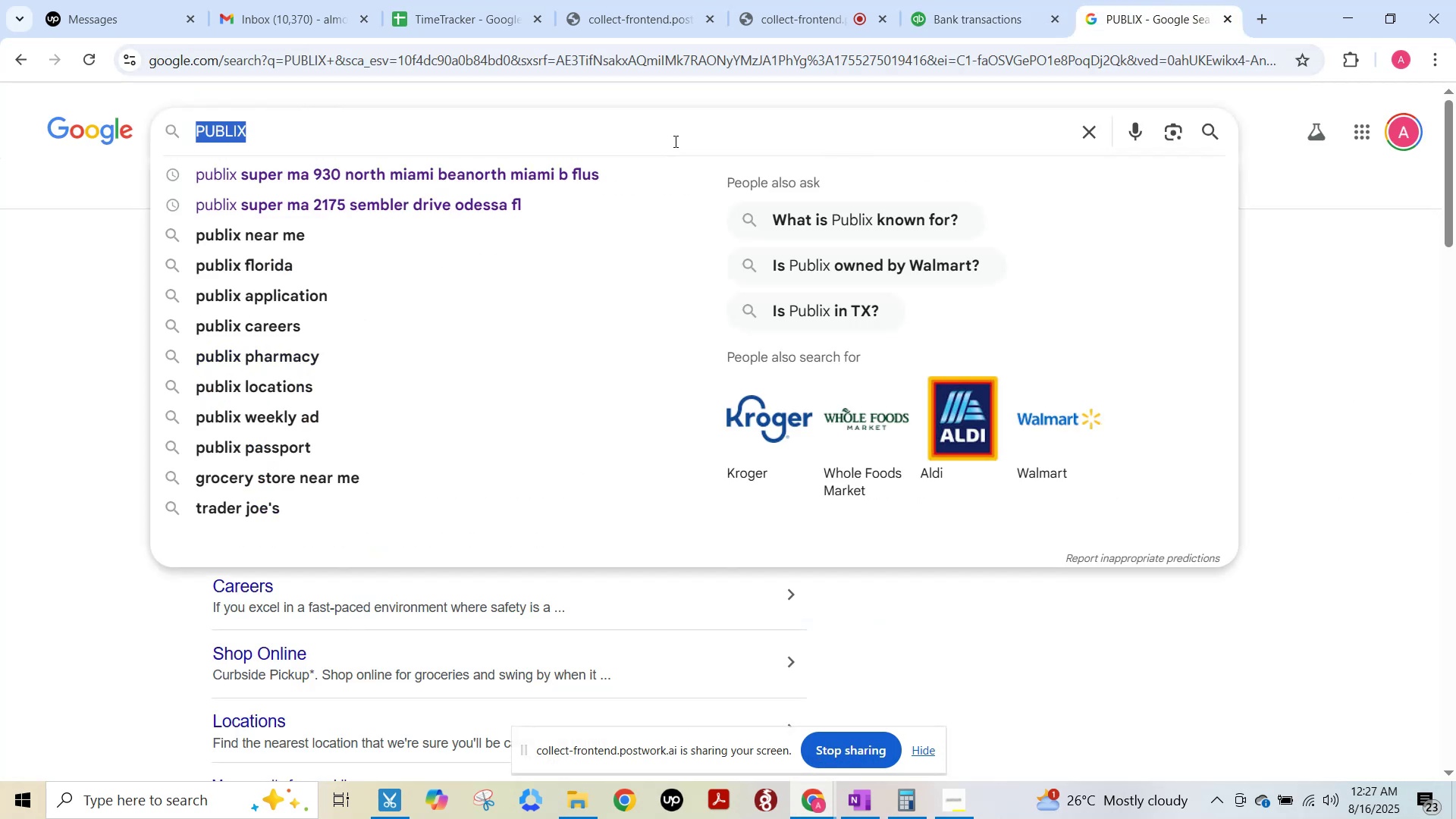 
key(Control+V)
 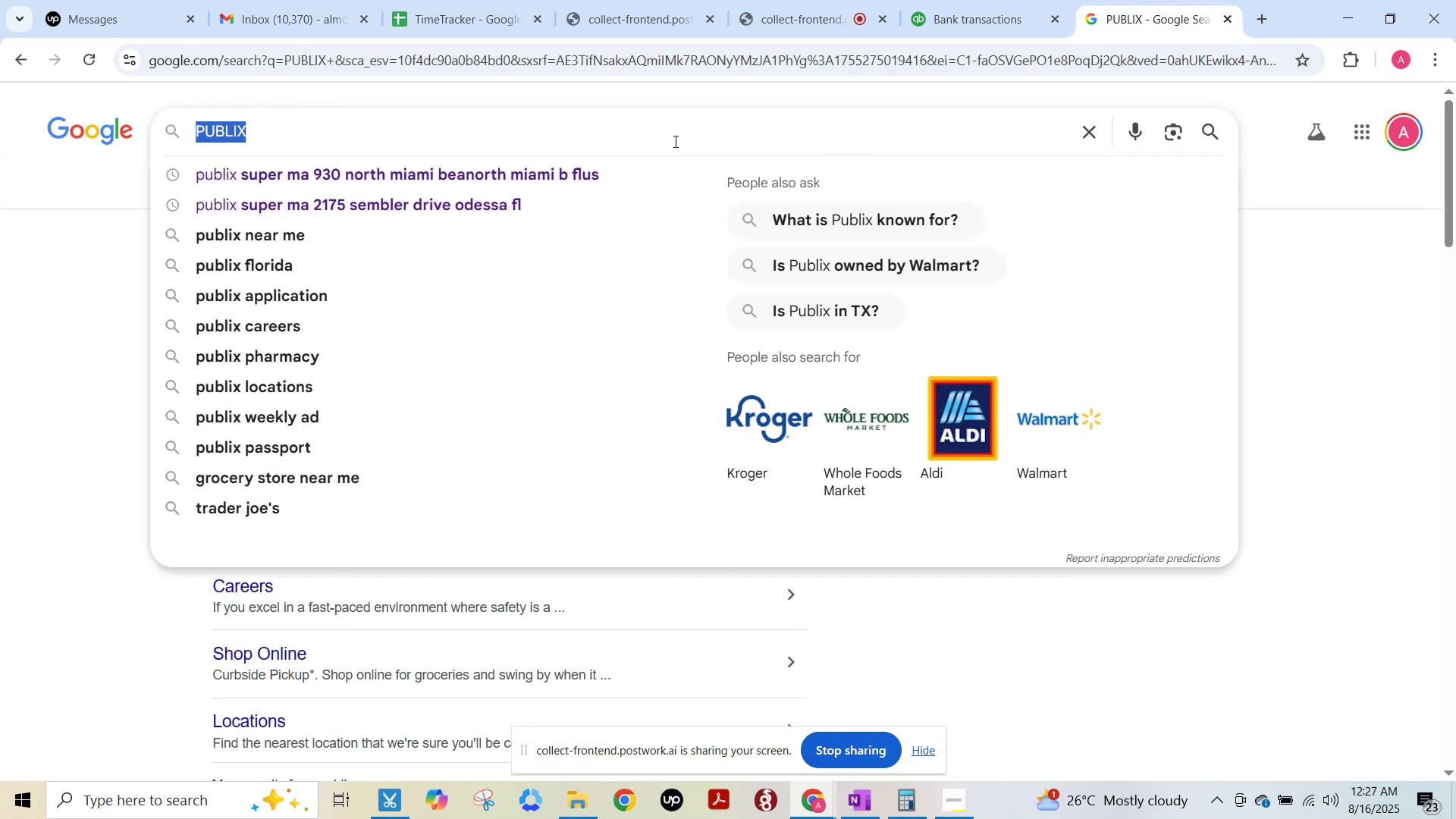 
key(NumpadEnter)
 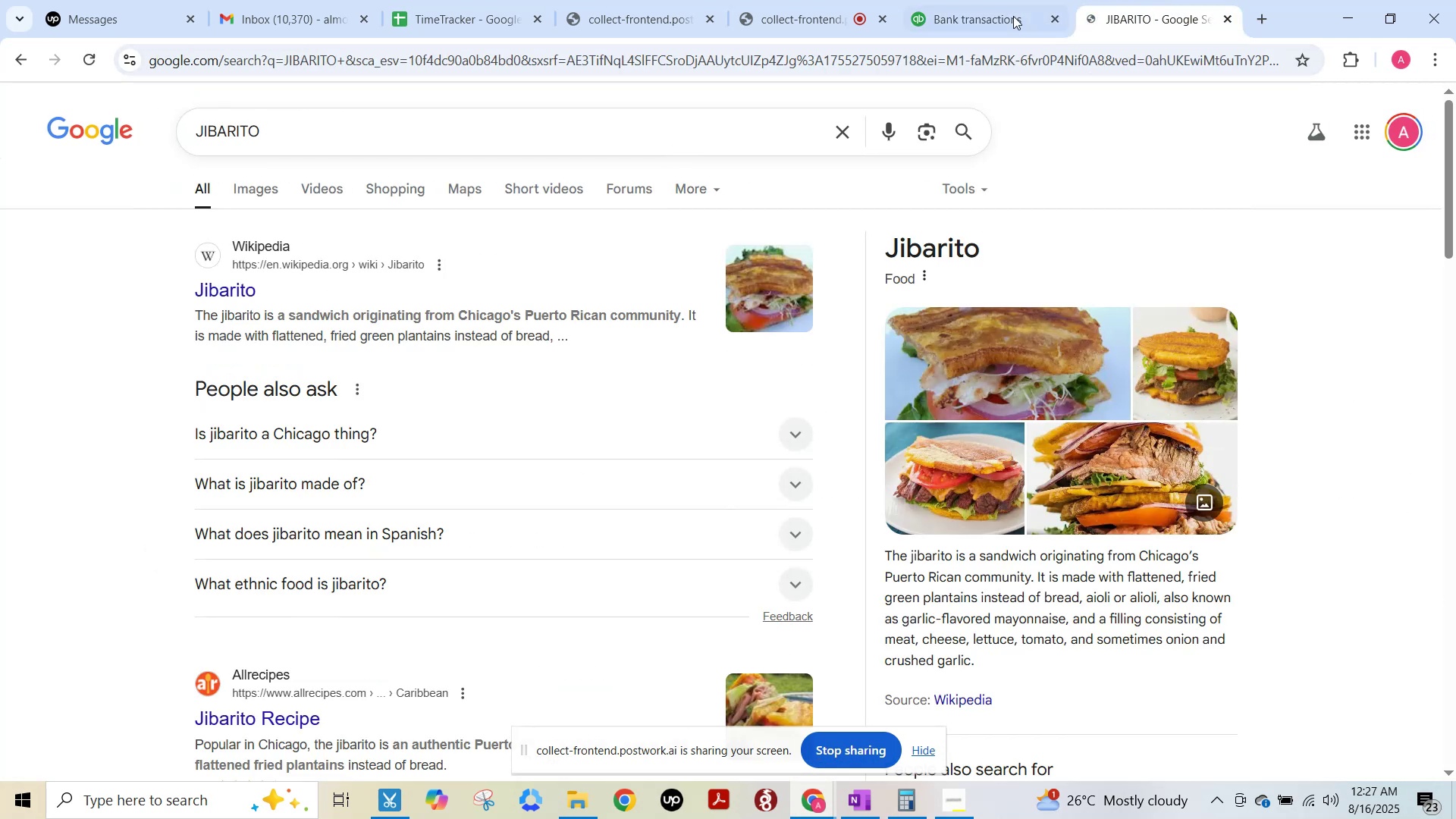 
left_click([1006, 0])
 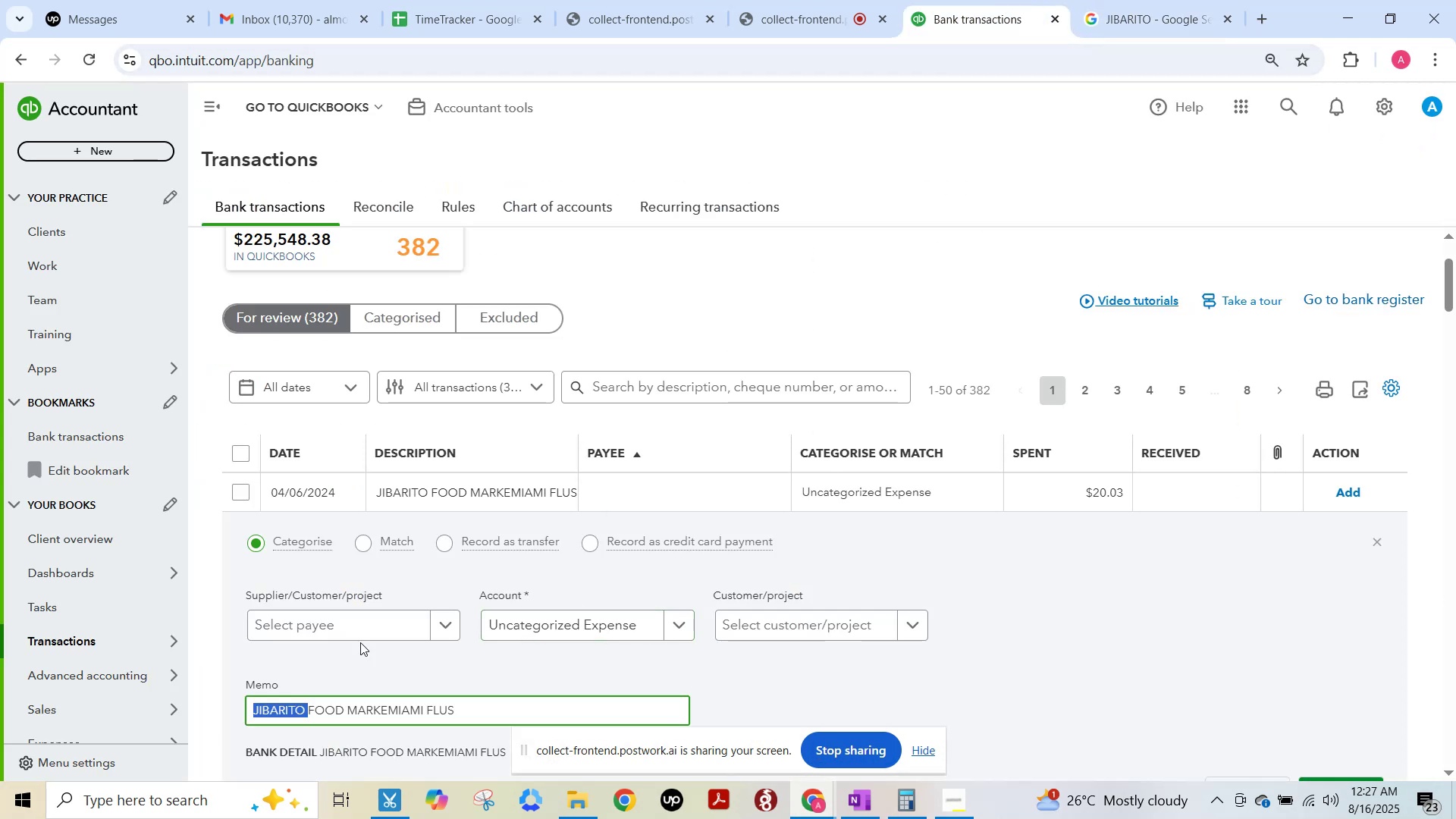 
left_click([353, 629])
 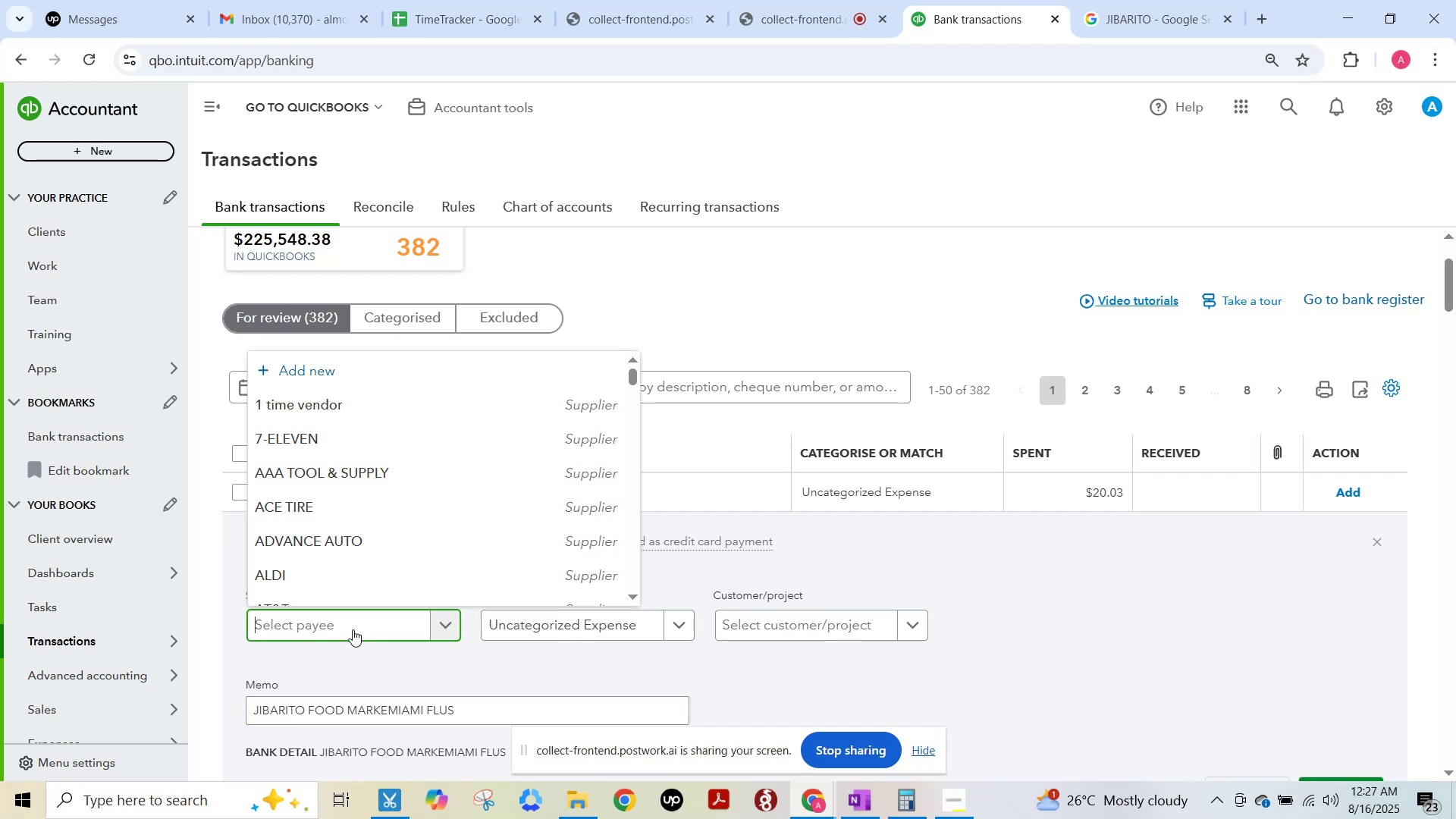 
key(Control+ControlLeft)
 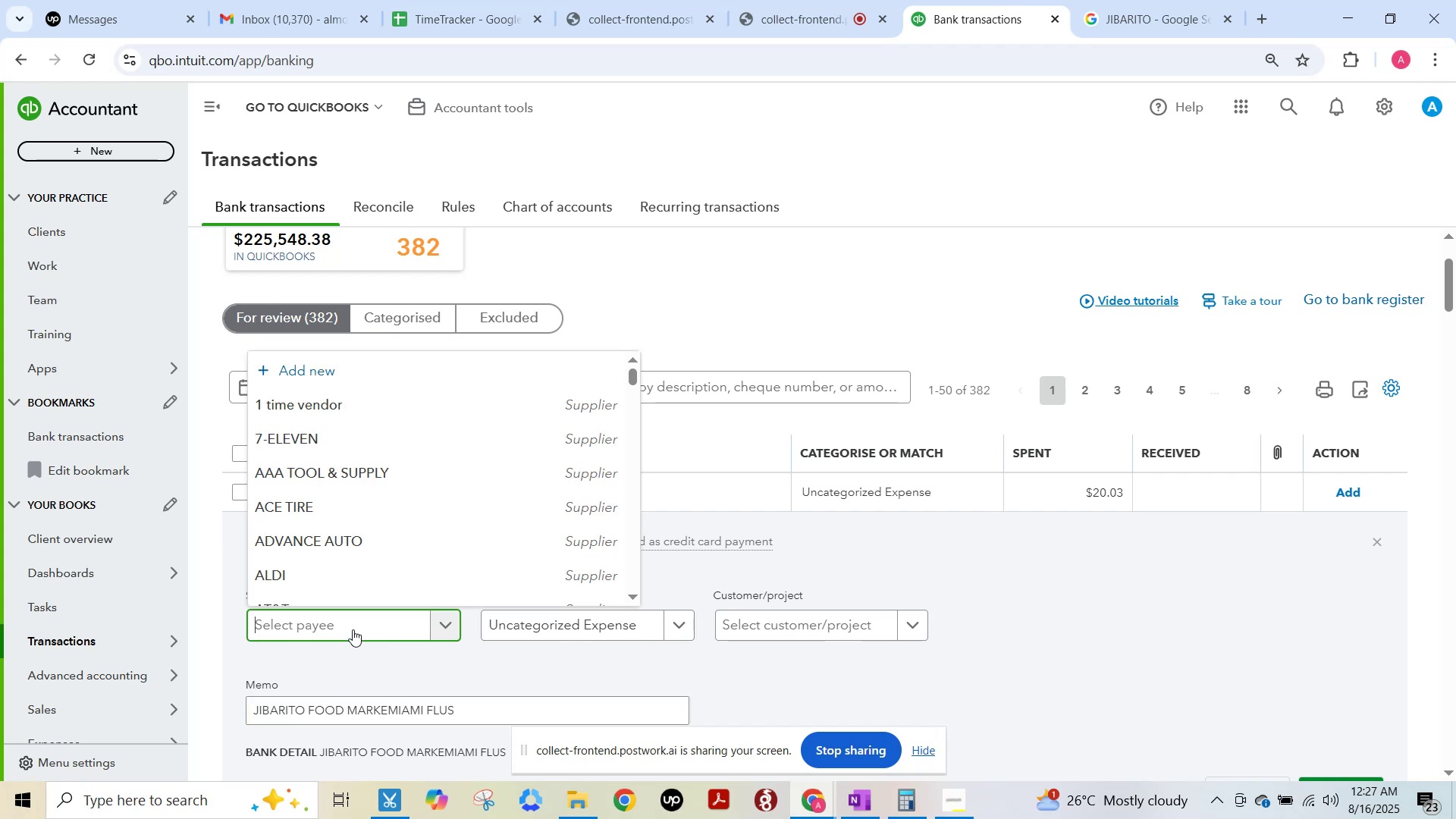 
key(Control+V)
 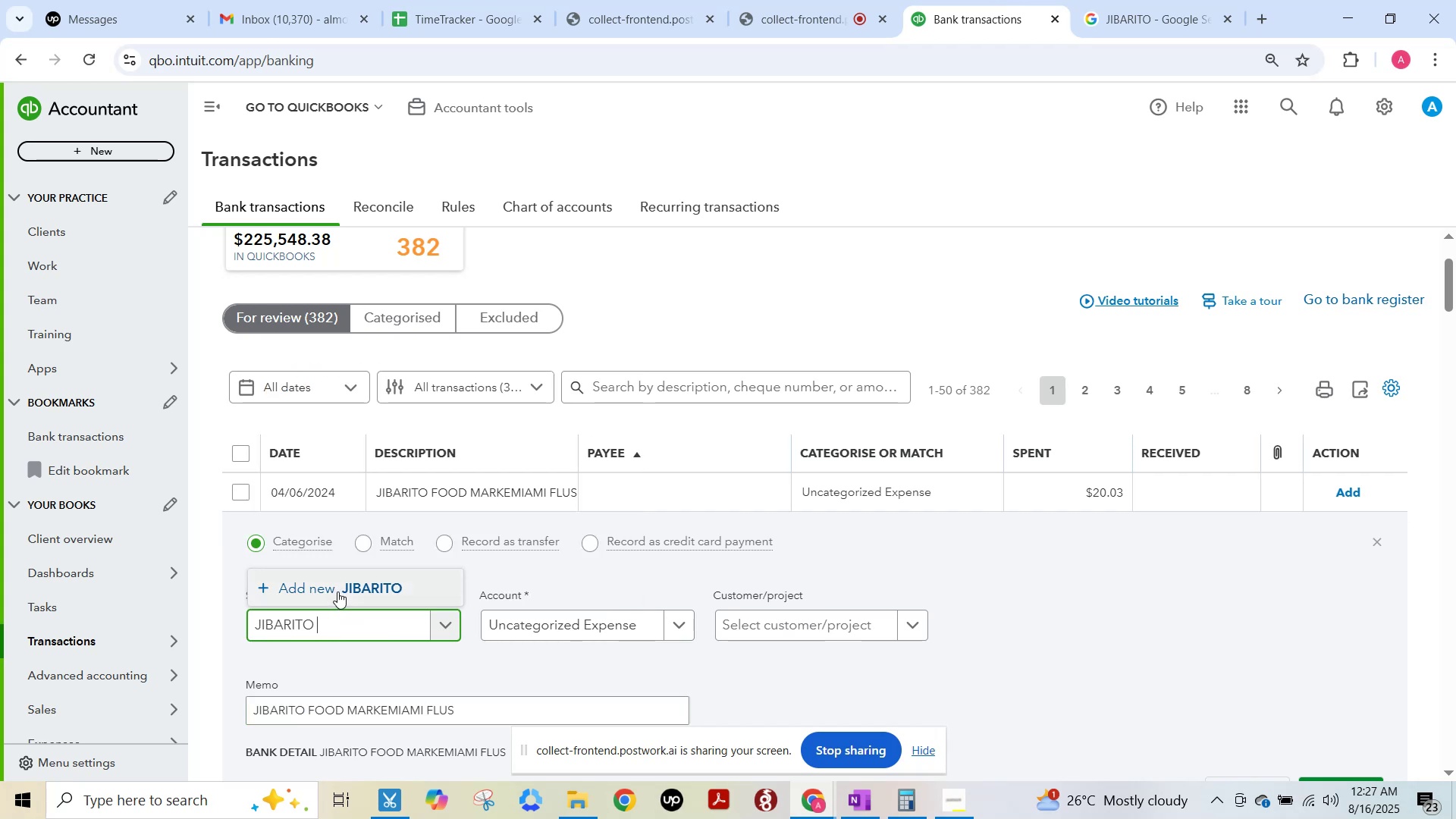 
left_click([340, 587])
 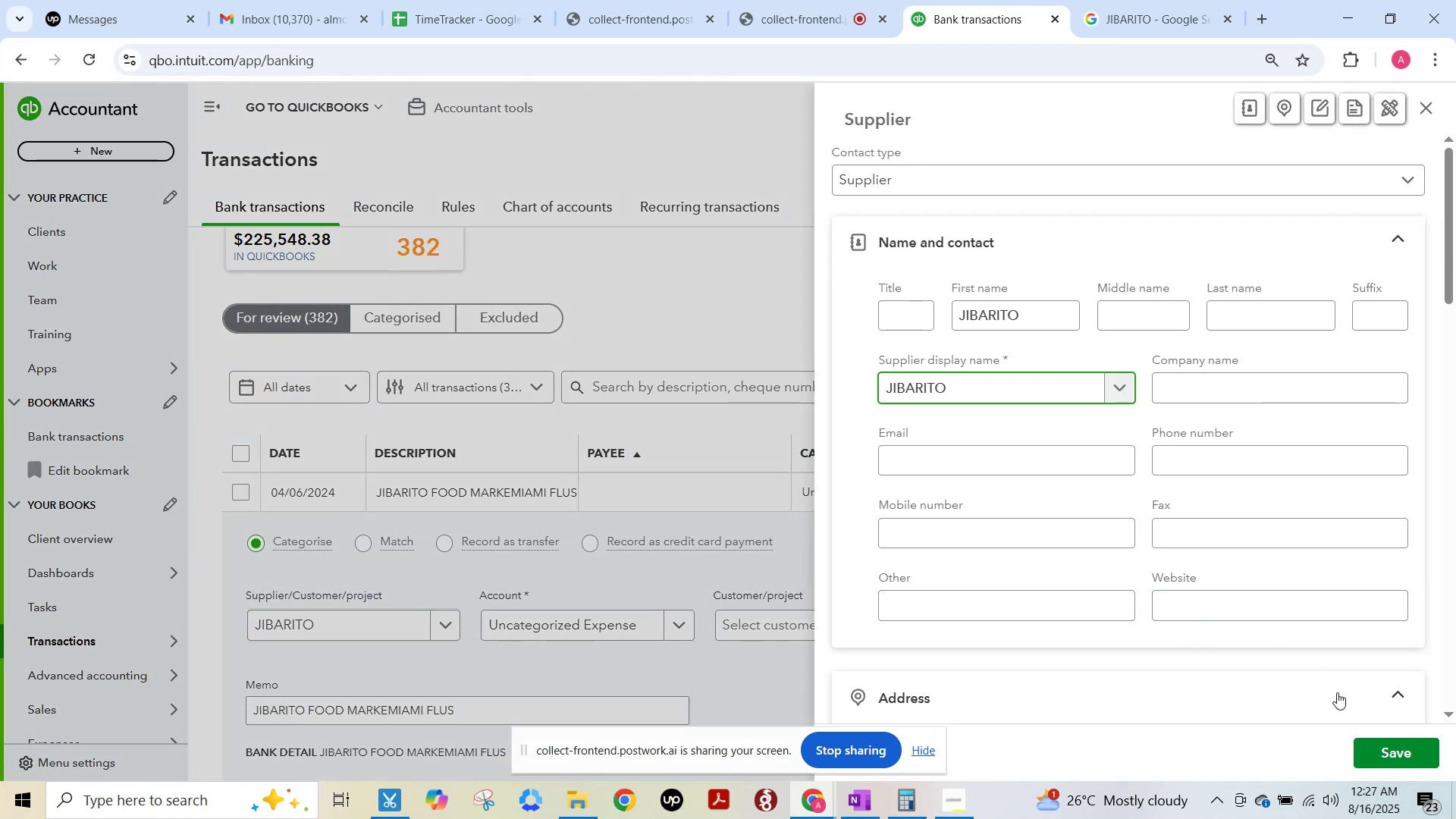 
scroll: coordinate [1162, 604], scroll_direction: down, amount: 16.0
 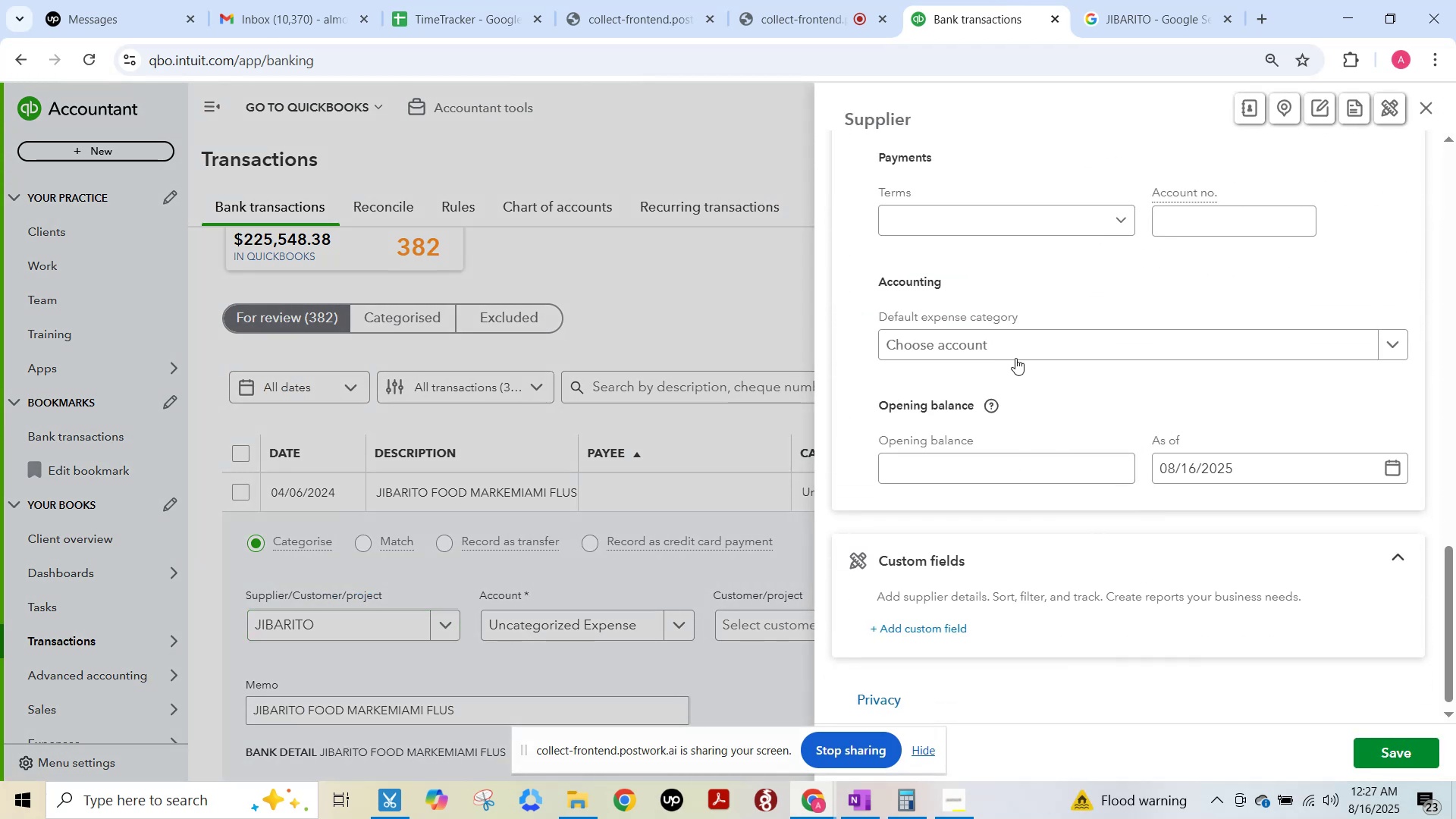 
left_click([1012, 349])
 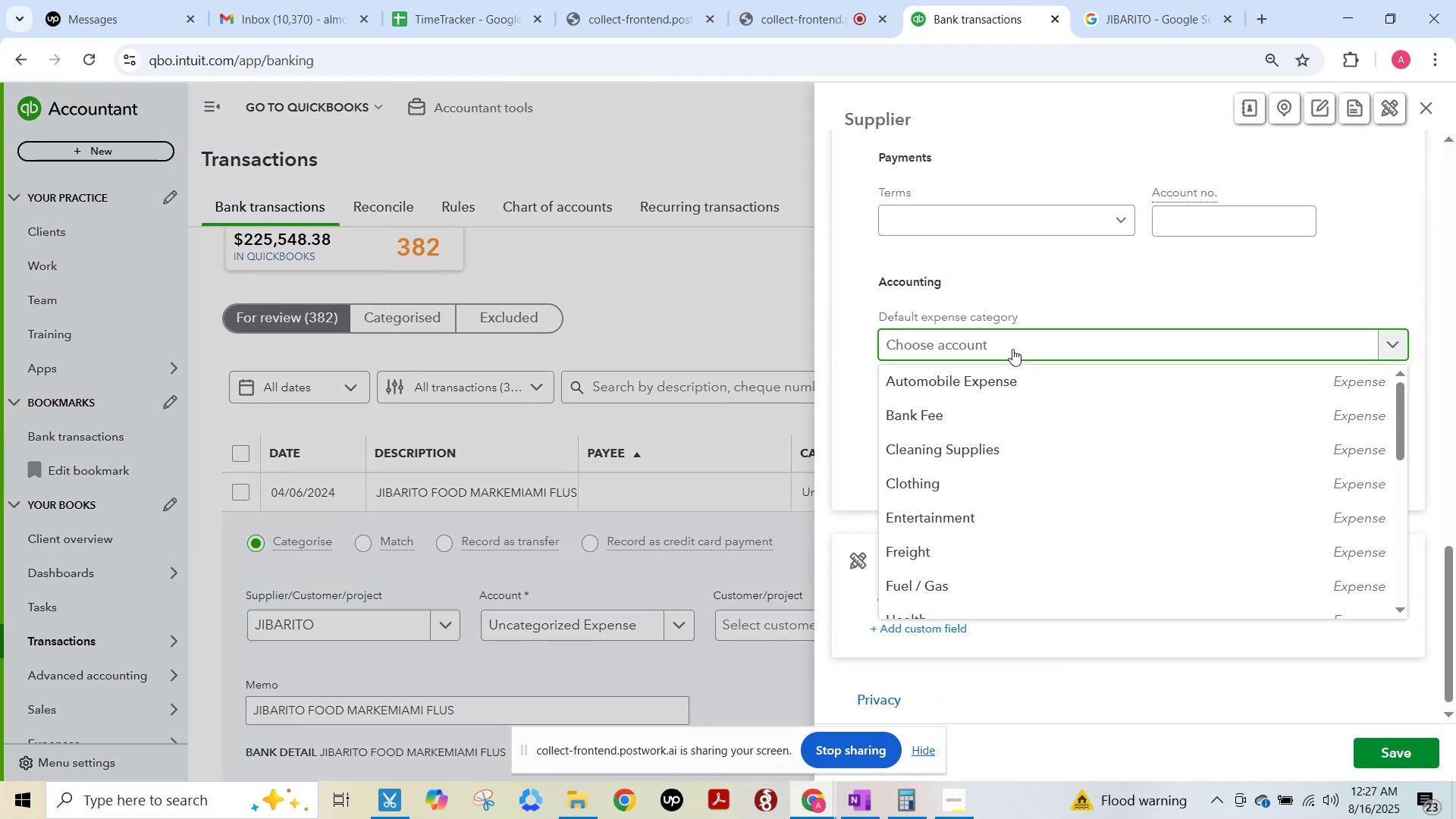 
type(meals[F15])
 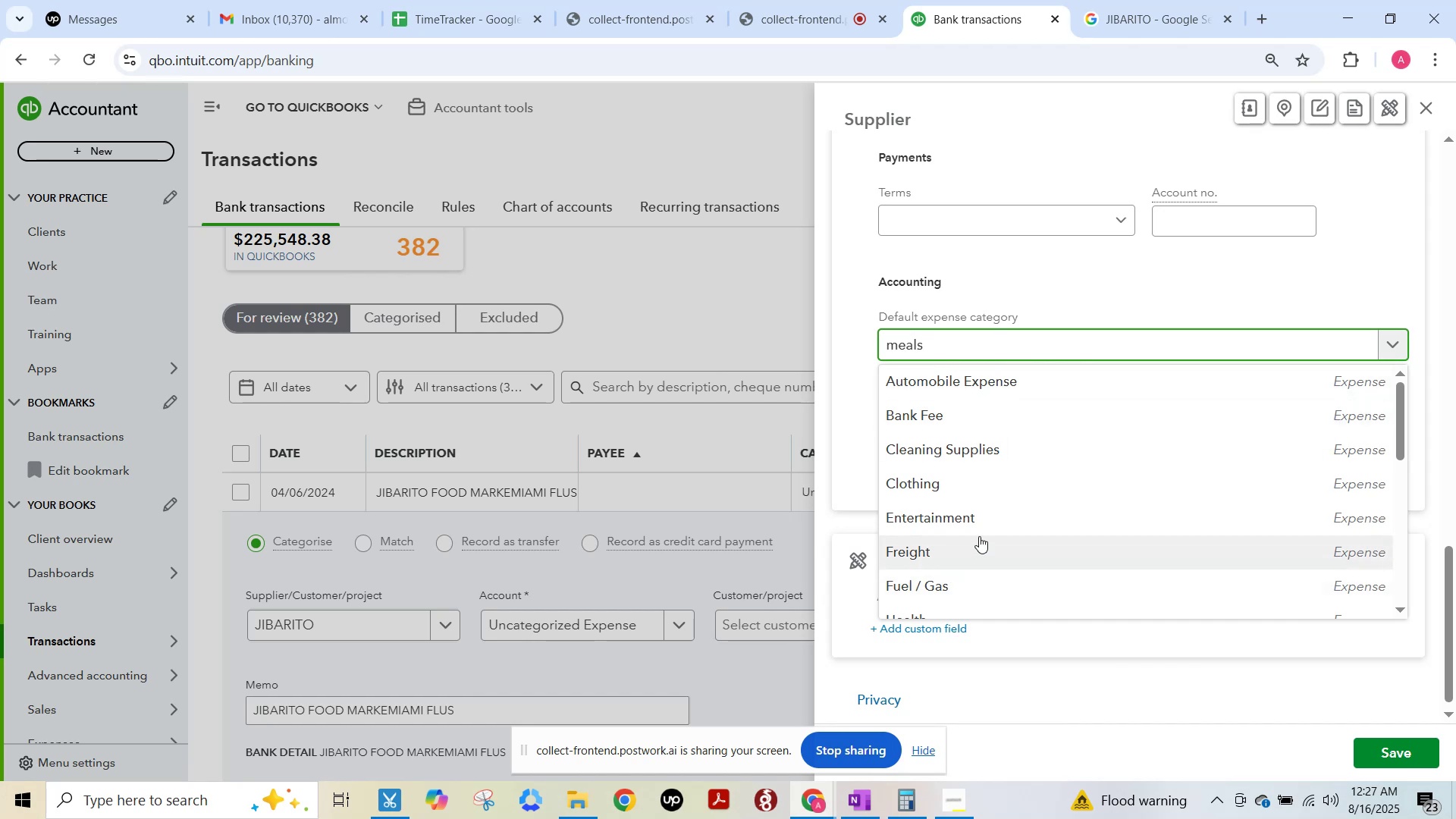 
scroll: coordinate [979, 536], scroll_direction: down, amount: 3.0
 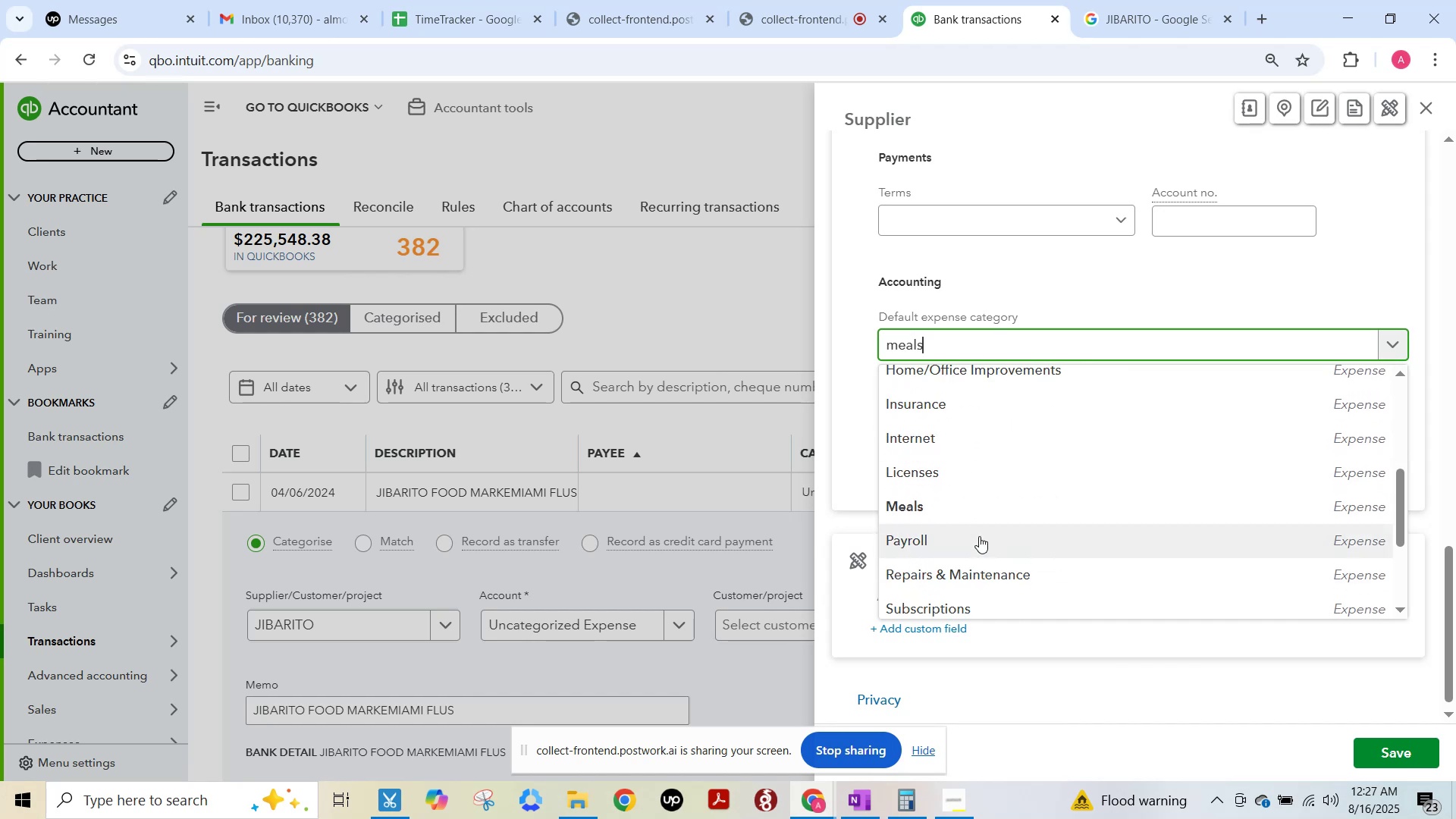 
left_click([967, 513])
 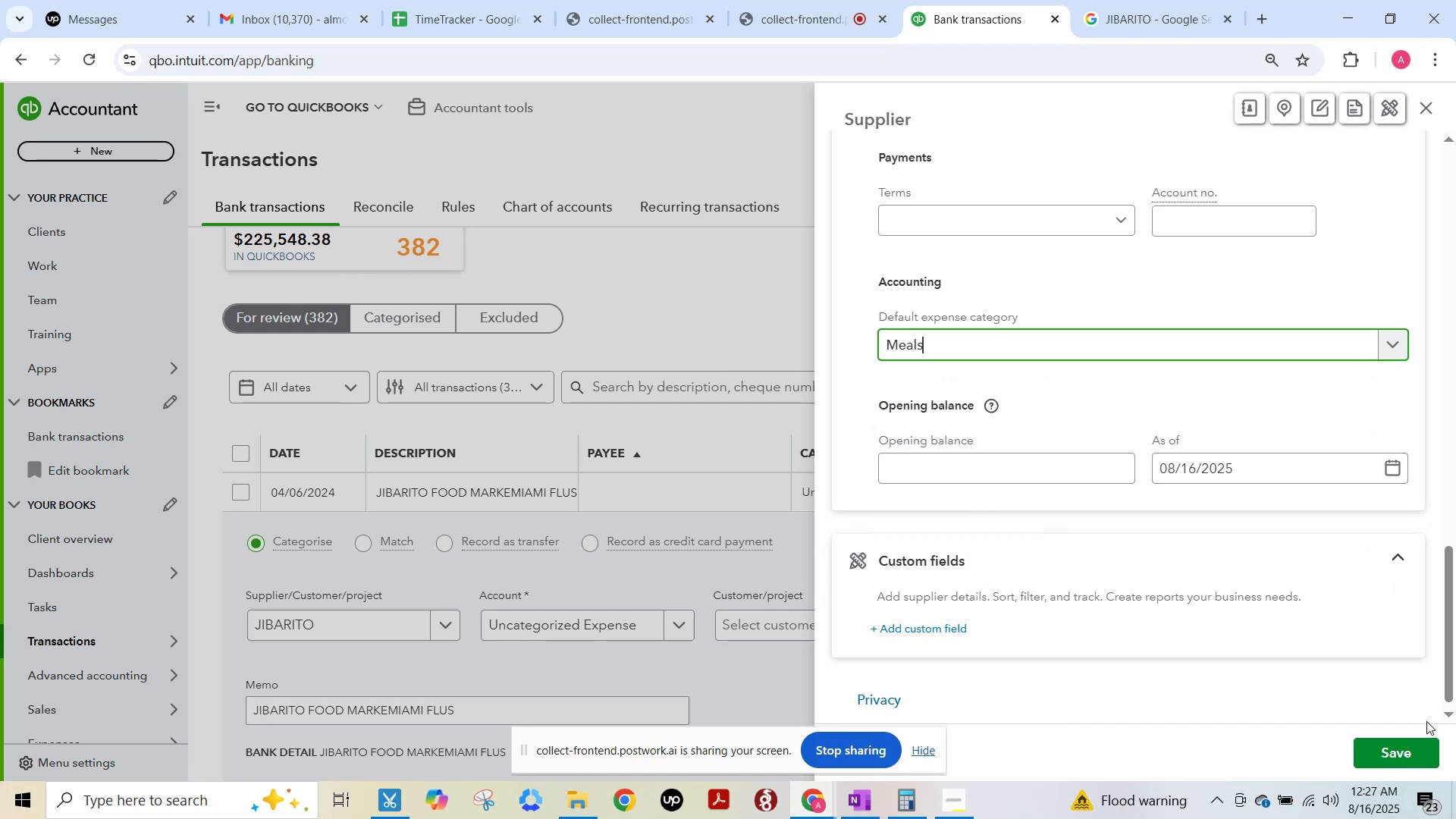 
left_click([1404, 743])
 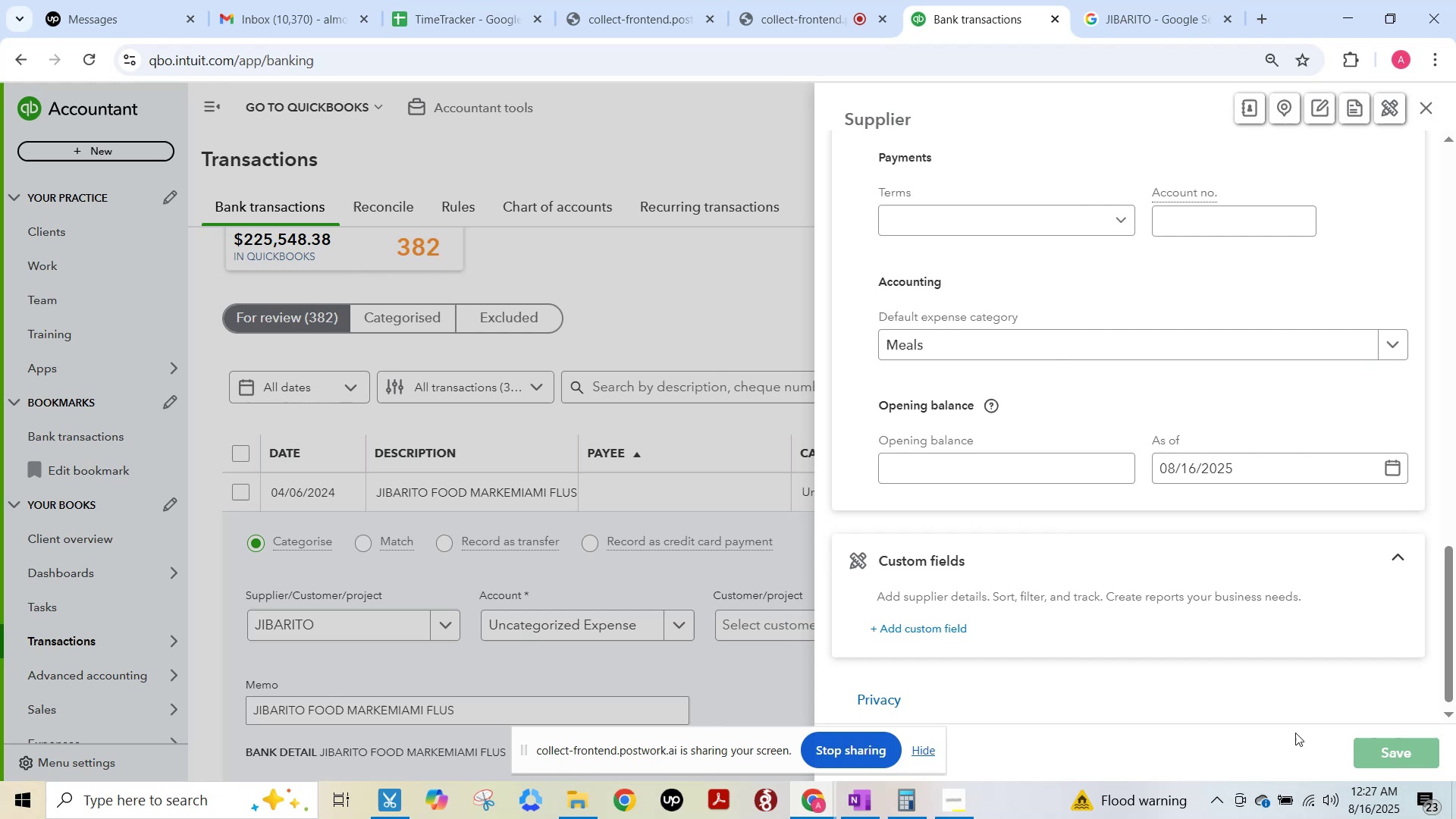 
scroll: coordinate [1348, 683], scroll_direction: down, amount: 3.0
 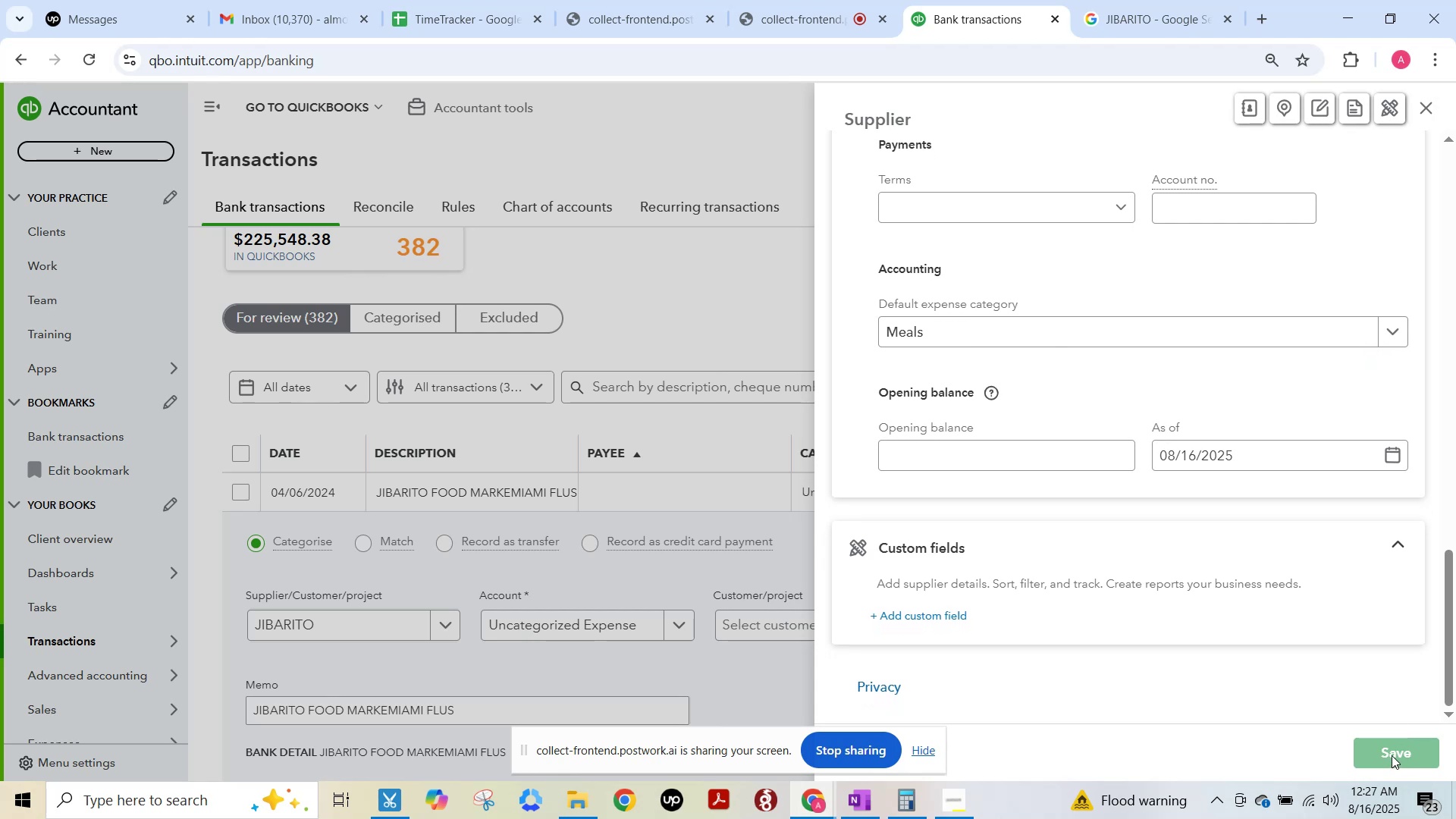 
scroll: coordinate [1382, 655], scroll_direction: up, amount: 3.0
 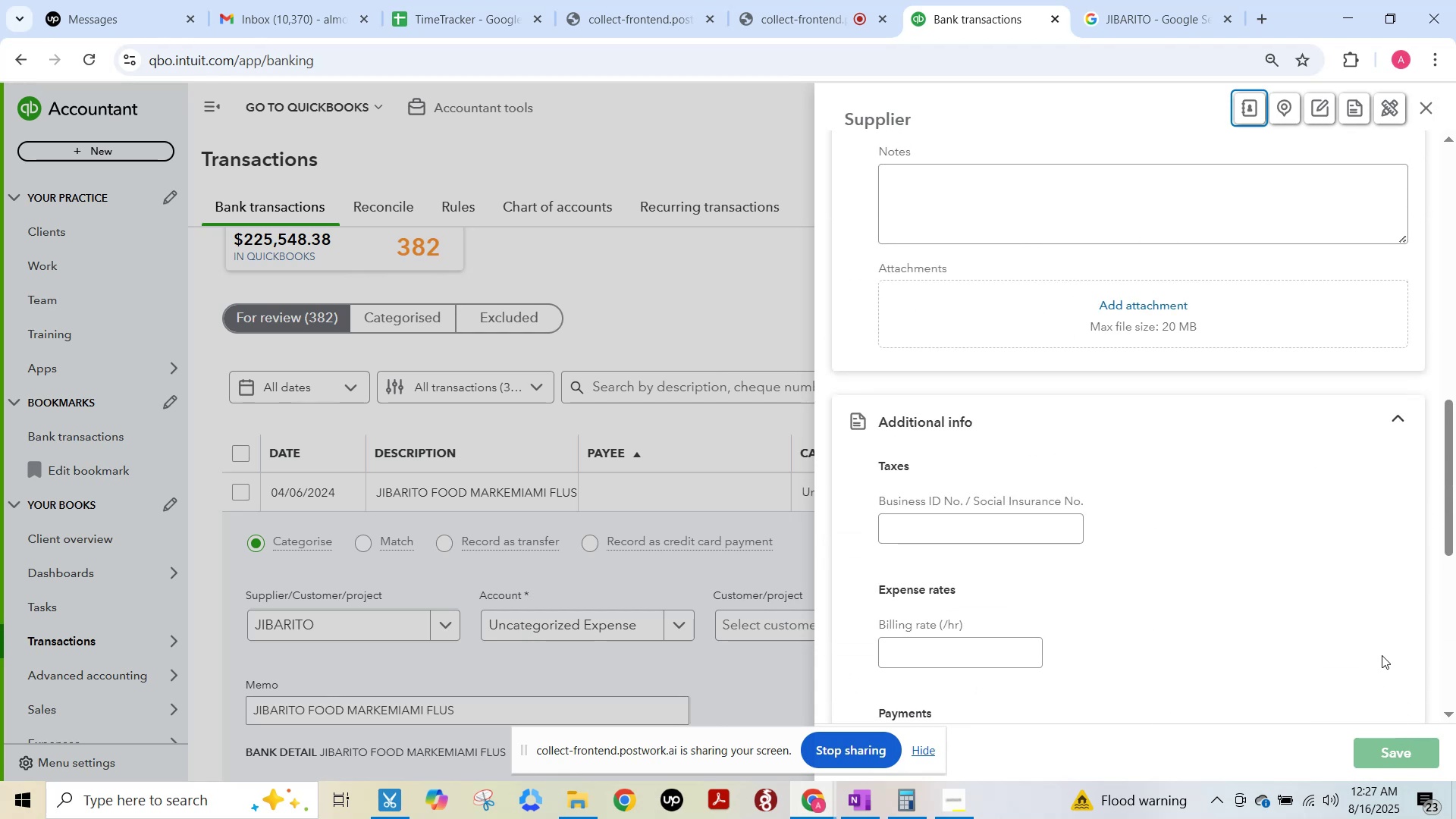 
key(F15)
 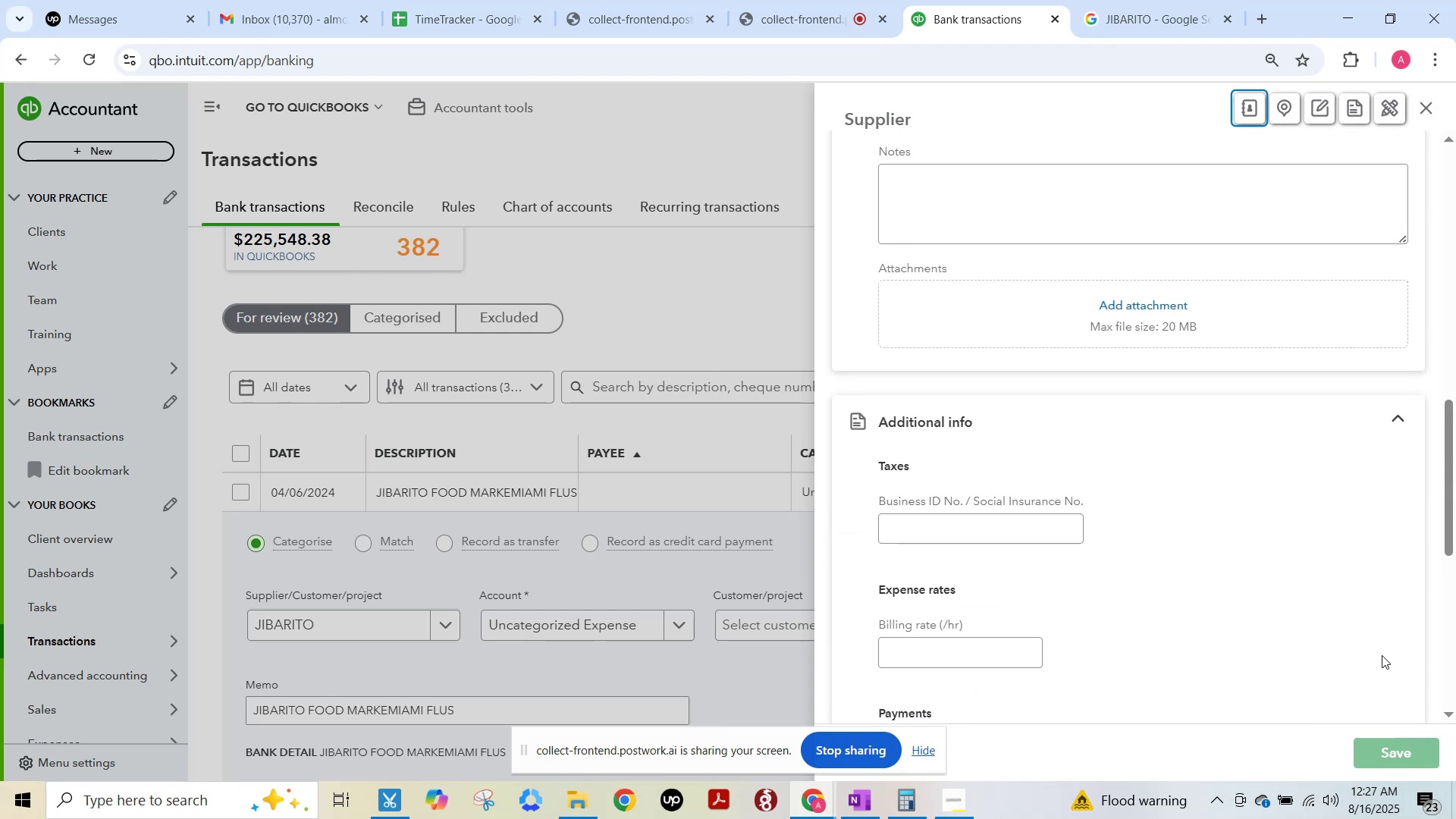 
scroll: coordinate [1333, 561], scroll_direction: up, amount: 21.0
 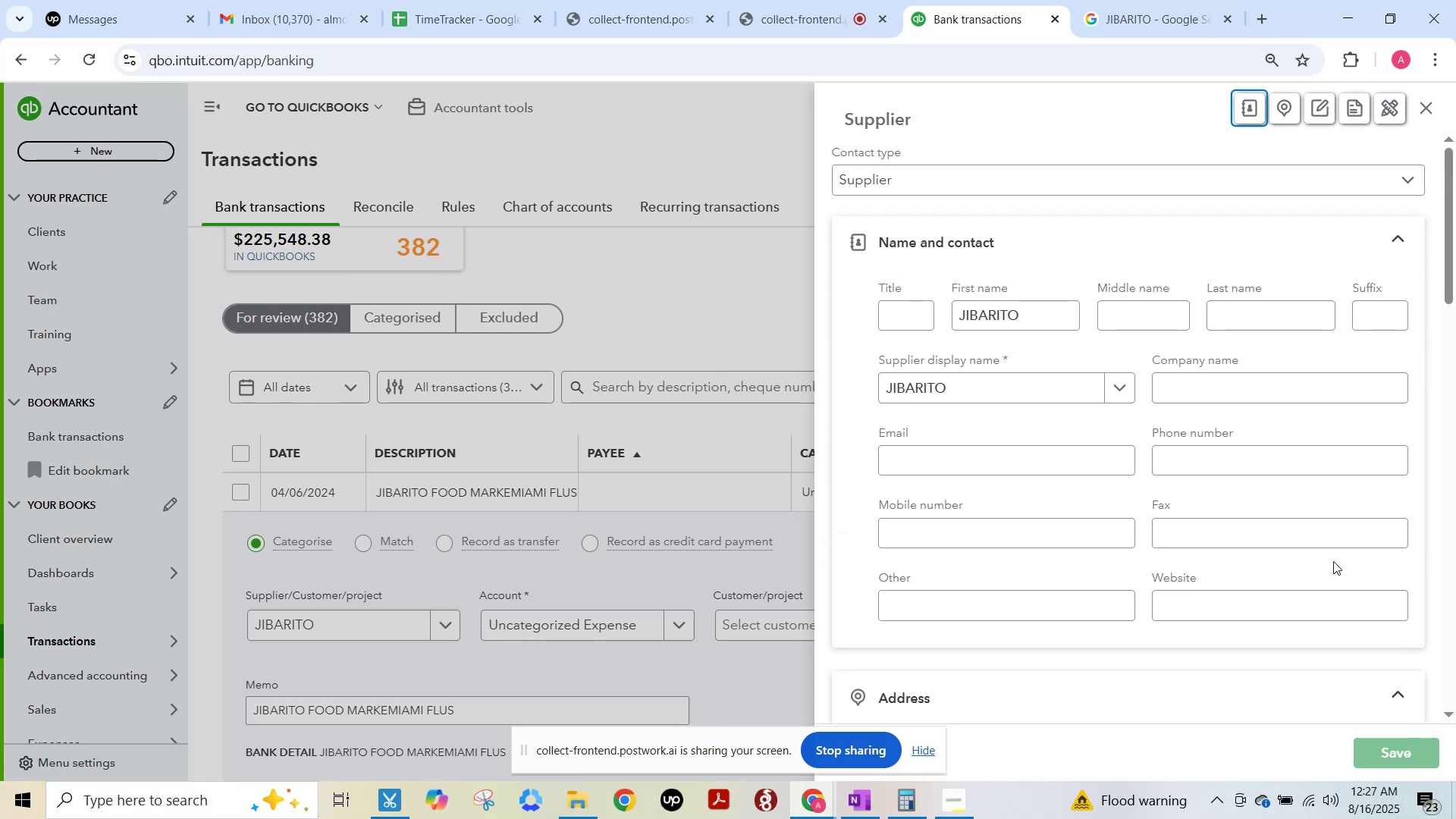 
scroll: coordinate [1333, 561], scroll_direction: down, amount: 8.0
 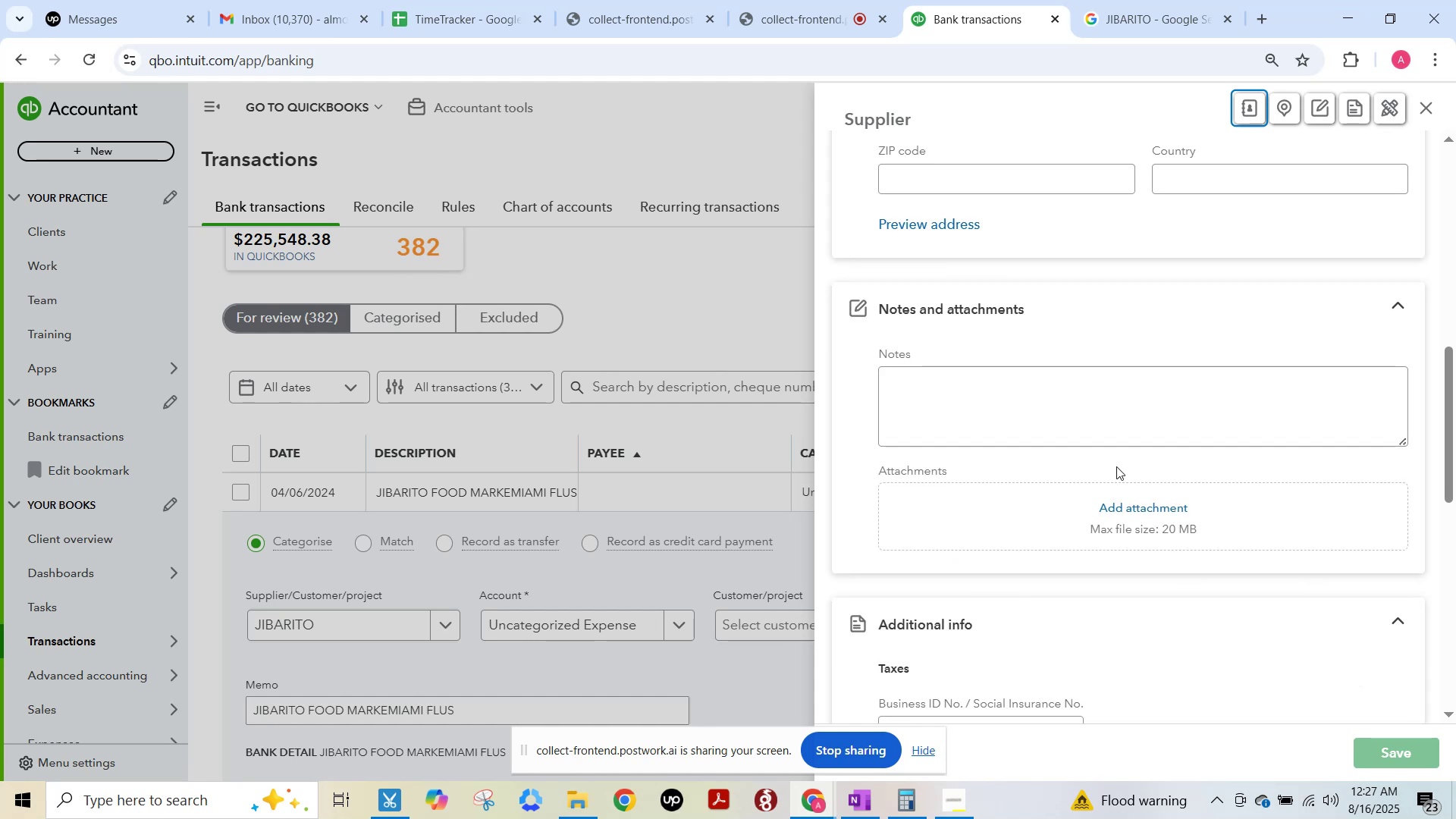 
left_click([1102, 419])
 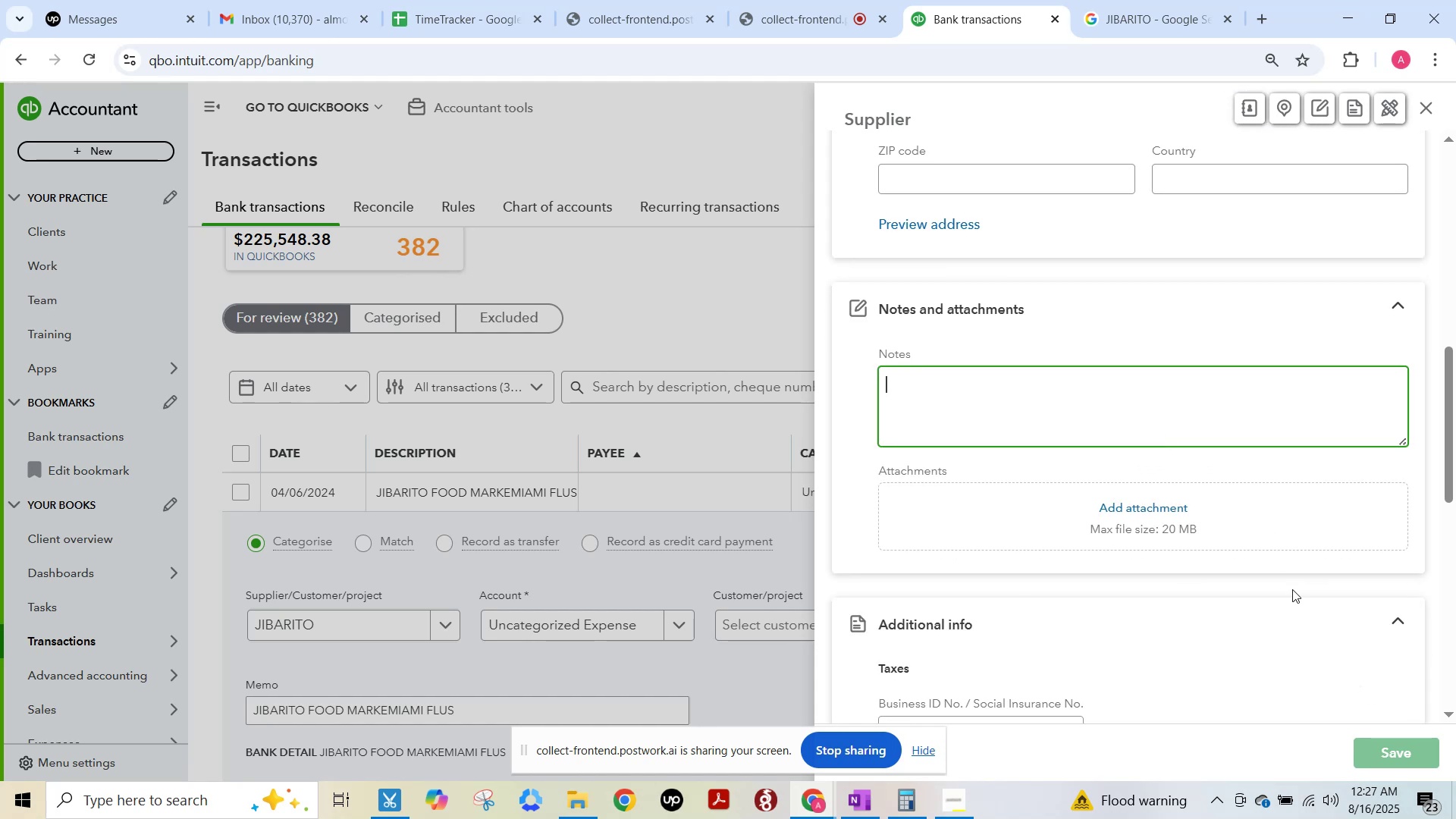 
scroll: coordinate [1349, 679], scroll_direction: down, amount: 4.0
 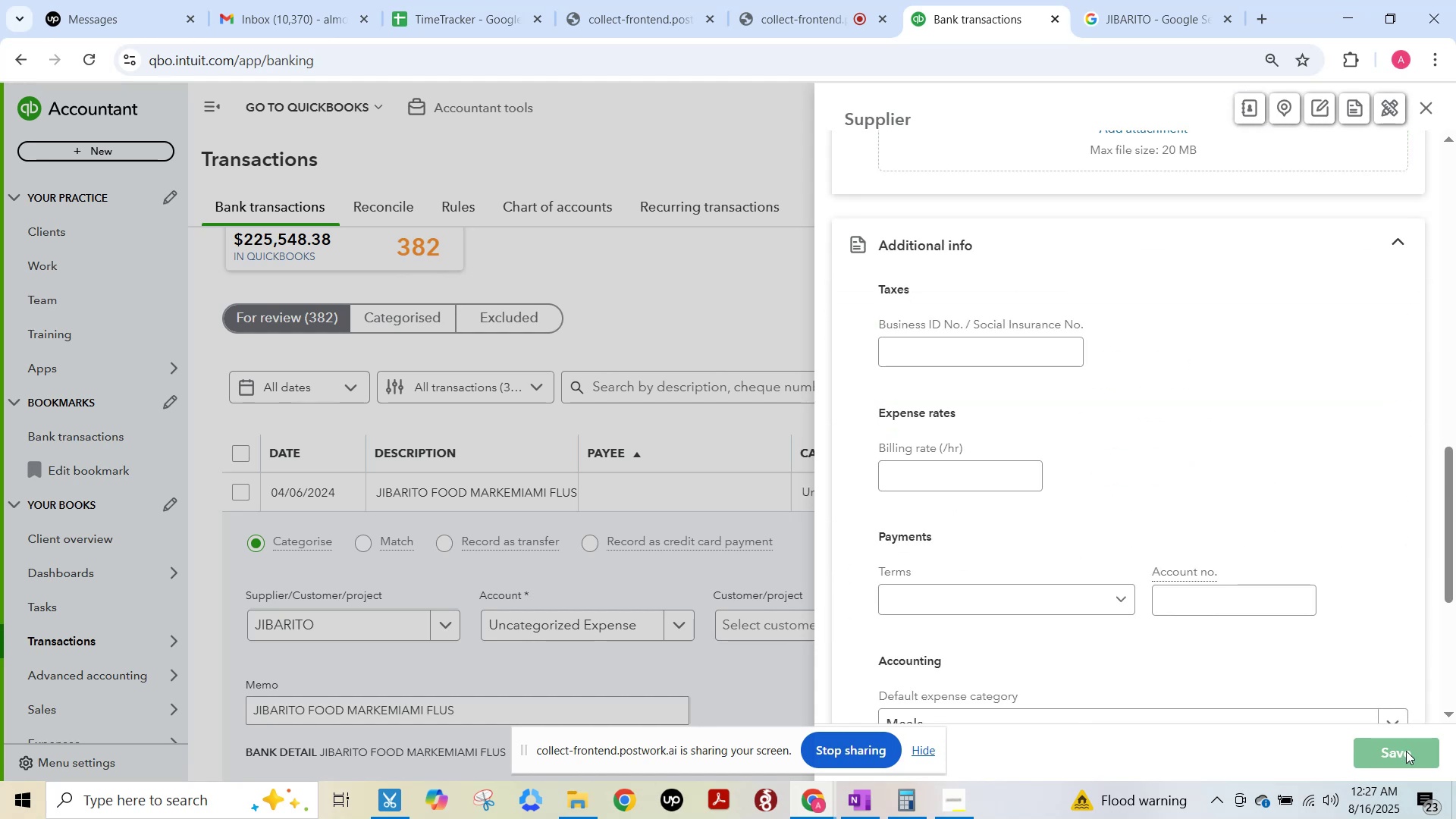 
left_click([1407, 753])
 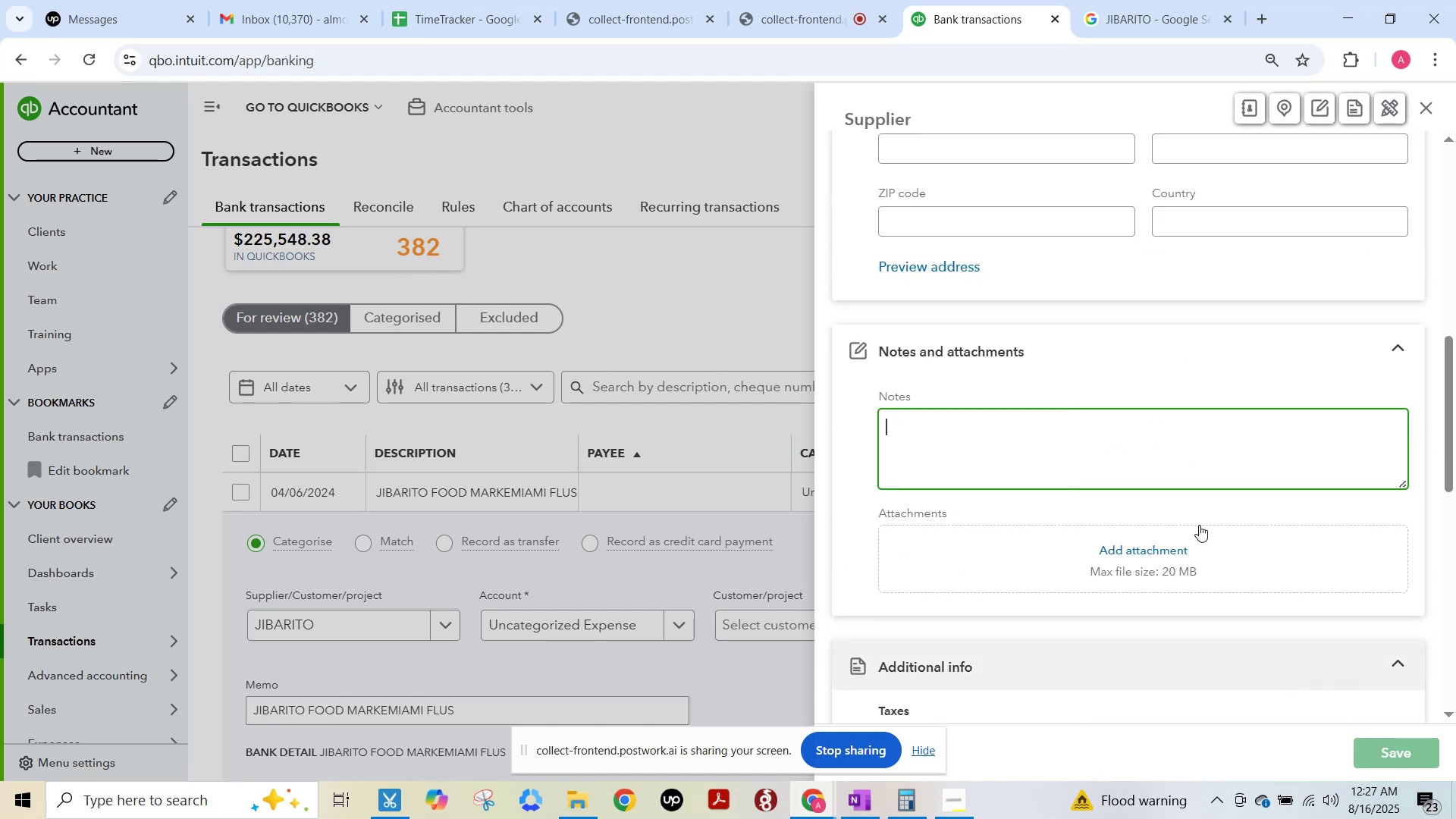 
left_click([1105, 445])
 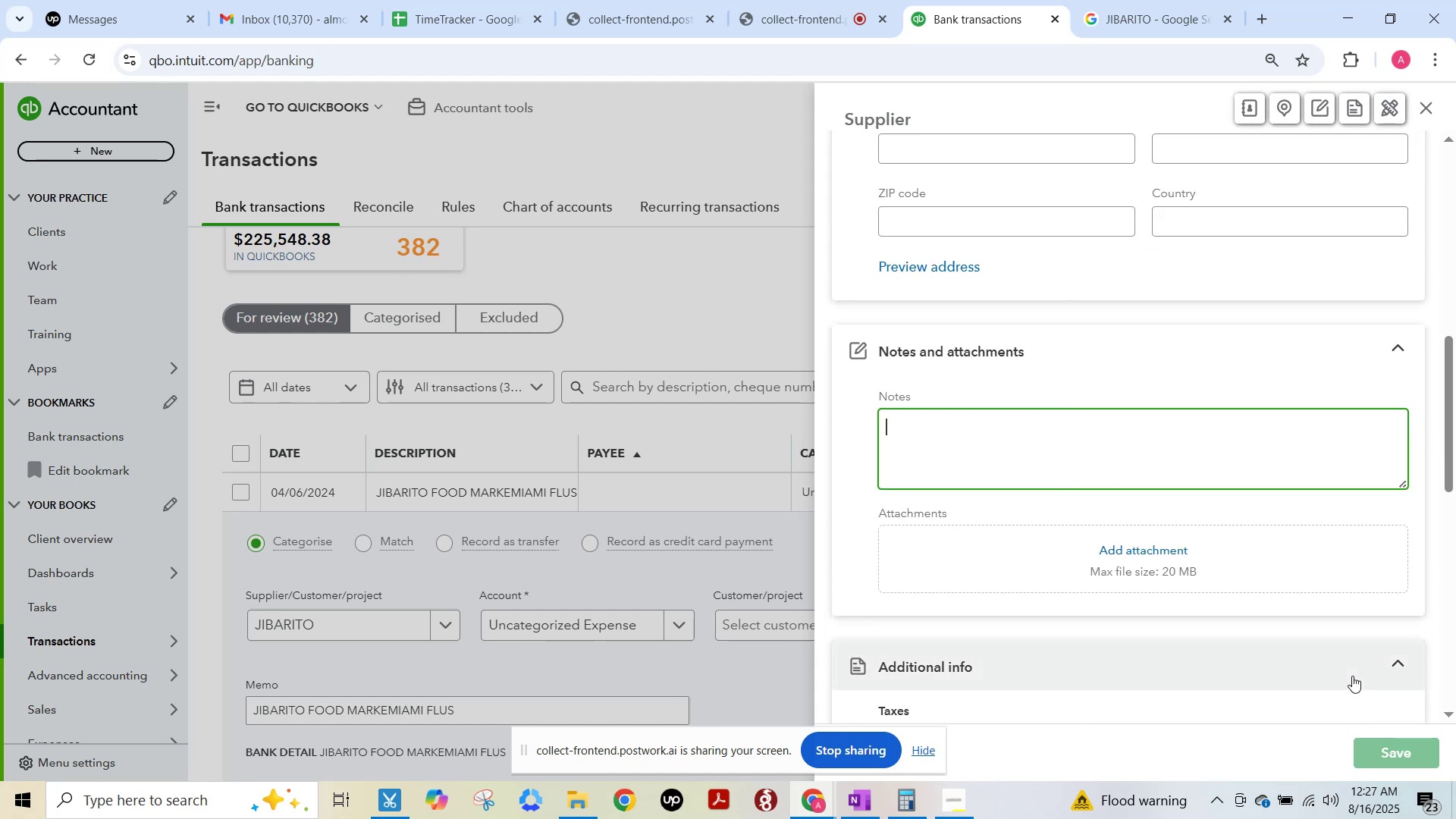 
scroll: coordinate [1354, 674], scroll_direction: down, amount: 5.0
 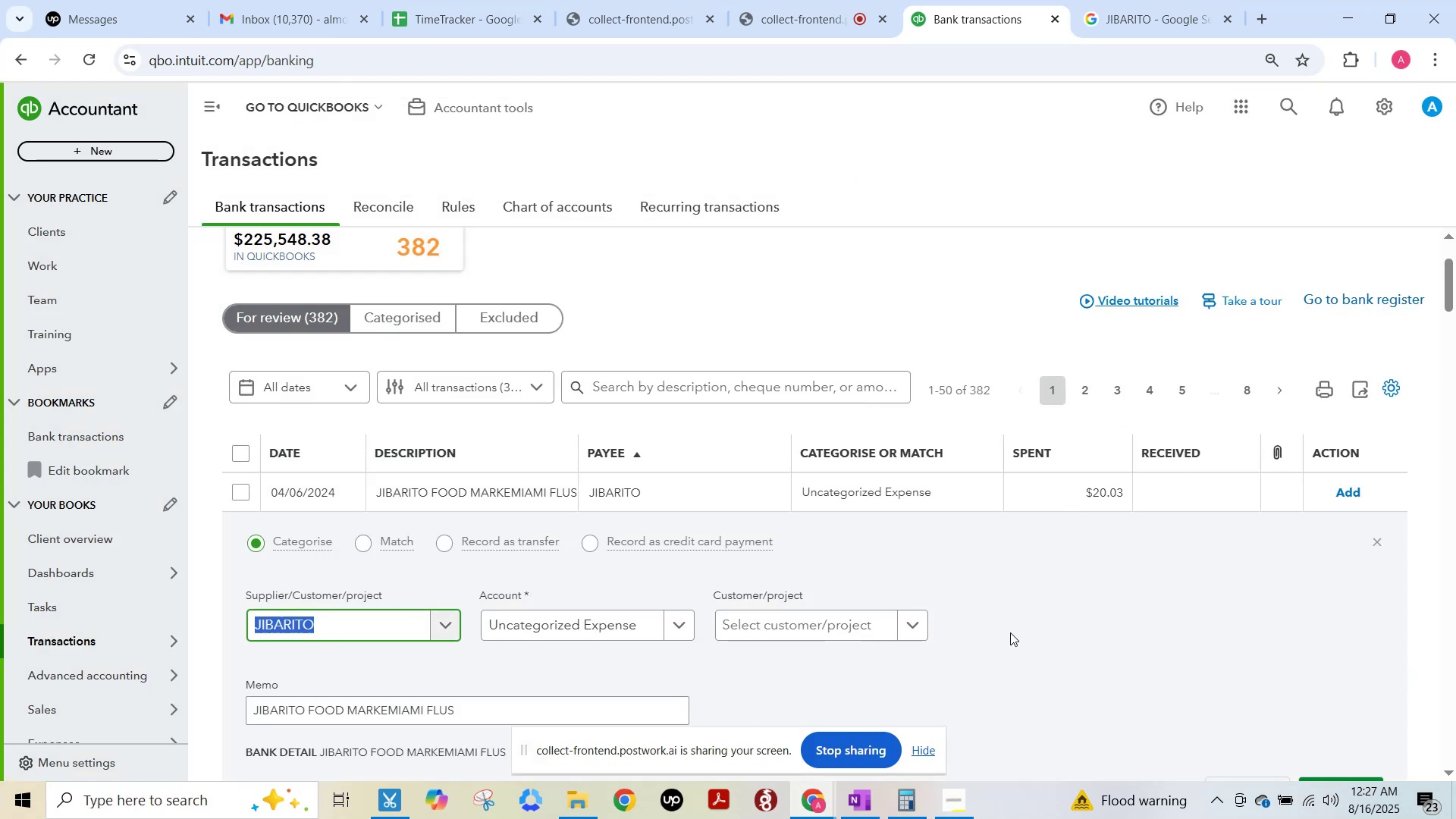 
left_click([1182, 657])
 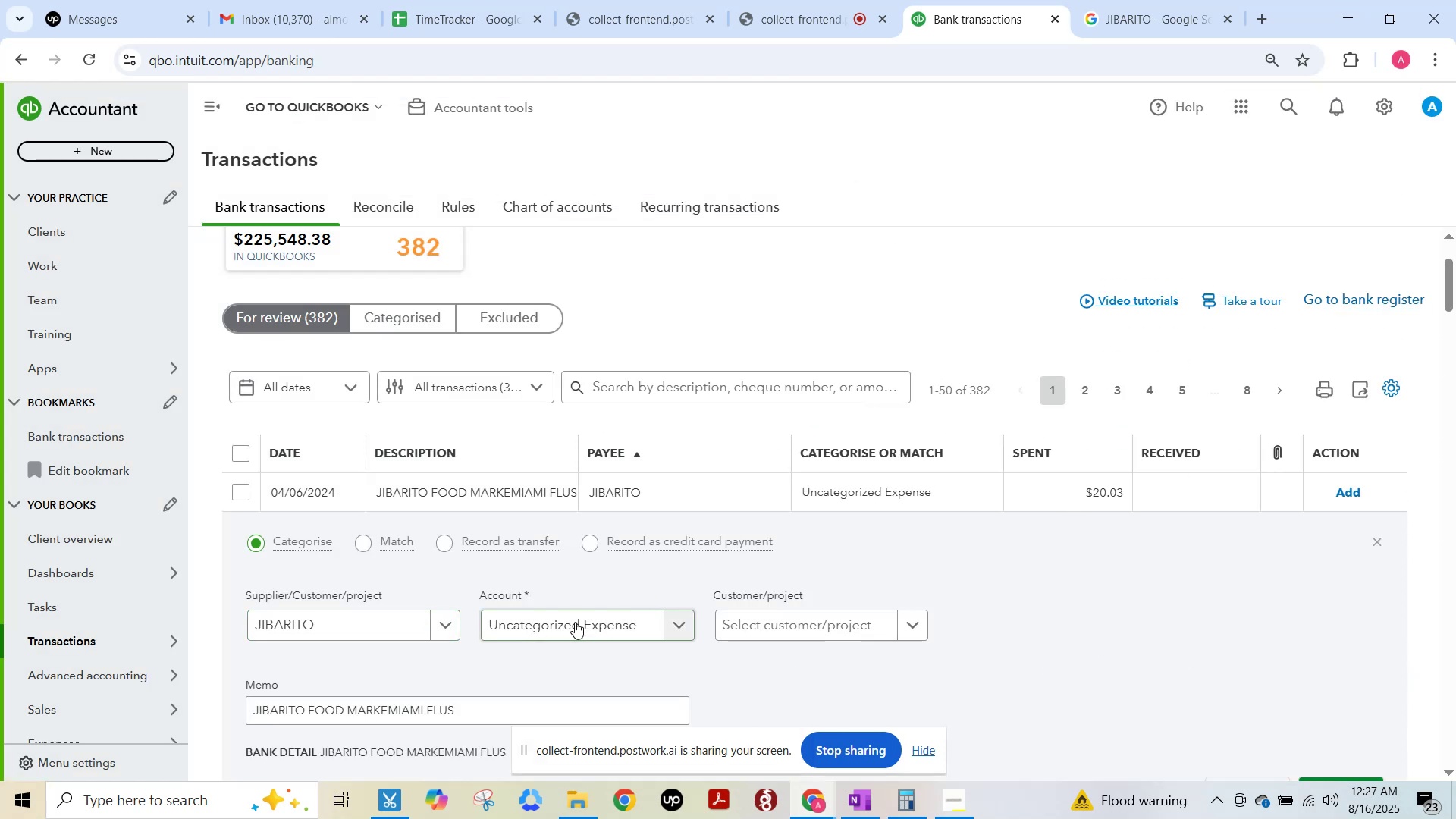 
left_click([574, 620])
 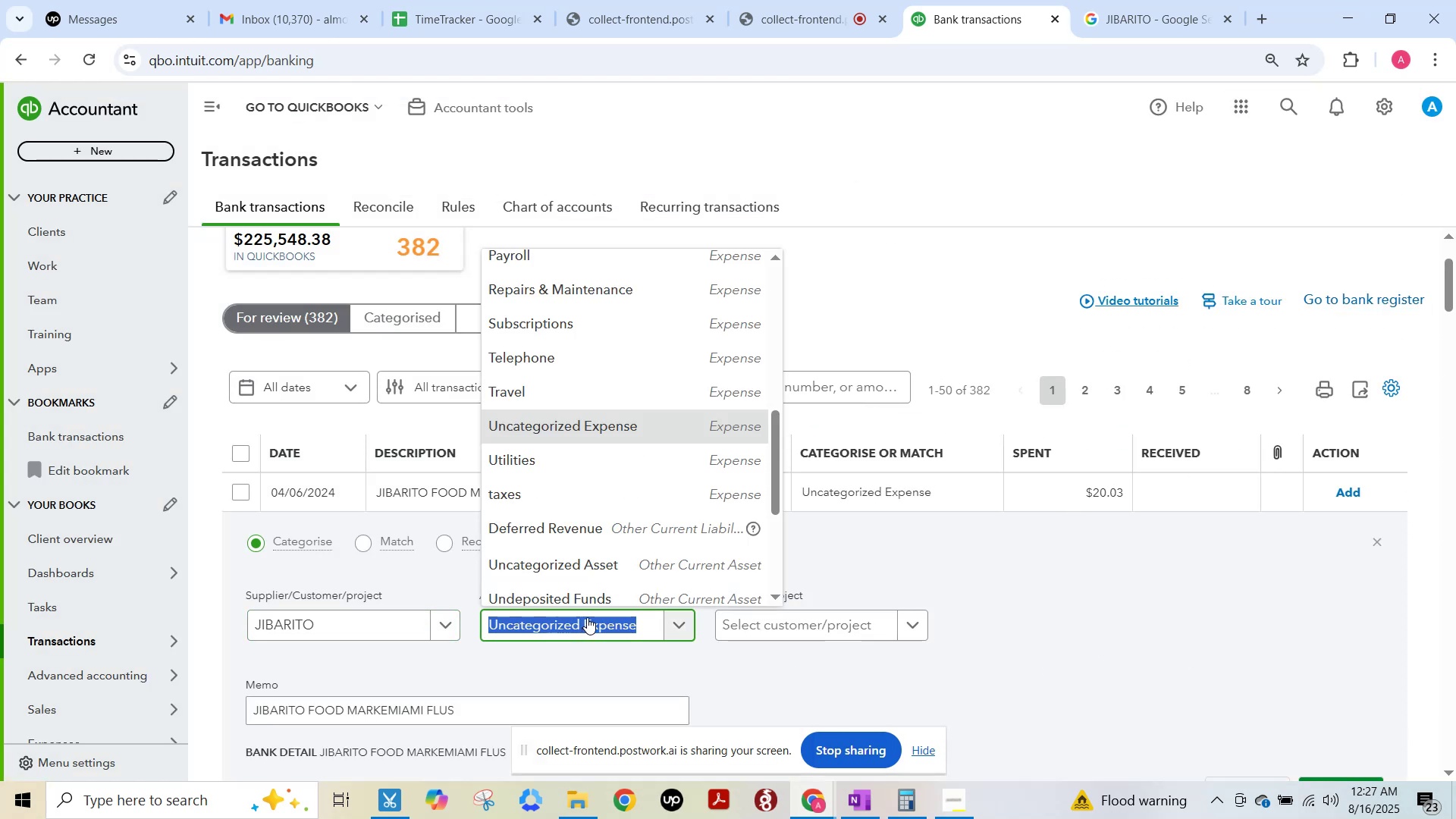 
type(meals)
 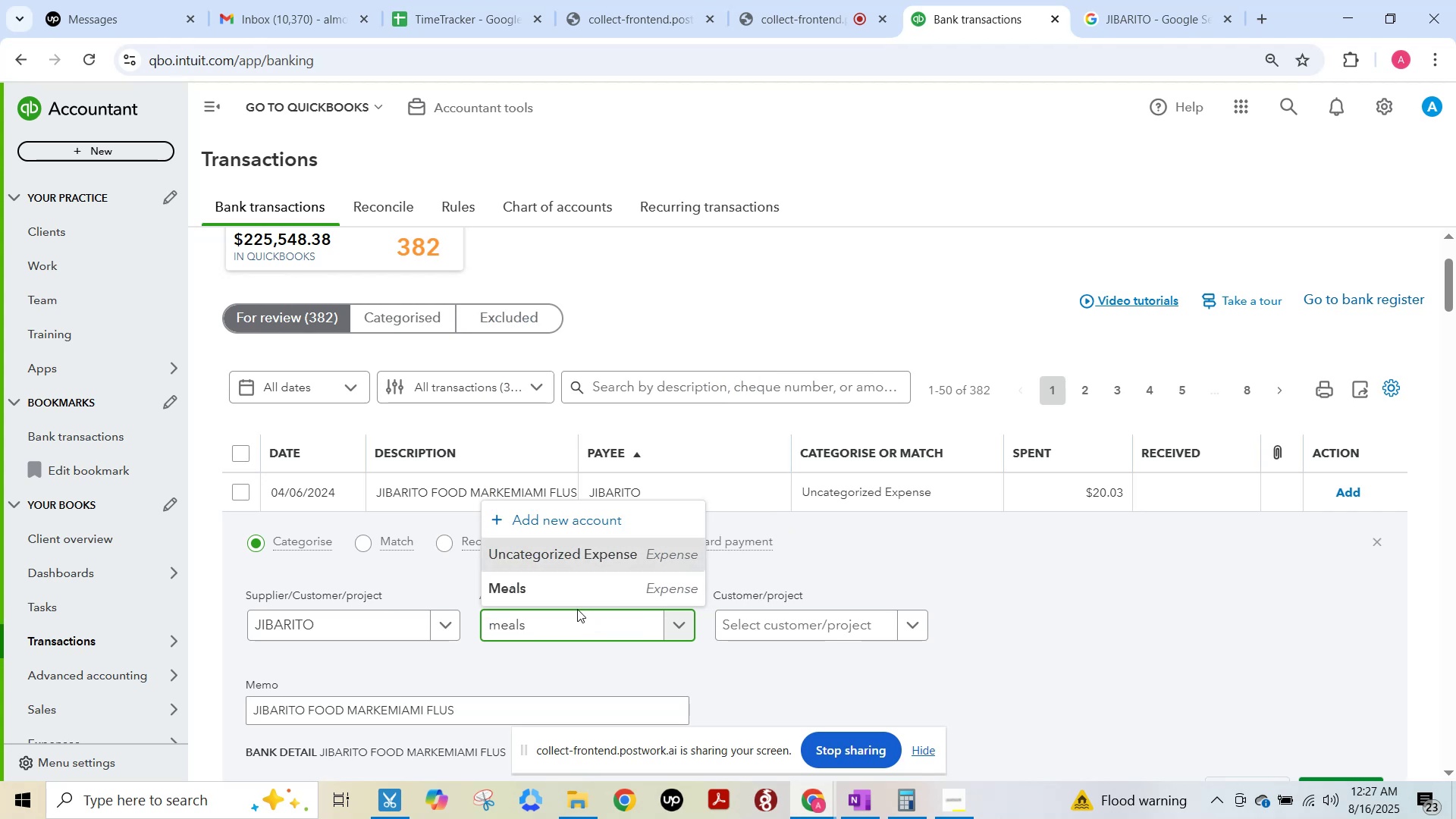 
left_click([562, 588])
 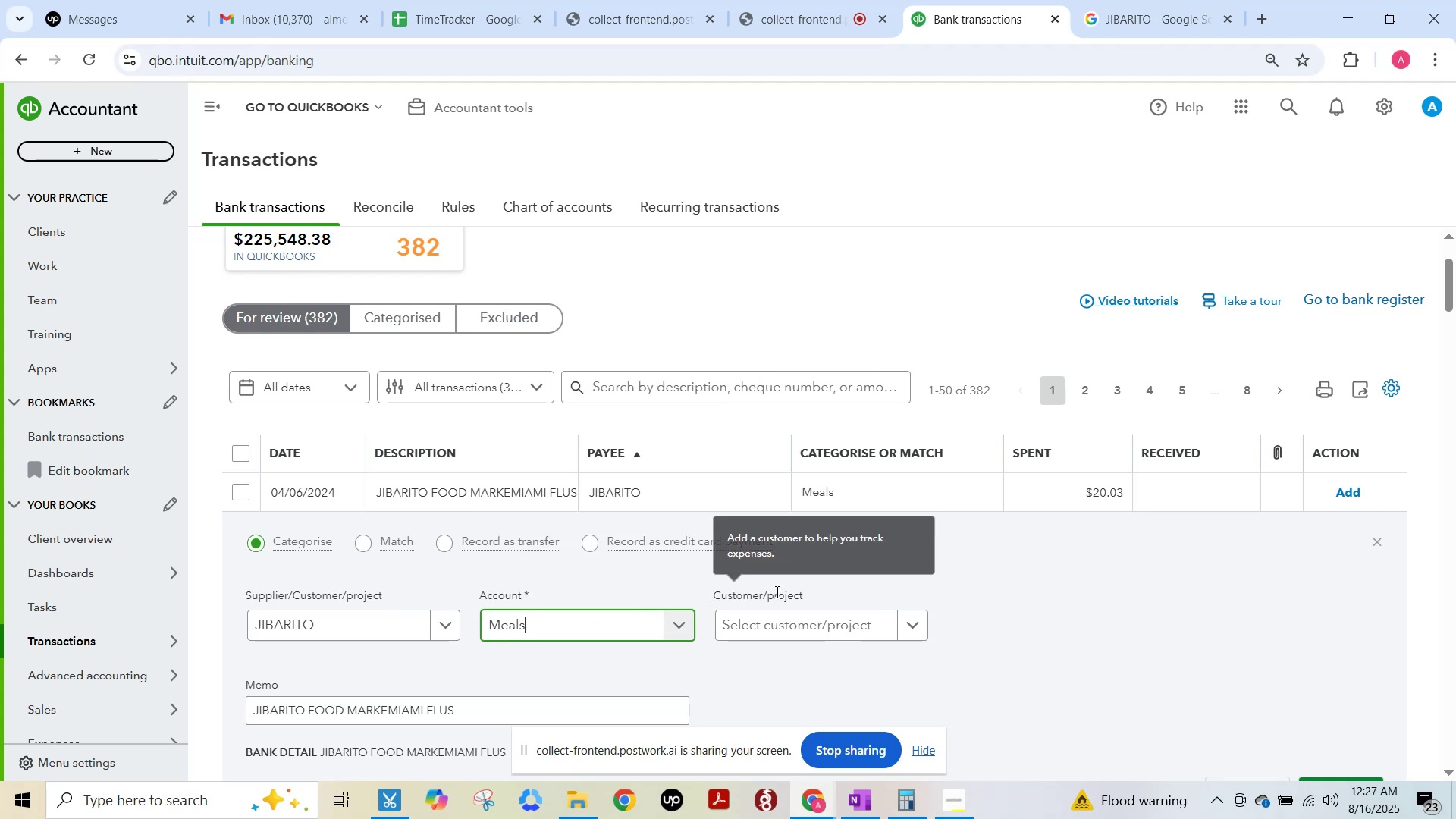 
scroll: coordinate [776, 592], scroll_direction: down, amount: 2.0
 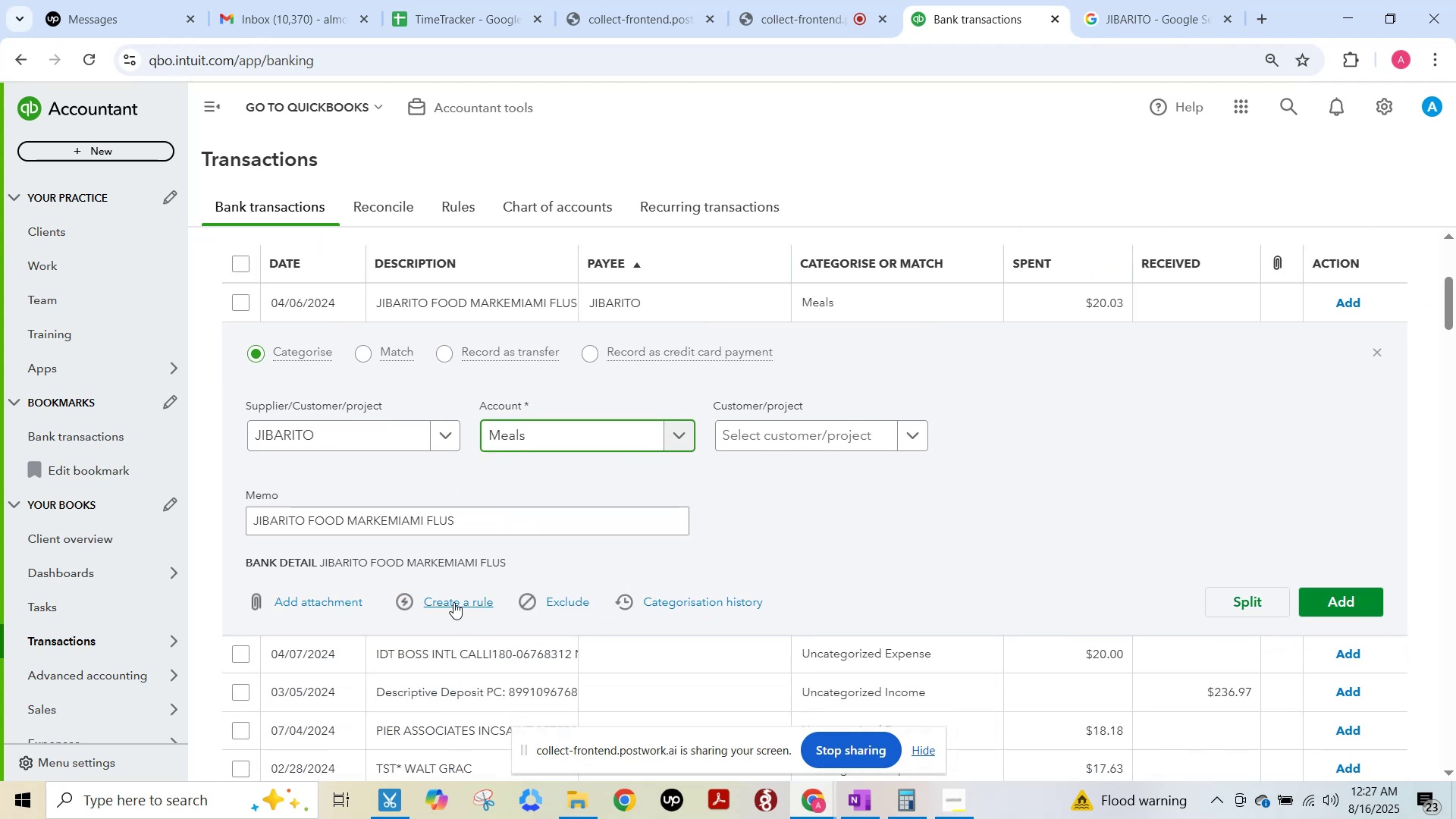 
left_click([454, 600])
 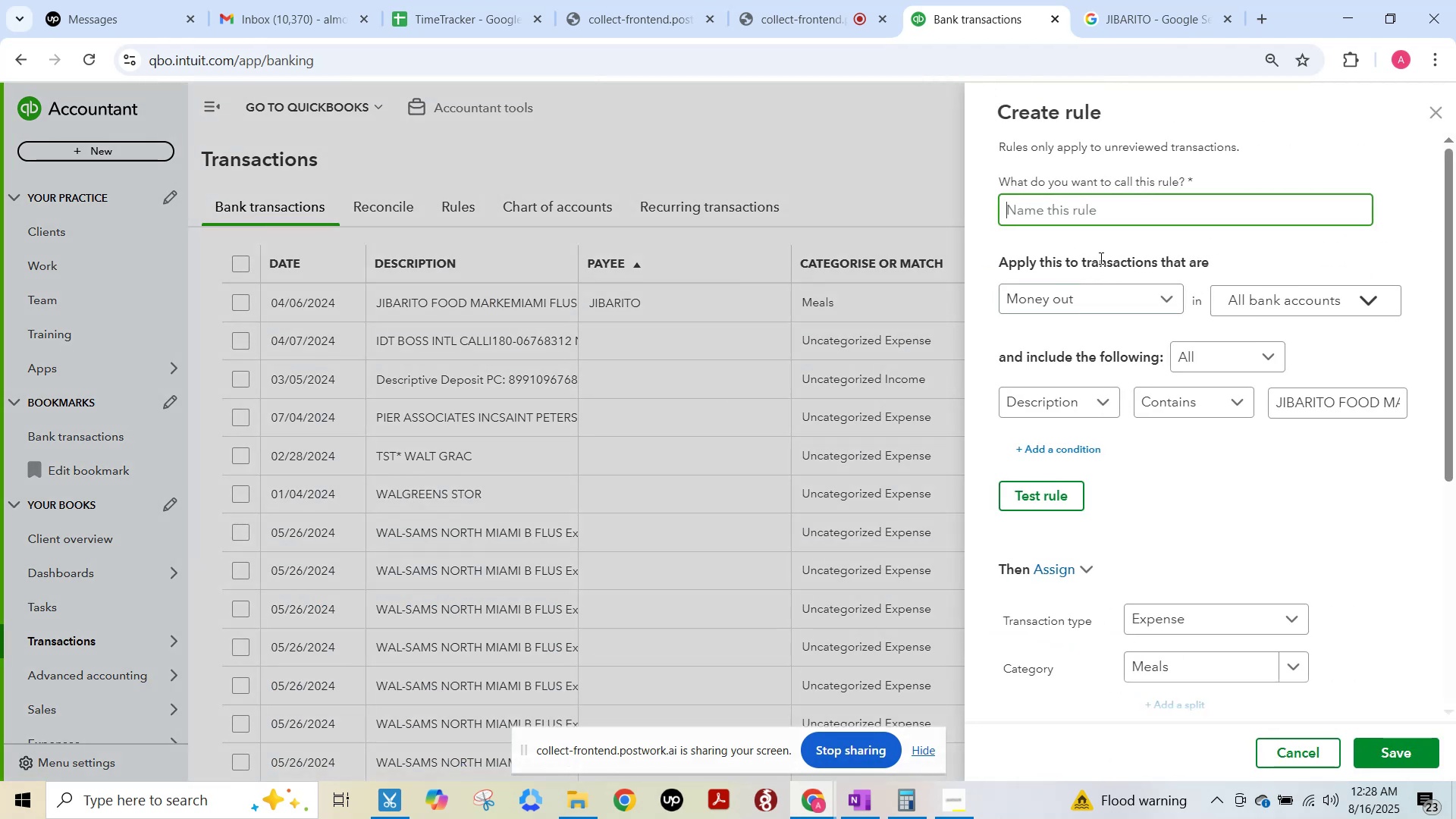 
key(Control+V)
 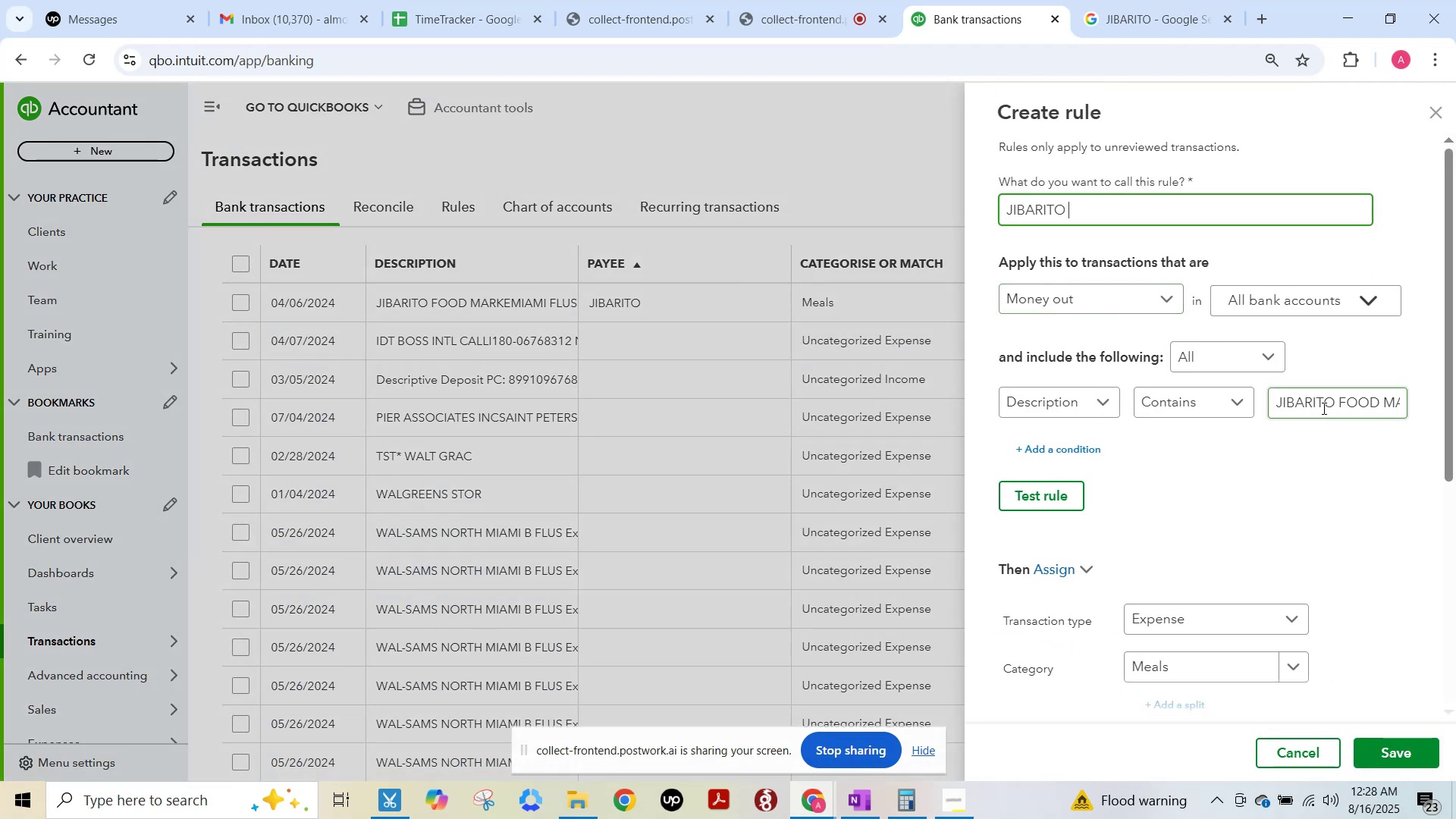 
left_click_drag(start_coordinate=[1334, 404], to_coordinate=[1455, 422])
 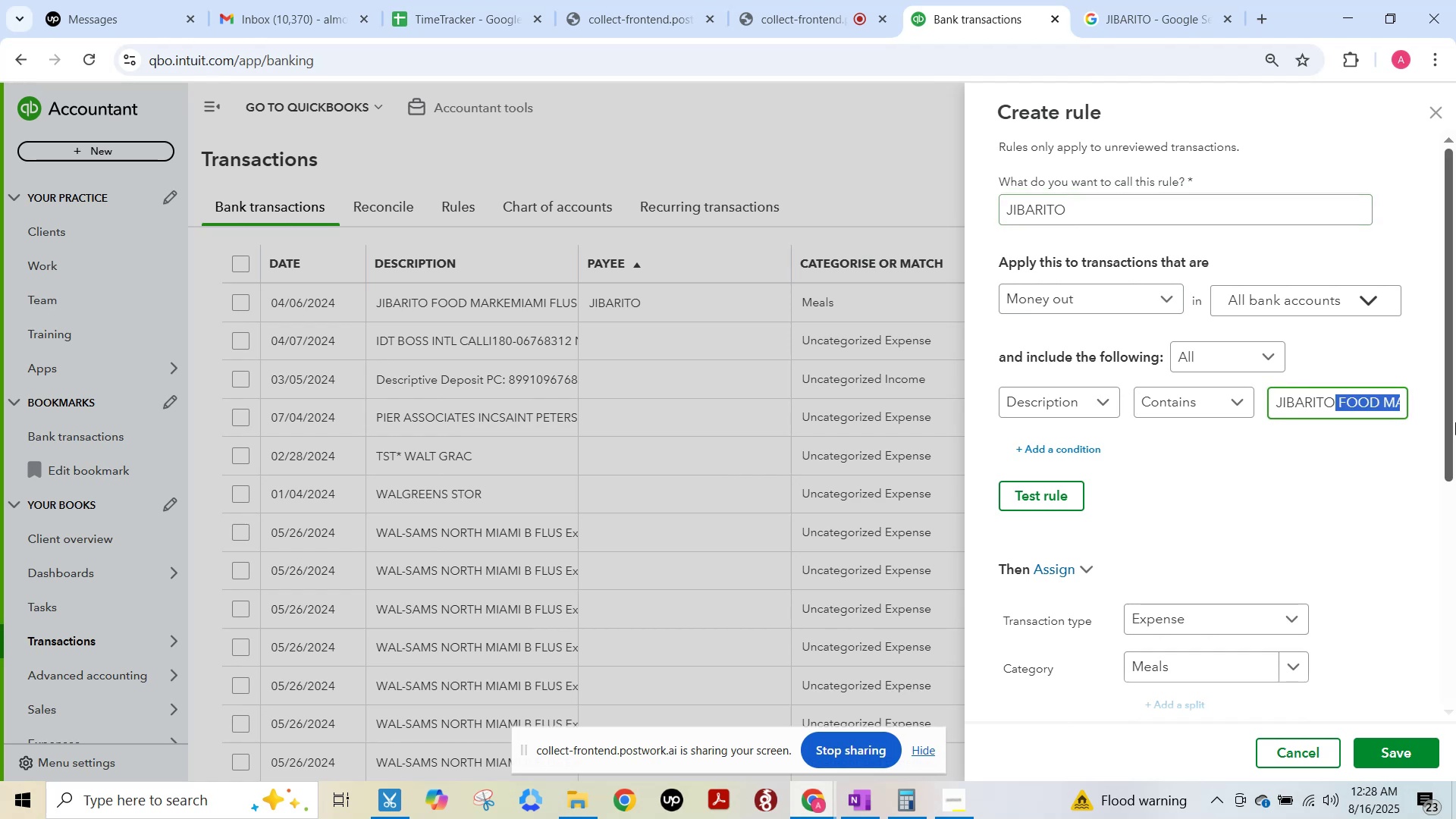 
key(Backspace)
 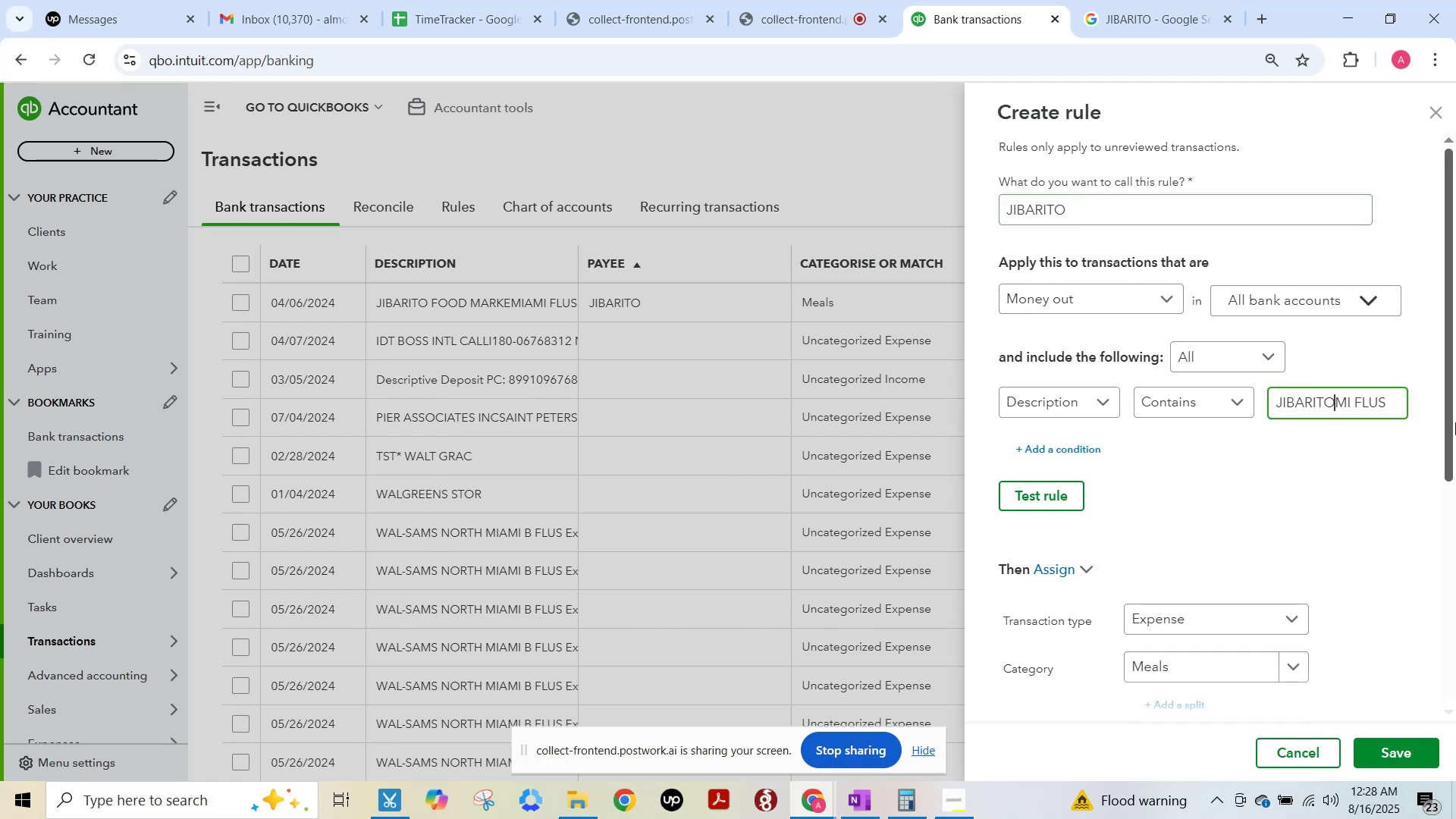 
key(Control+Shift+ArrowRight)
 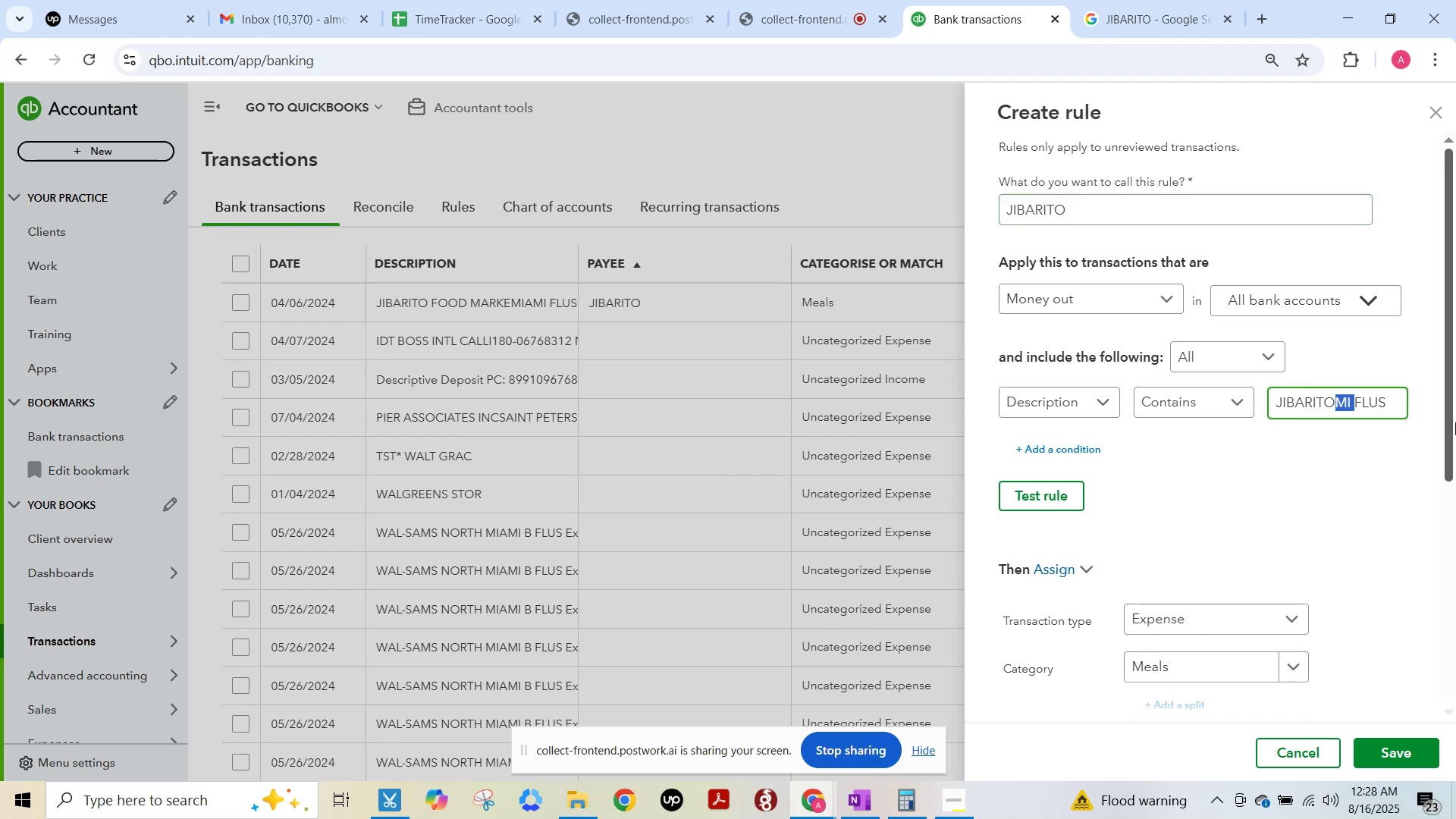 
key(Control+Shift+ArrowRight)
 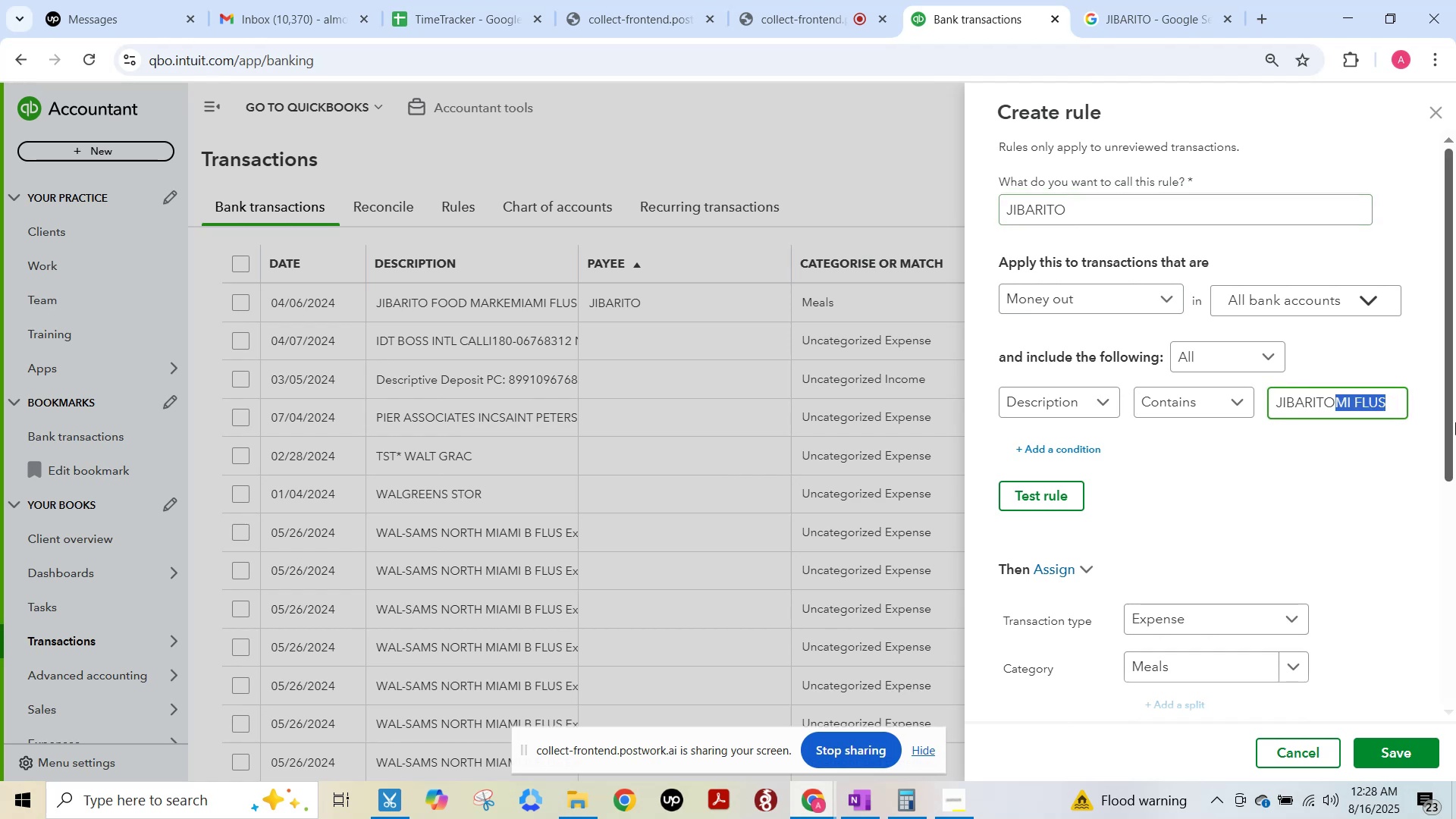 
key(Control+Shift+ArrowRight)
 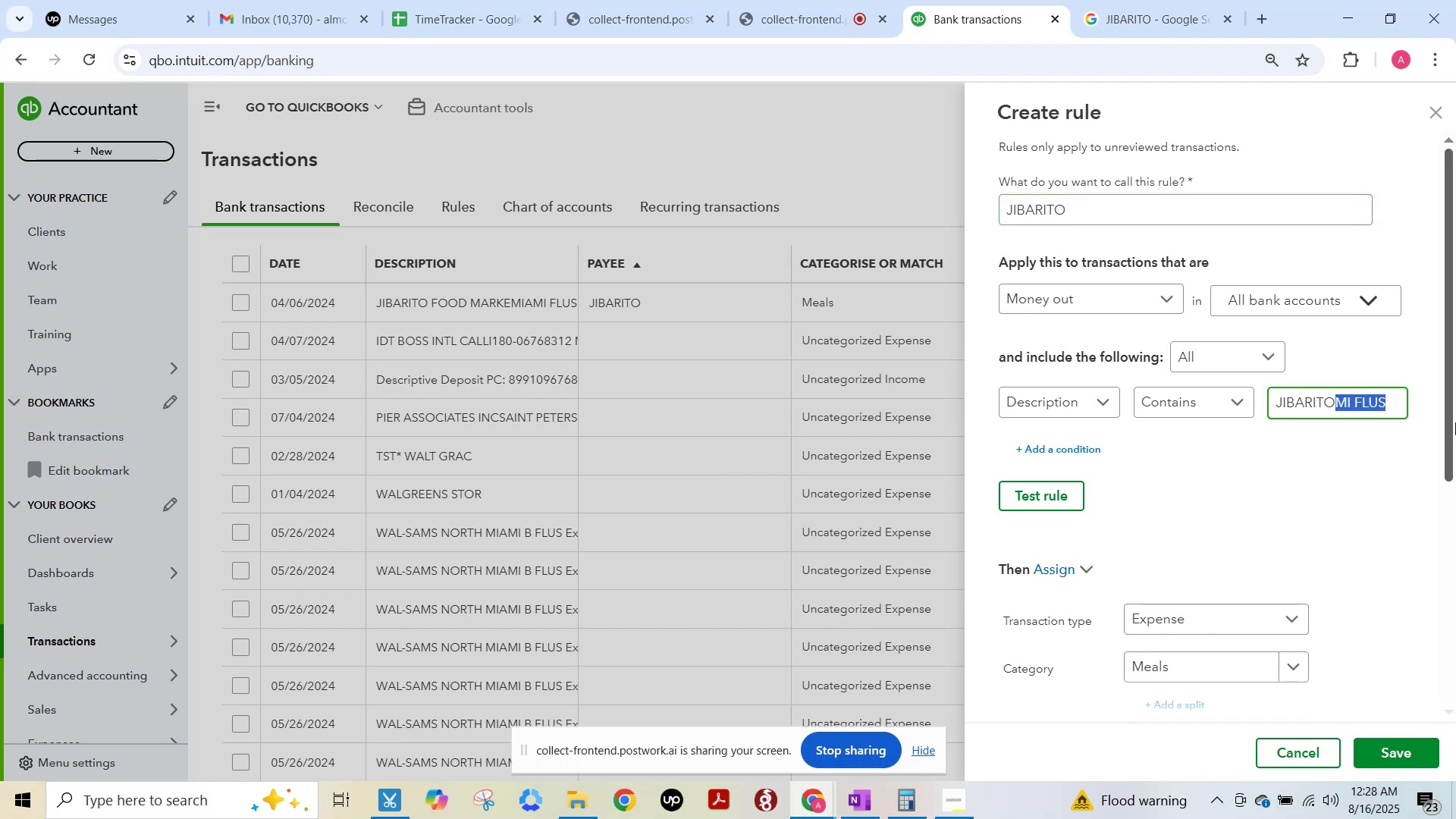 
key(Control+Shift+ArrowRight)
 